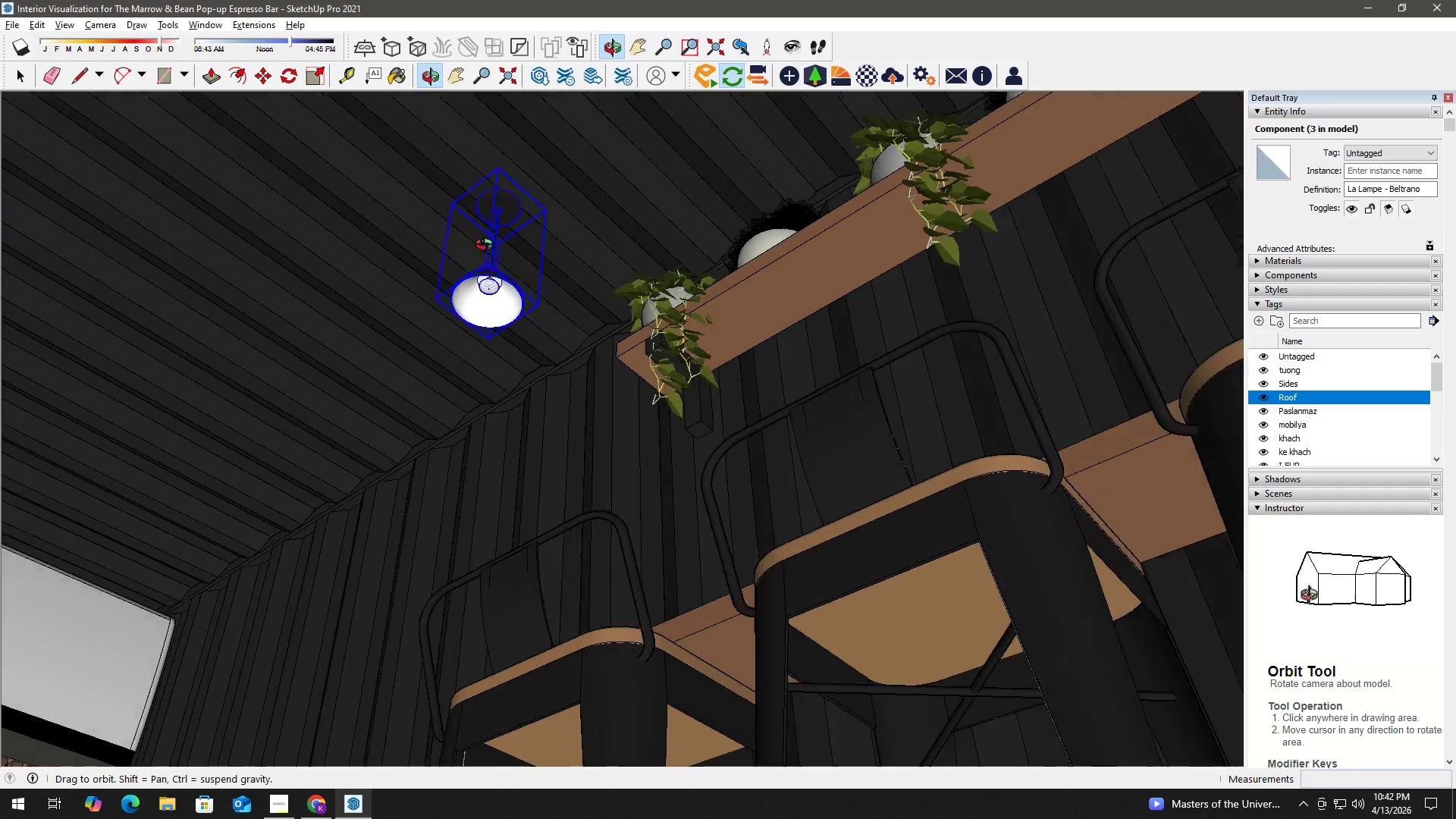 
scroll: coordinate [467, 303], scroll_direction: up, amount: 2.0
 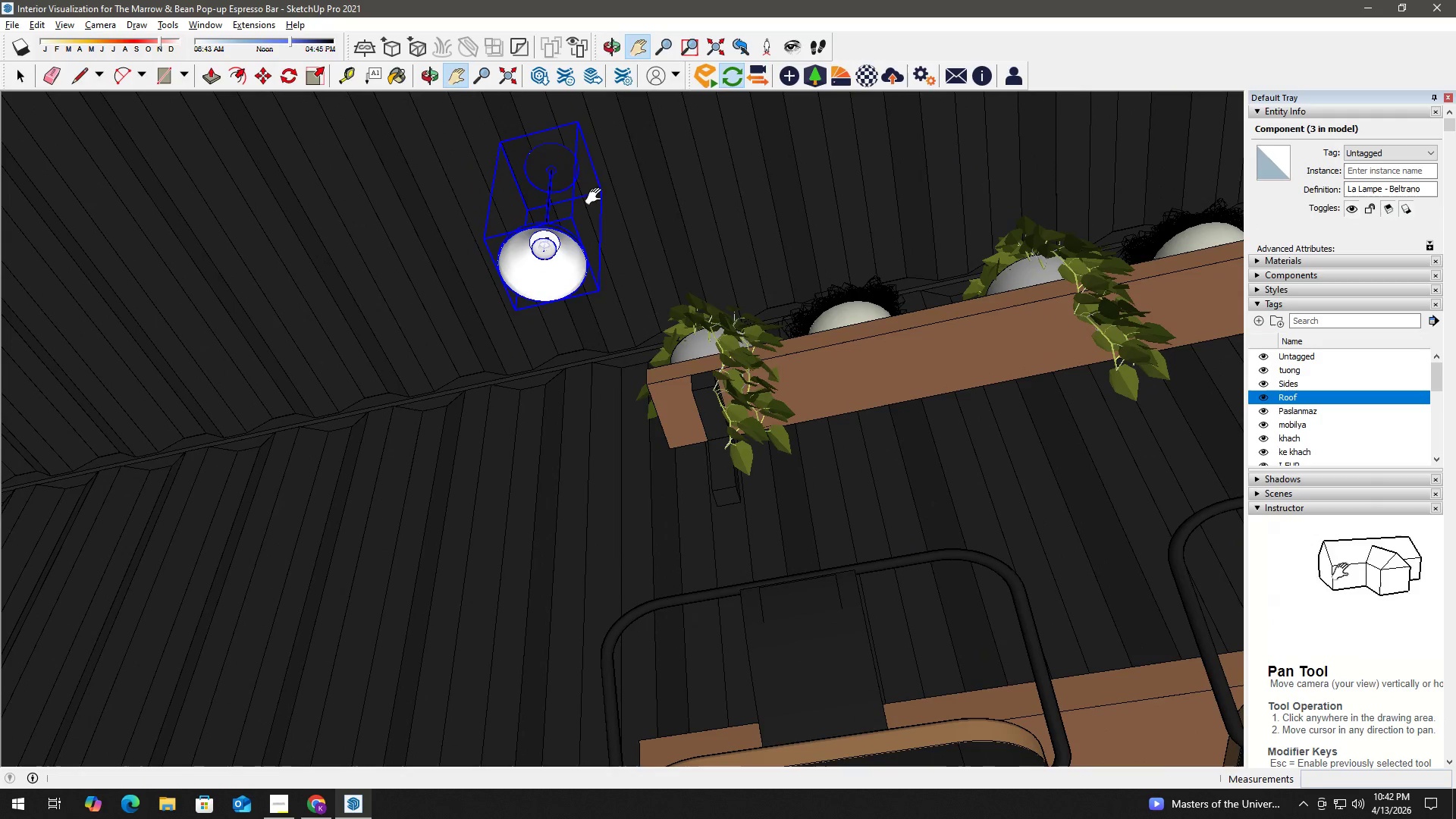 
key(M)
 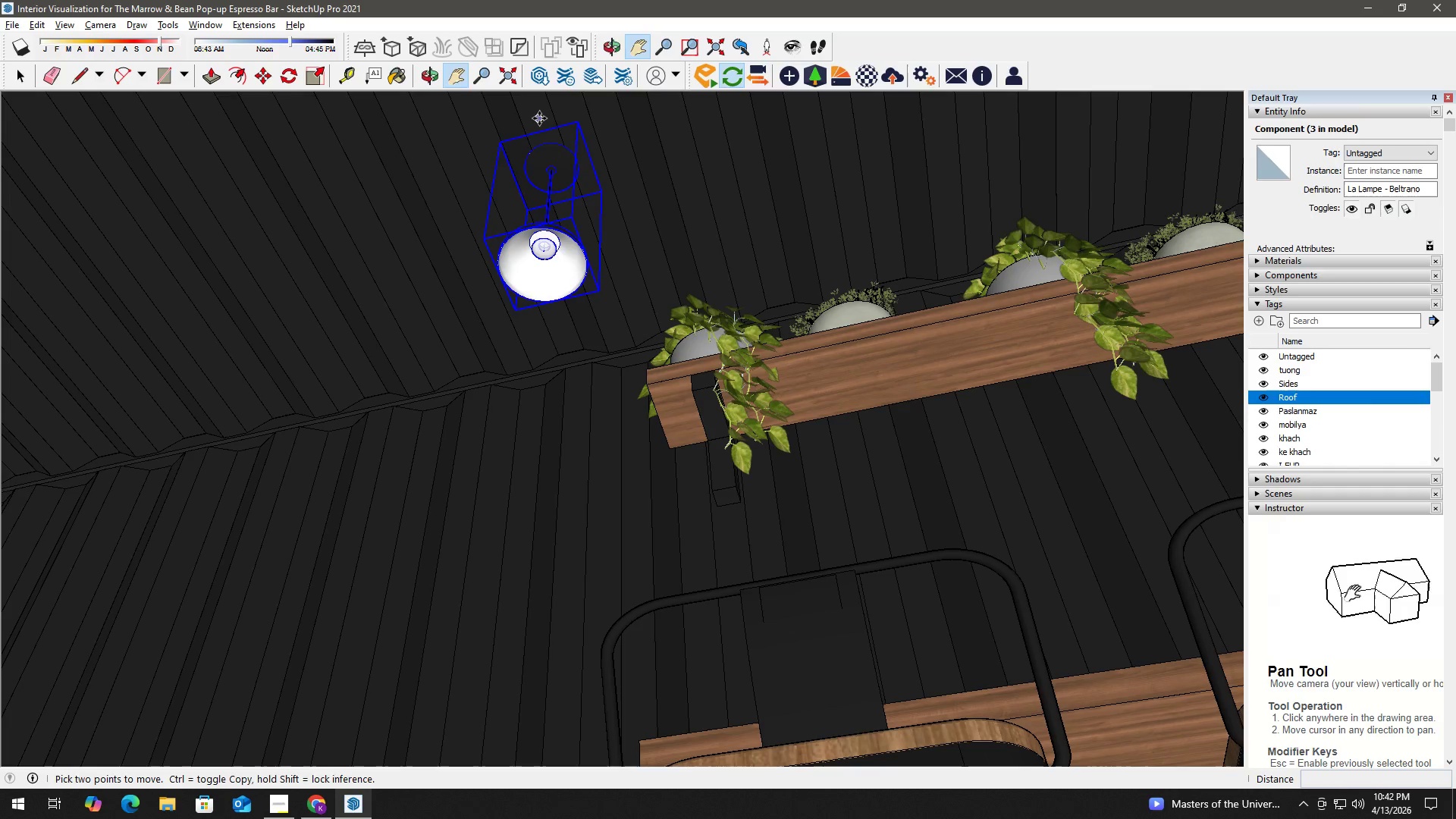 
left_click([539, 118])
 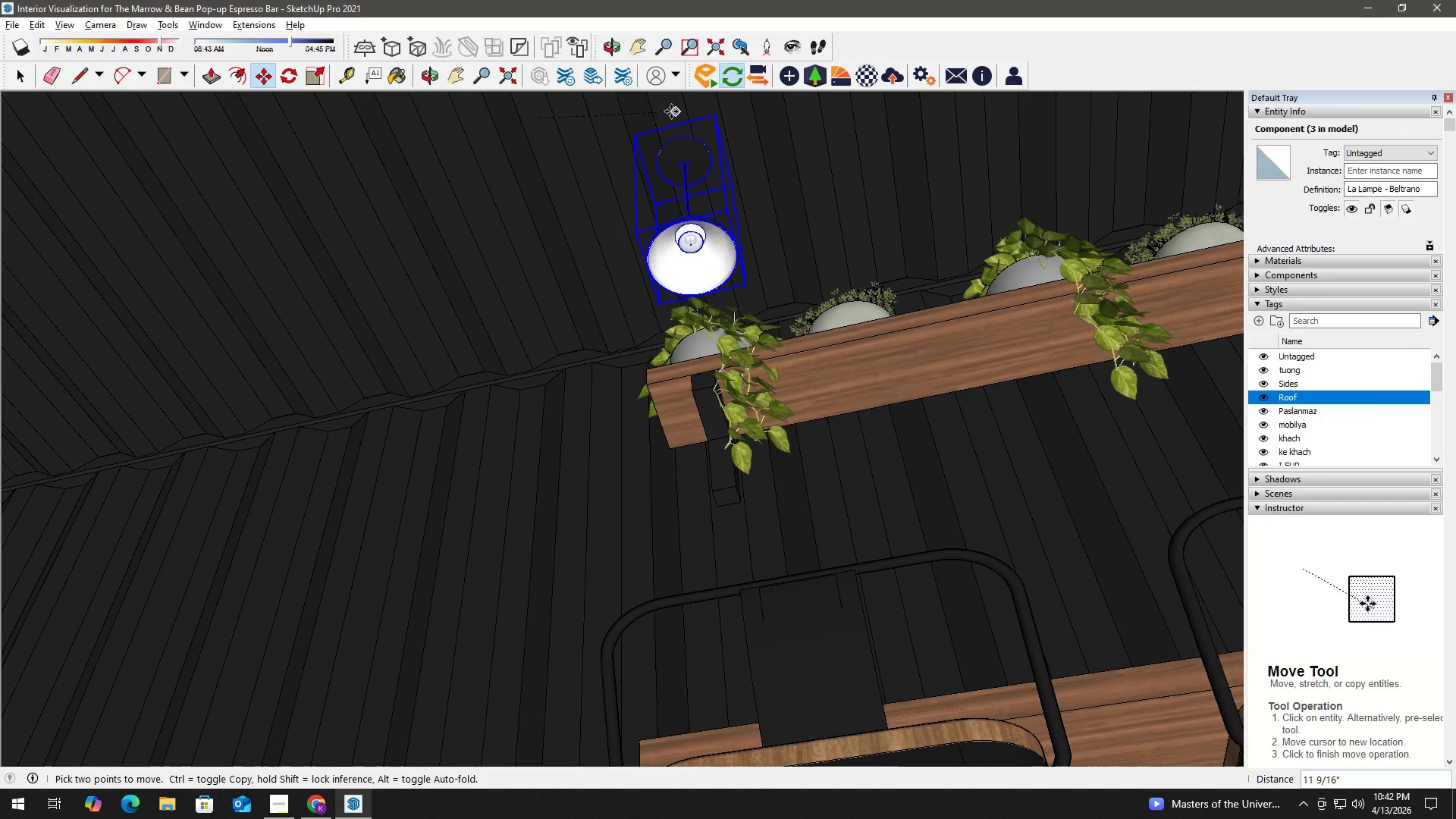 
hold_key(key=ShiftLeft, duration=0.55)
 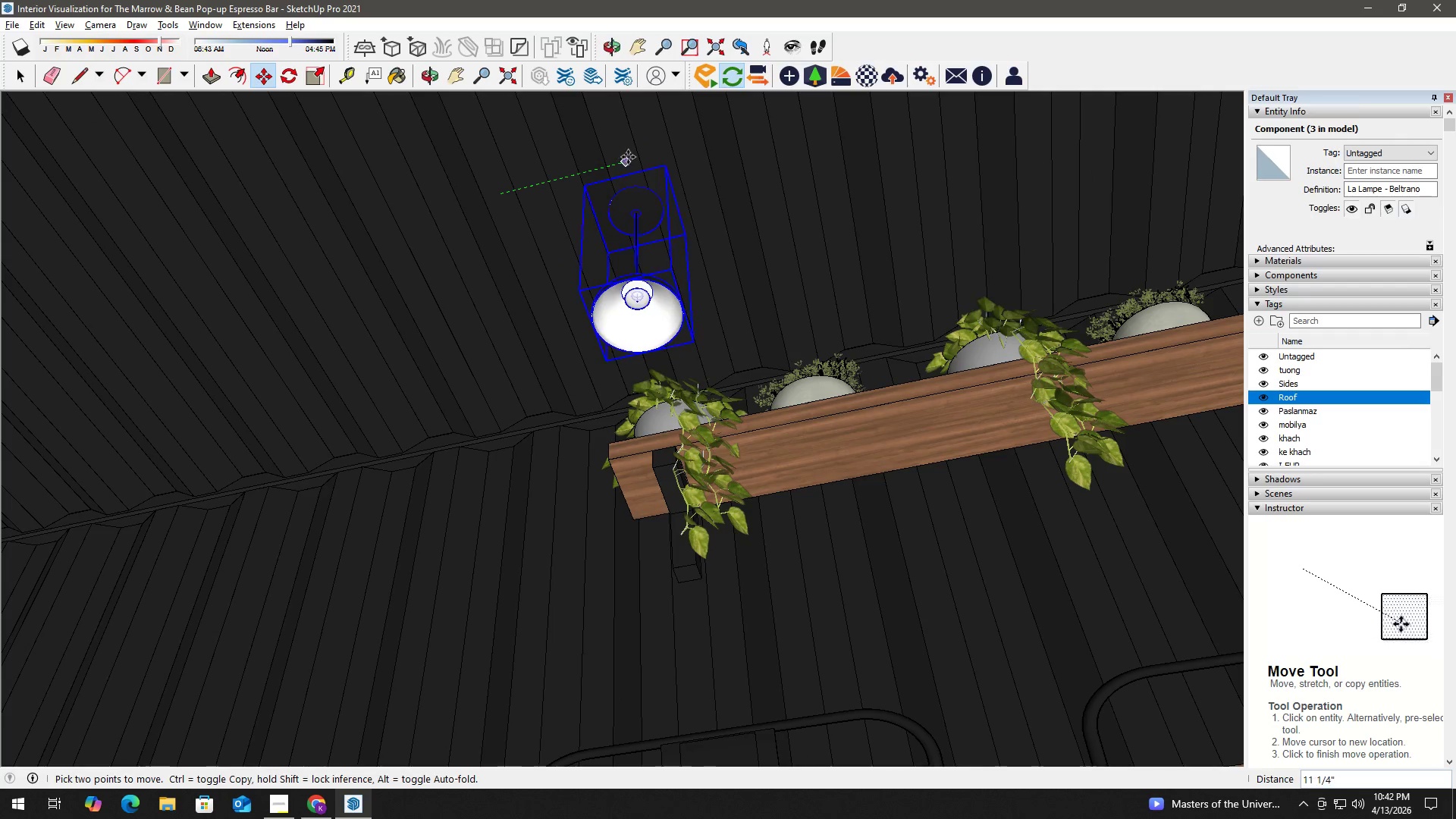 
left_click([628, 157])
 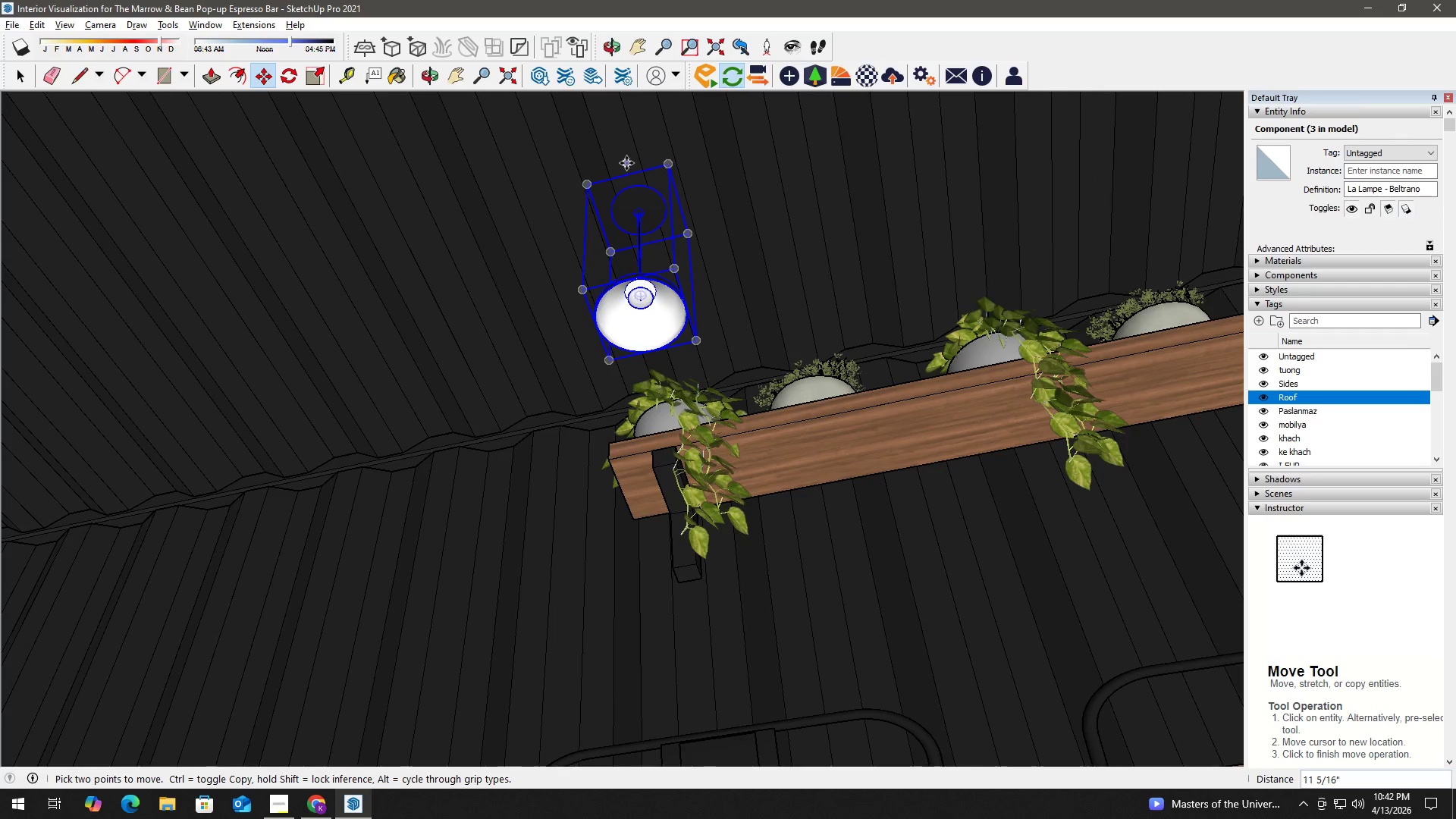 
left_click([626, 162])
 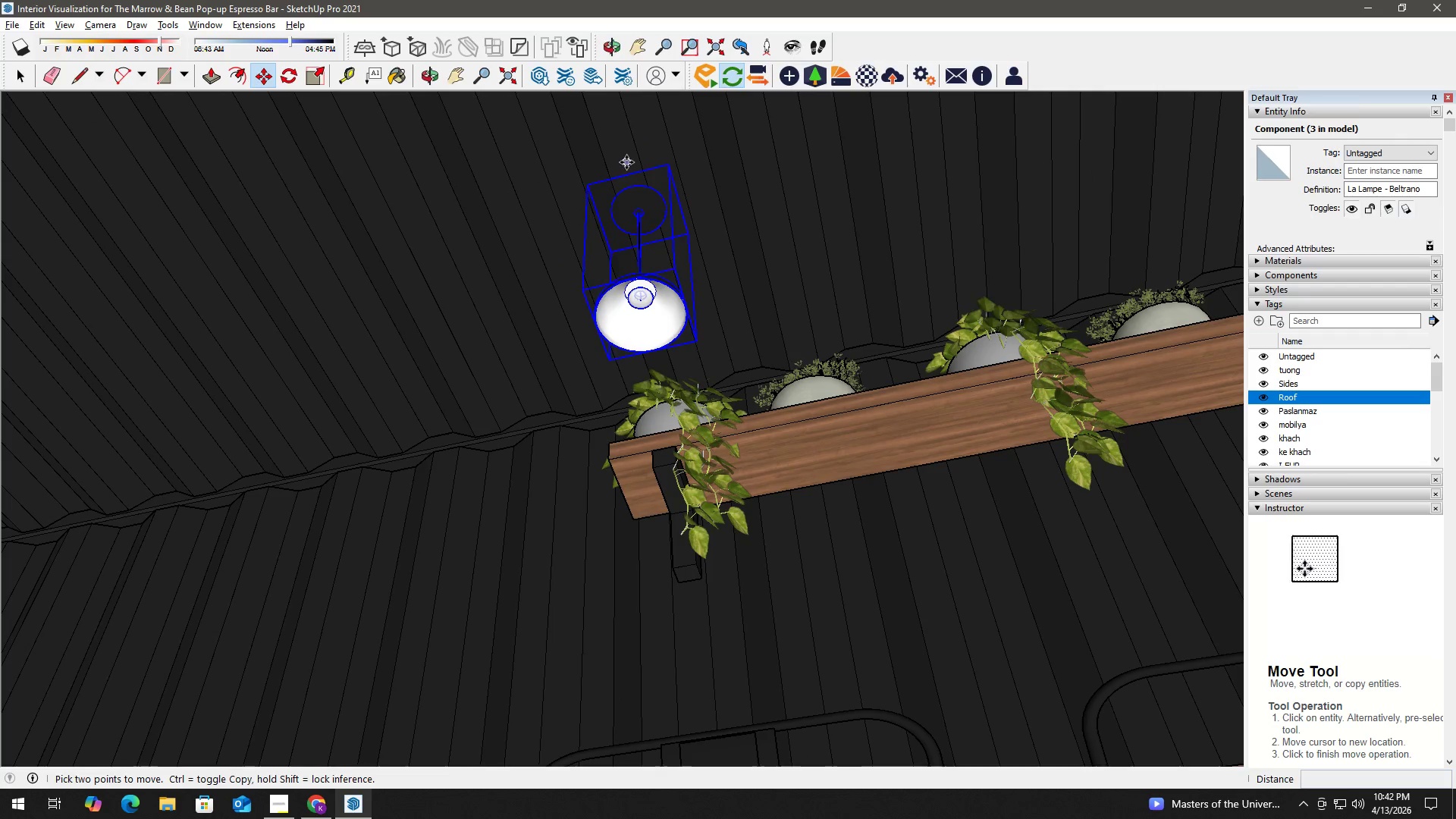 
key(Control+ControlLeft)
 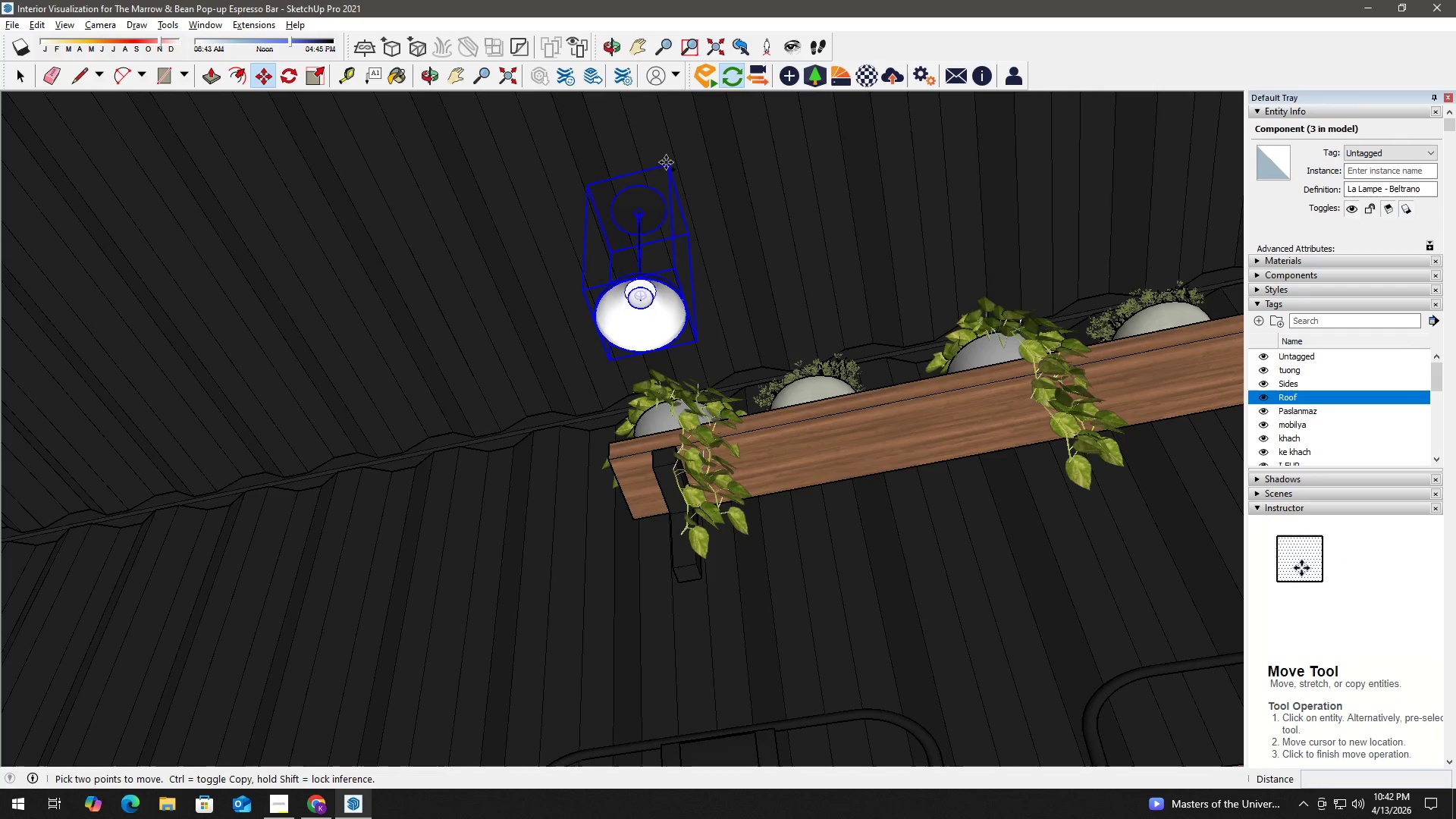 
hold_key(key=ShiftLeft, duration=0.95)
 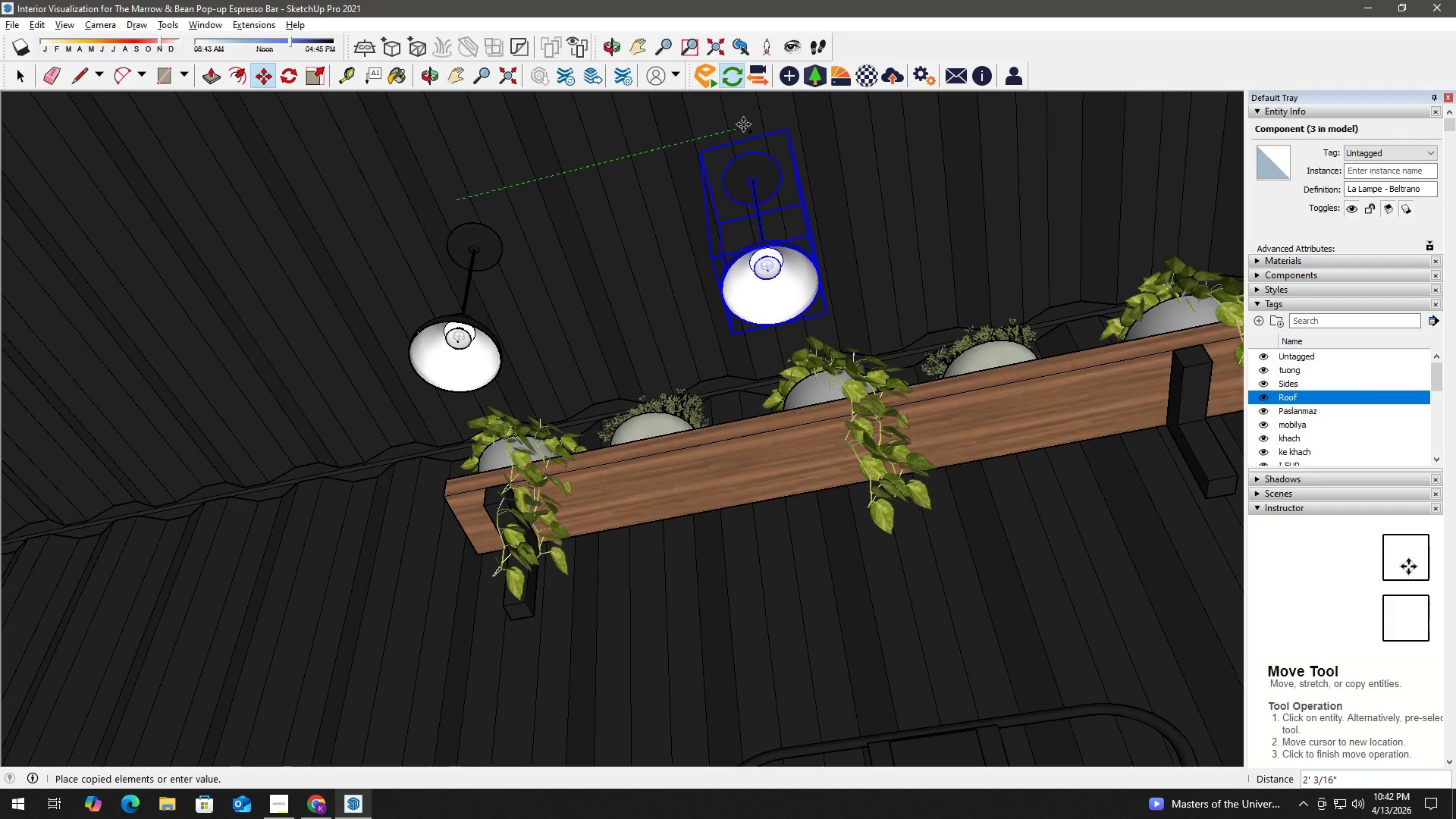 
wait(7.05)
 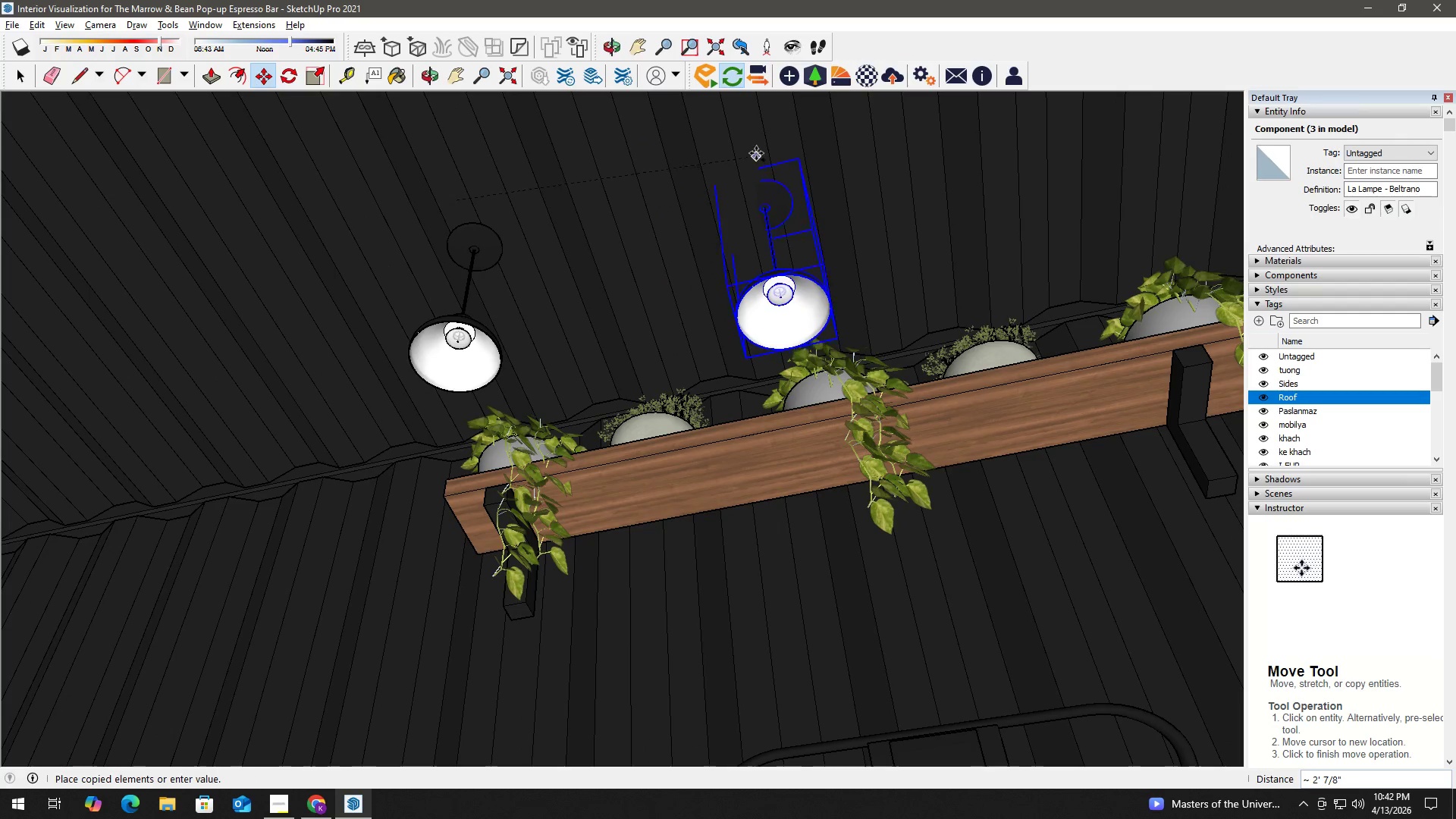 
left_click([753, 121])
 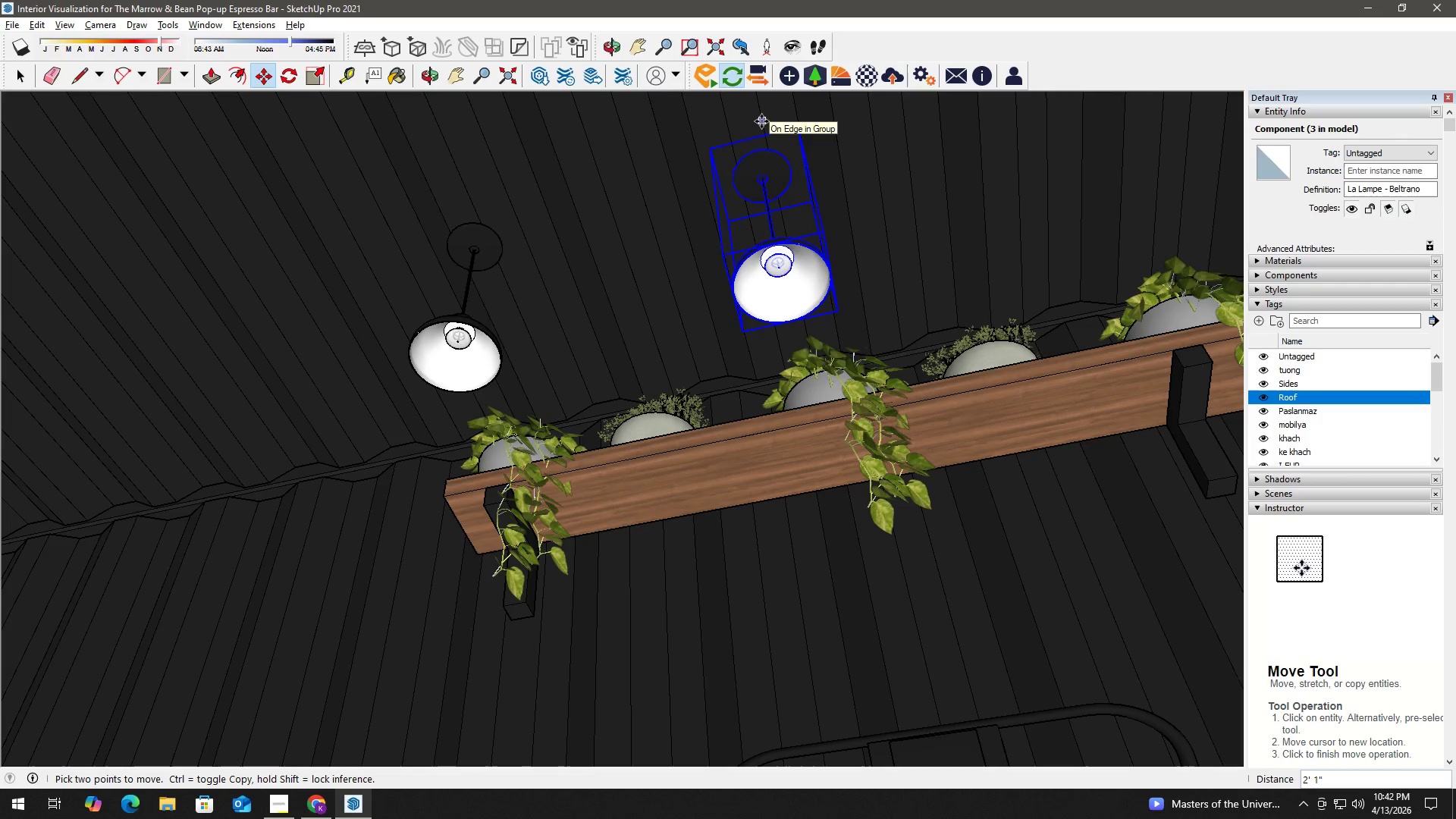 
left_click([761, 121])
 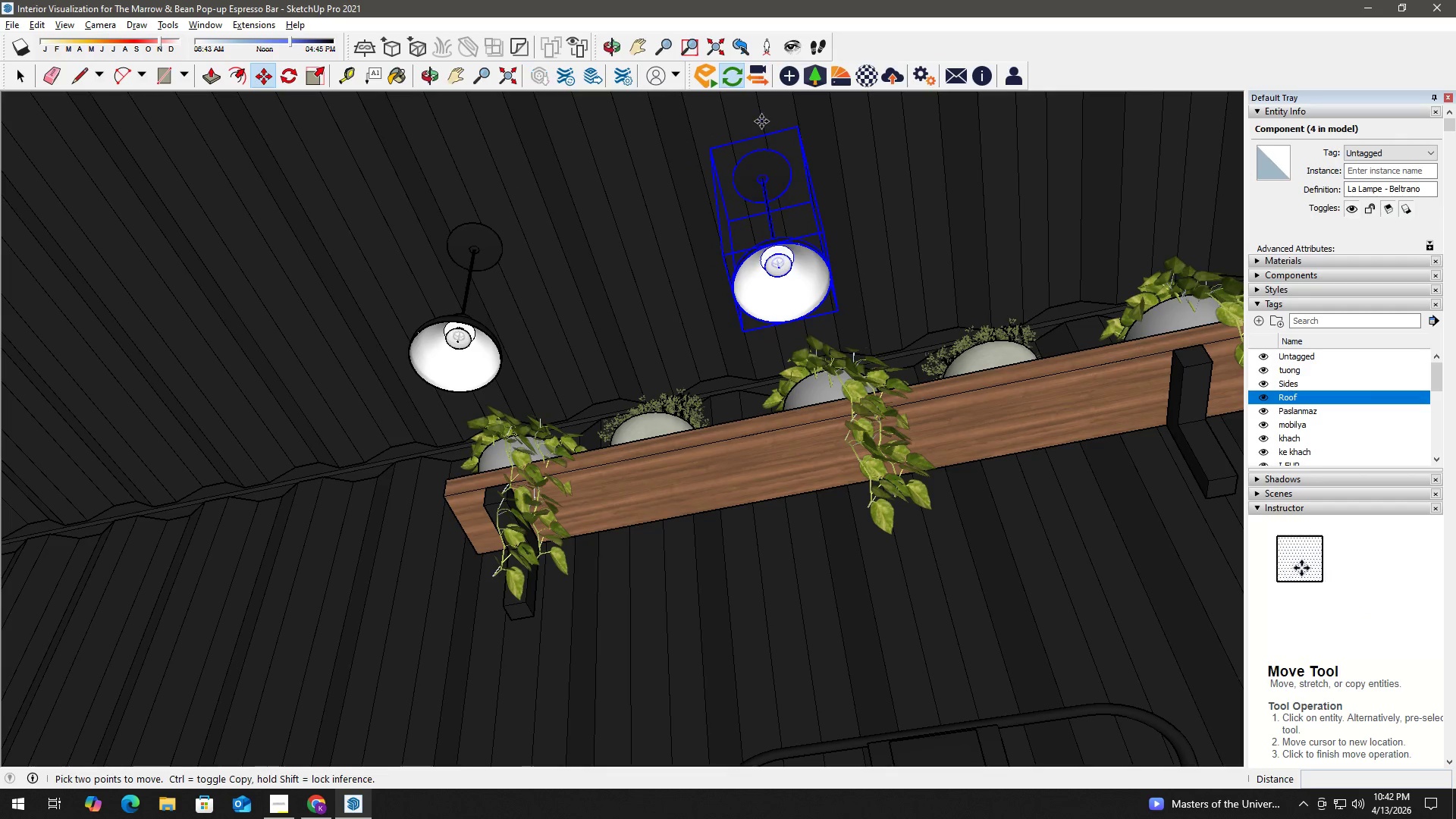 
key(Control+ControlLeft)
 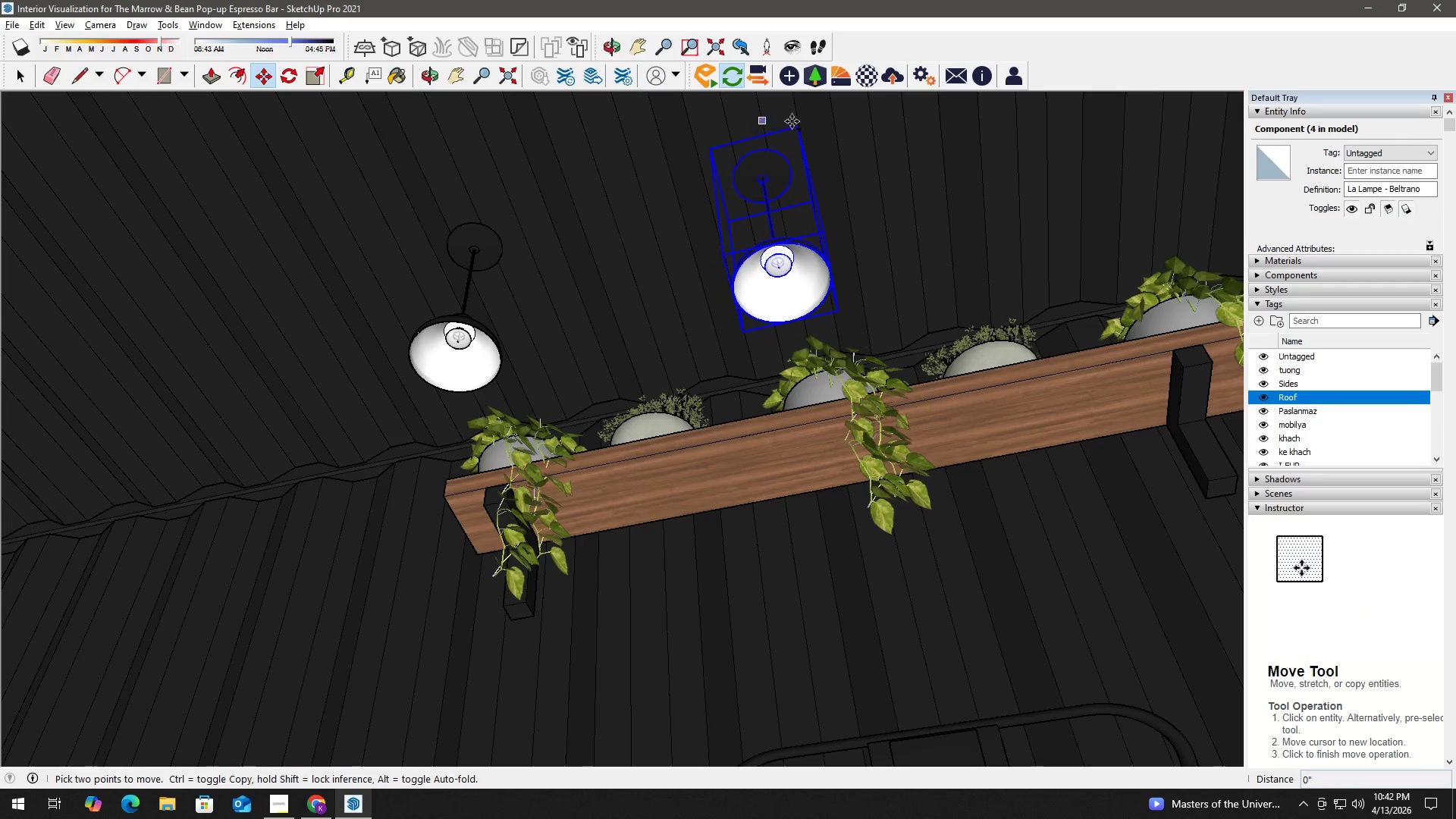 
hold_key(key=ShiftLeft, duration=0.89)
 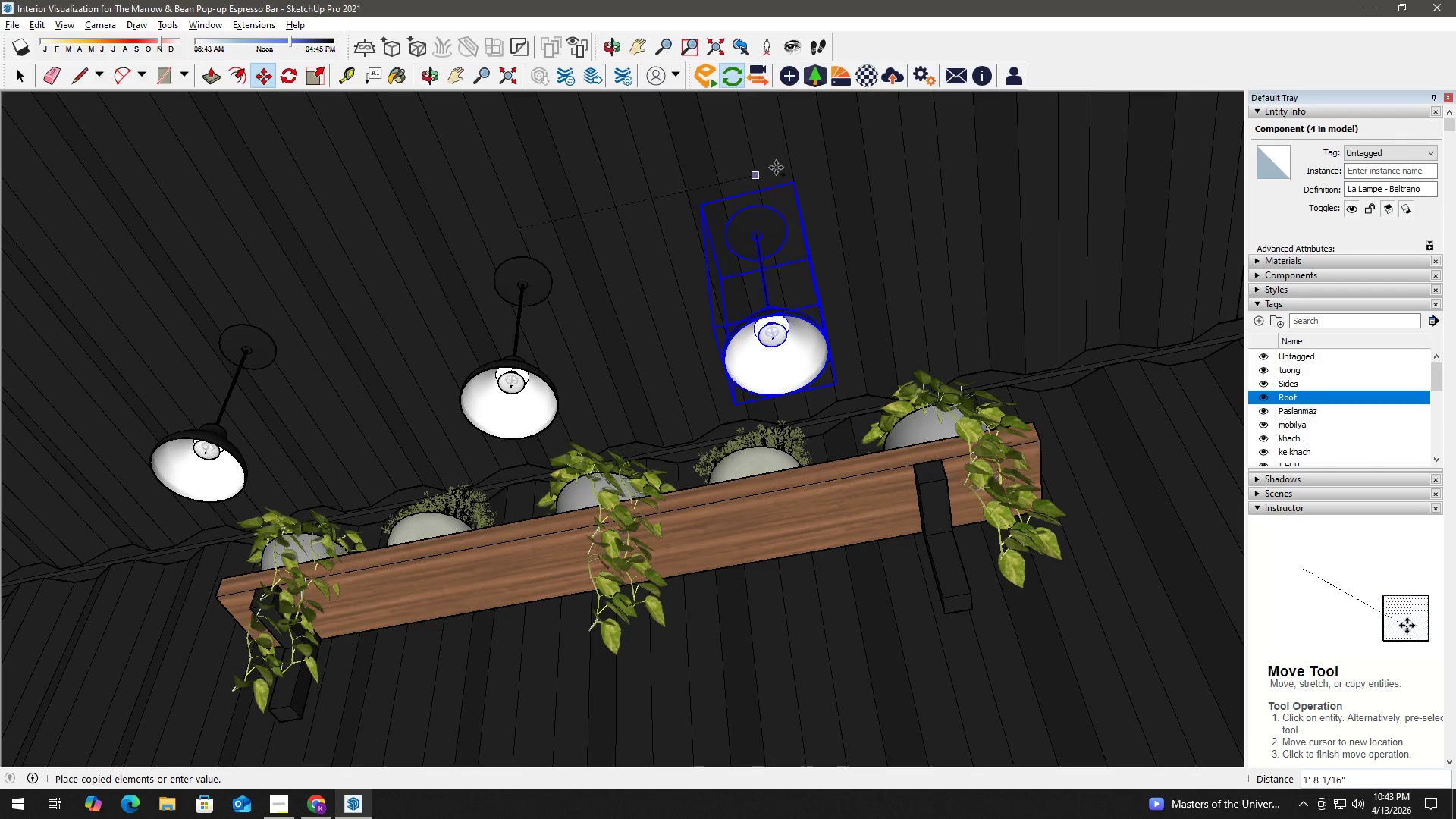 
left_click([786, 162])
 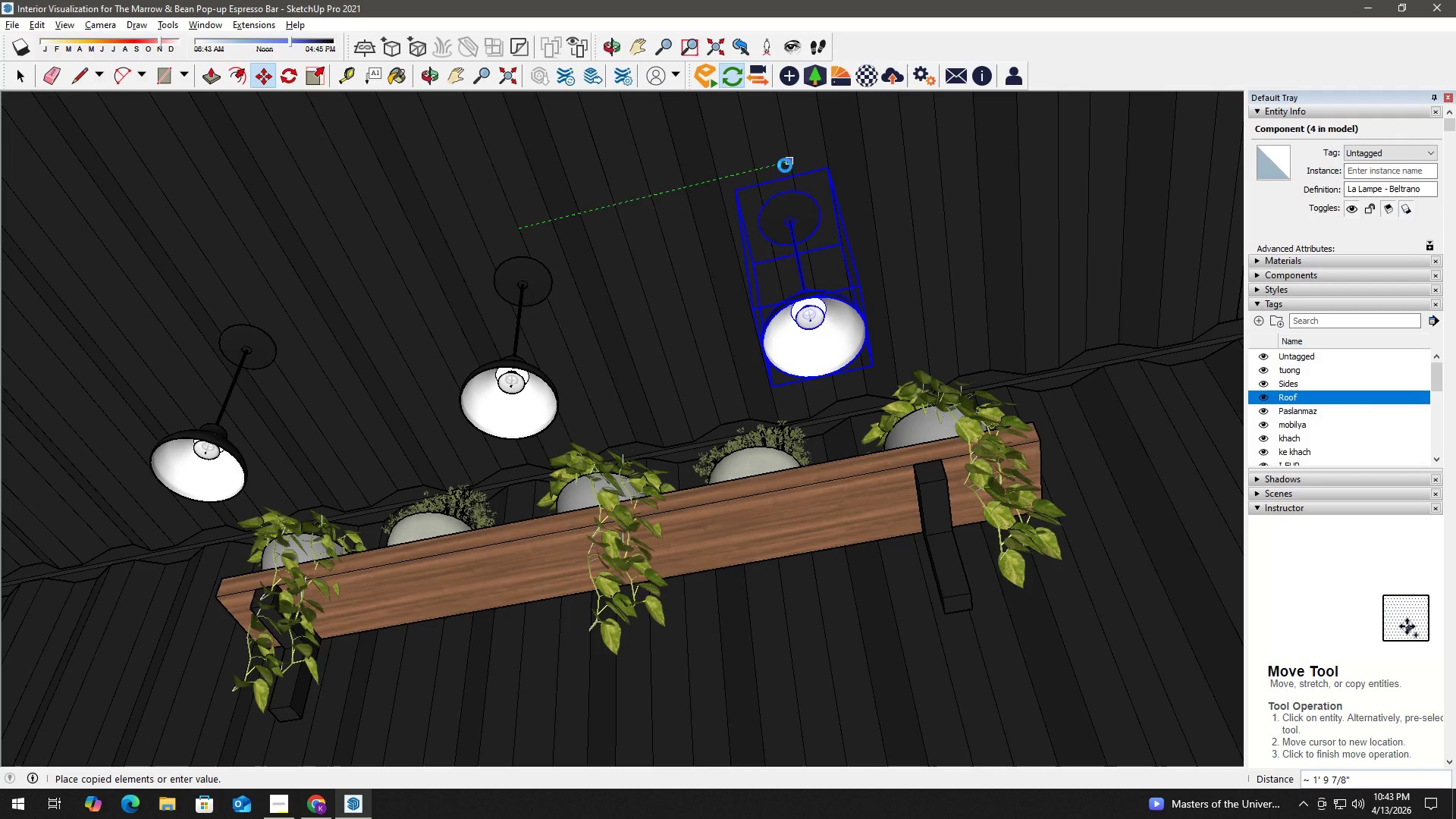 
key(Space)
 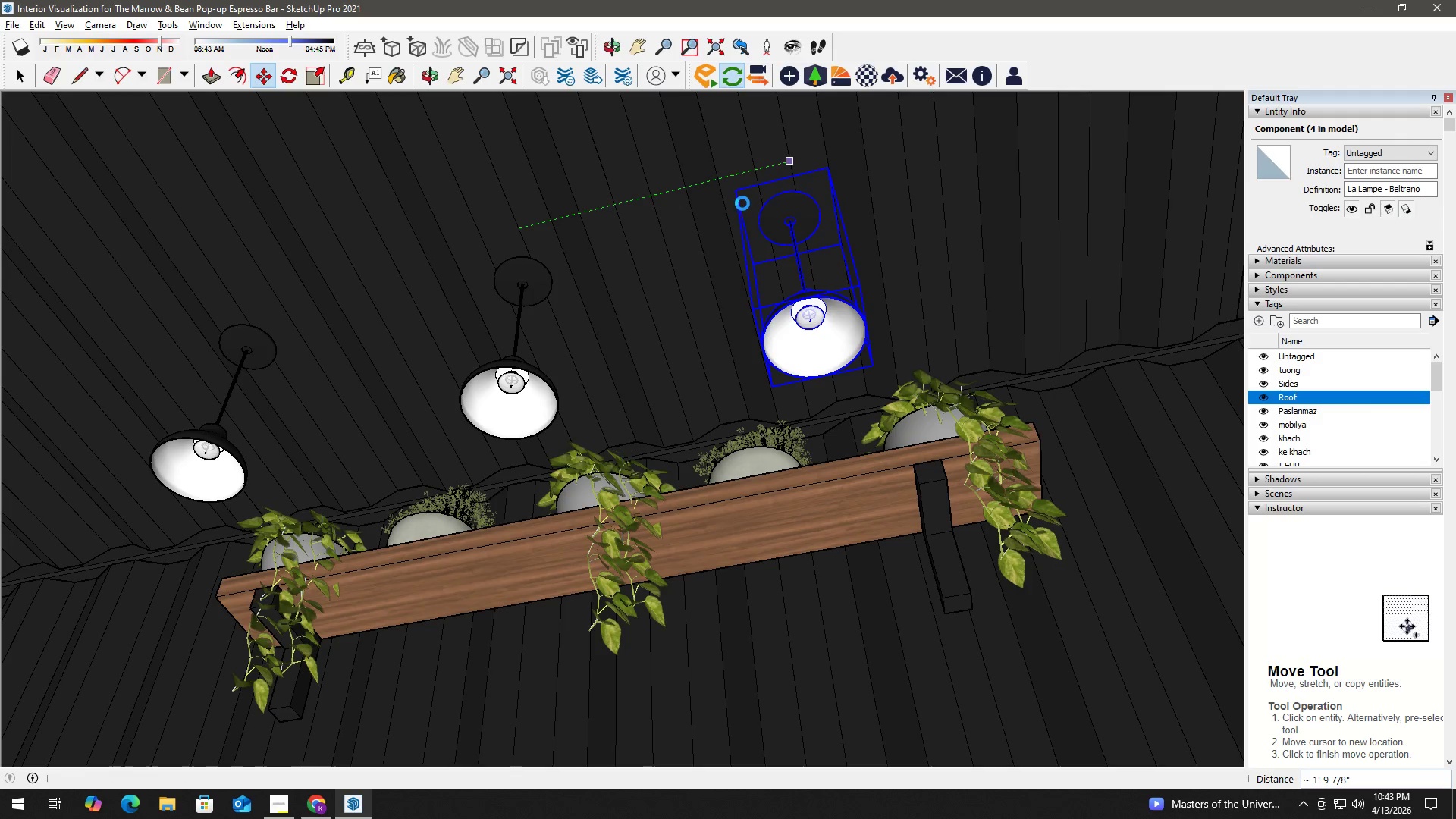 
scroll: coordinate [739, 208], scroll_direction: down, amount: 2.0
 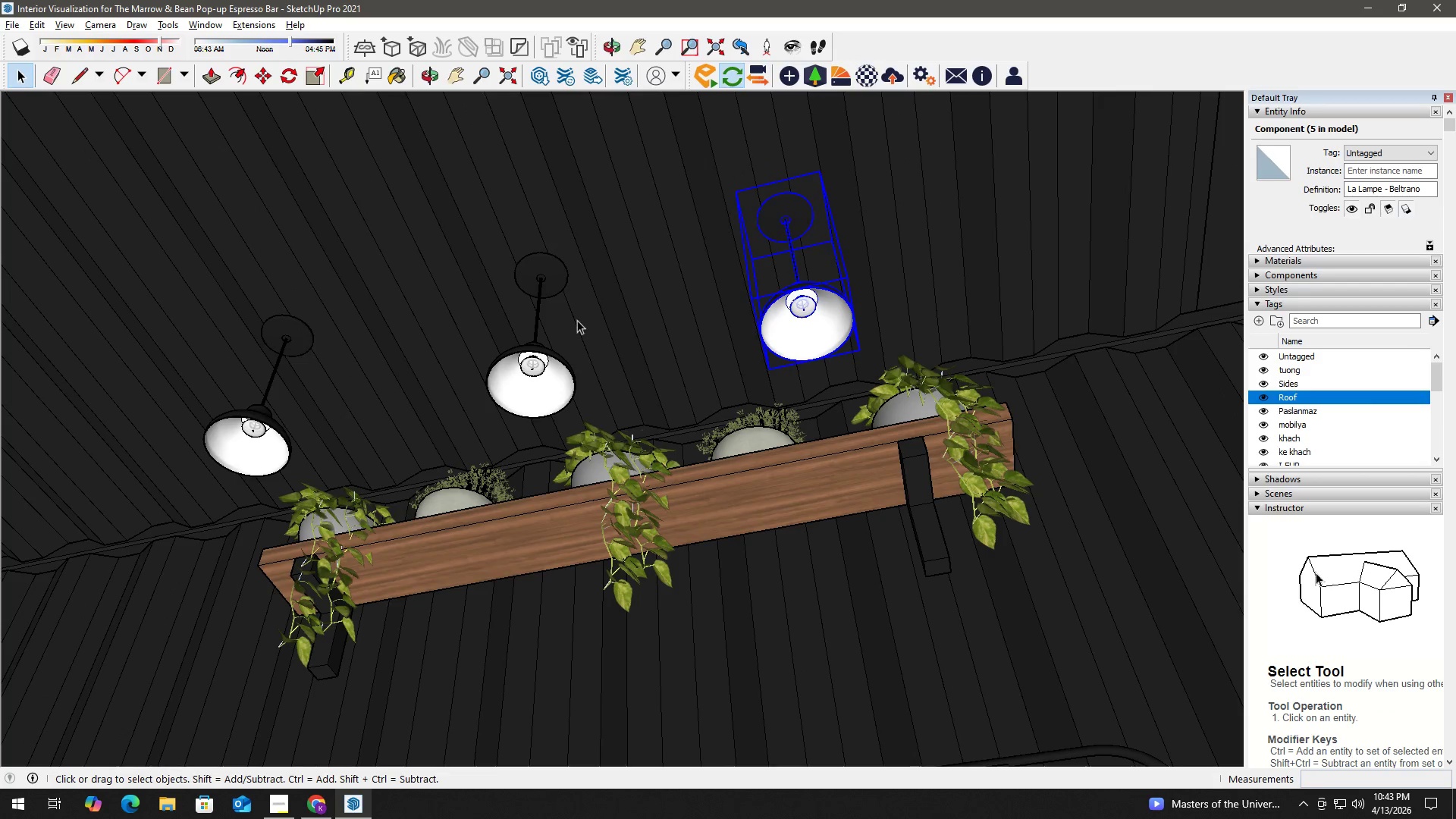 
type(hh)
 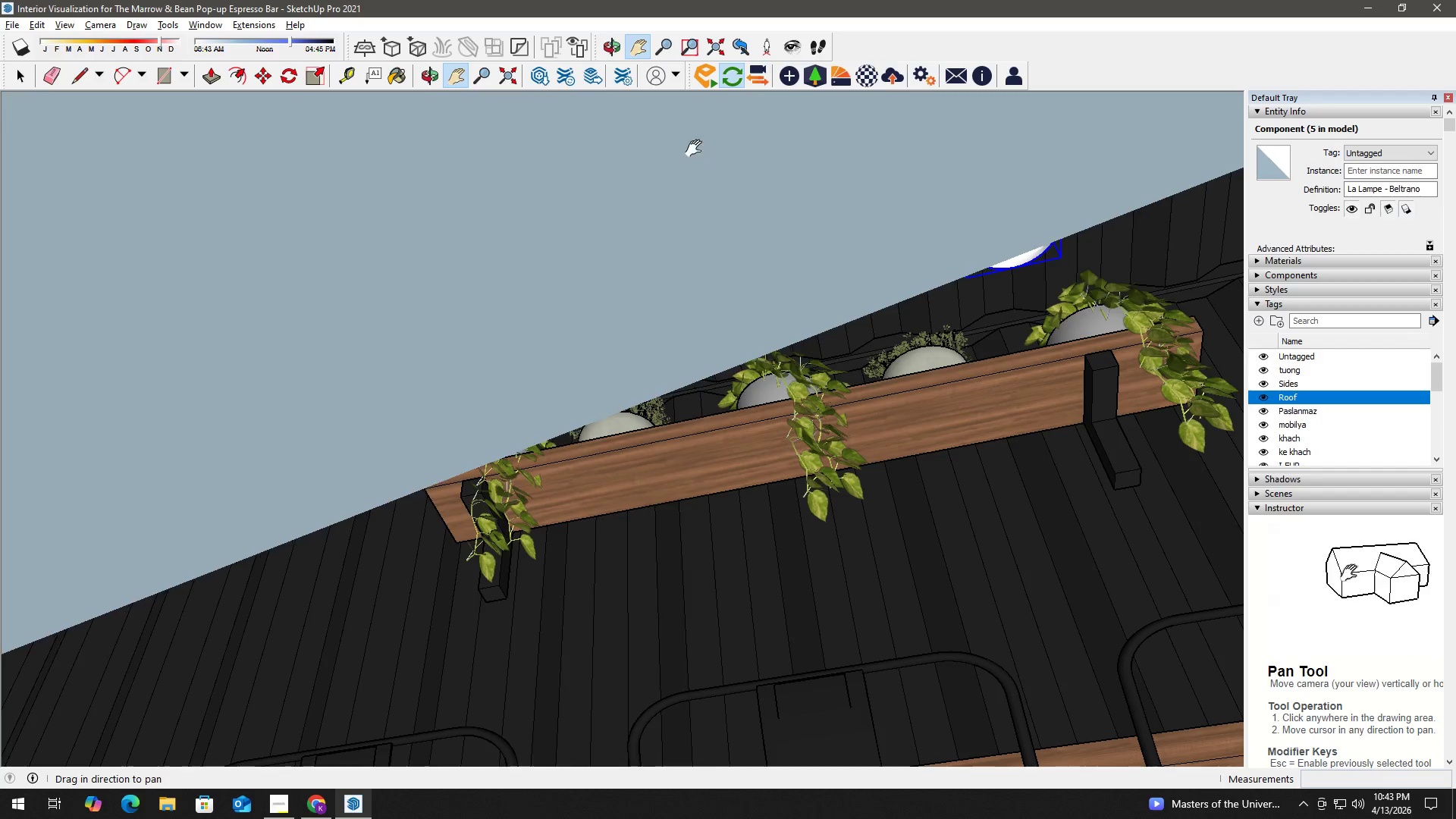 
left_click_drag(start_coordinate=[548, 341], to_coordinate=[712, 265])
 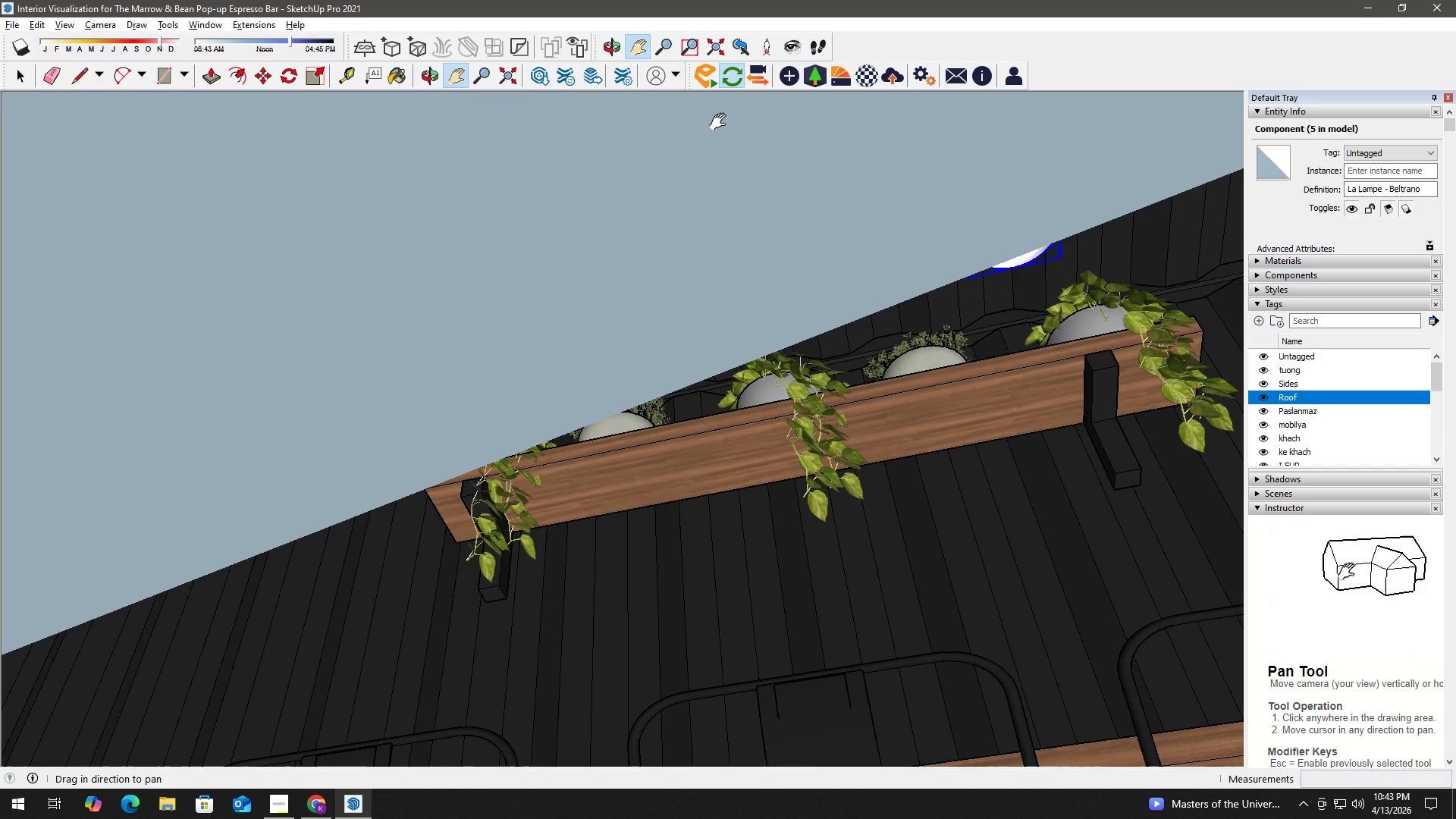 
left_click_drag(start_coordinate=[682, 196], to_coordinate=[698, 135])
 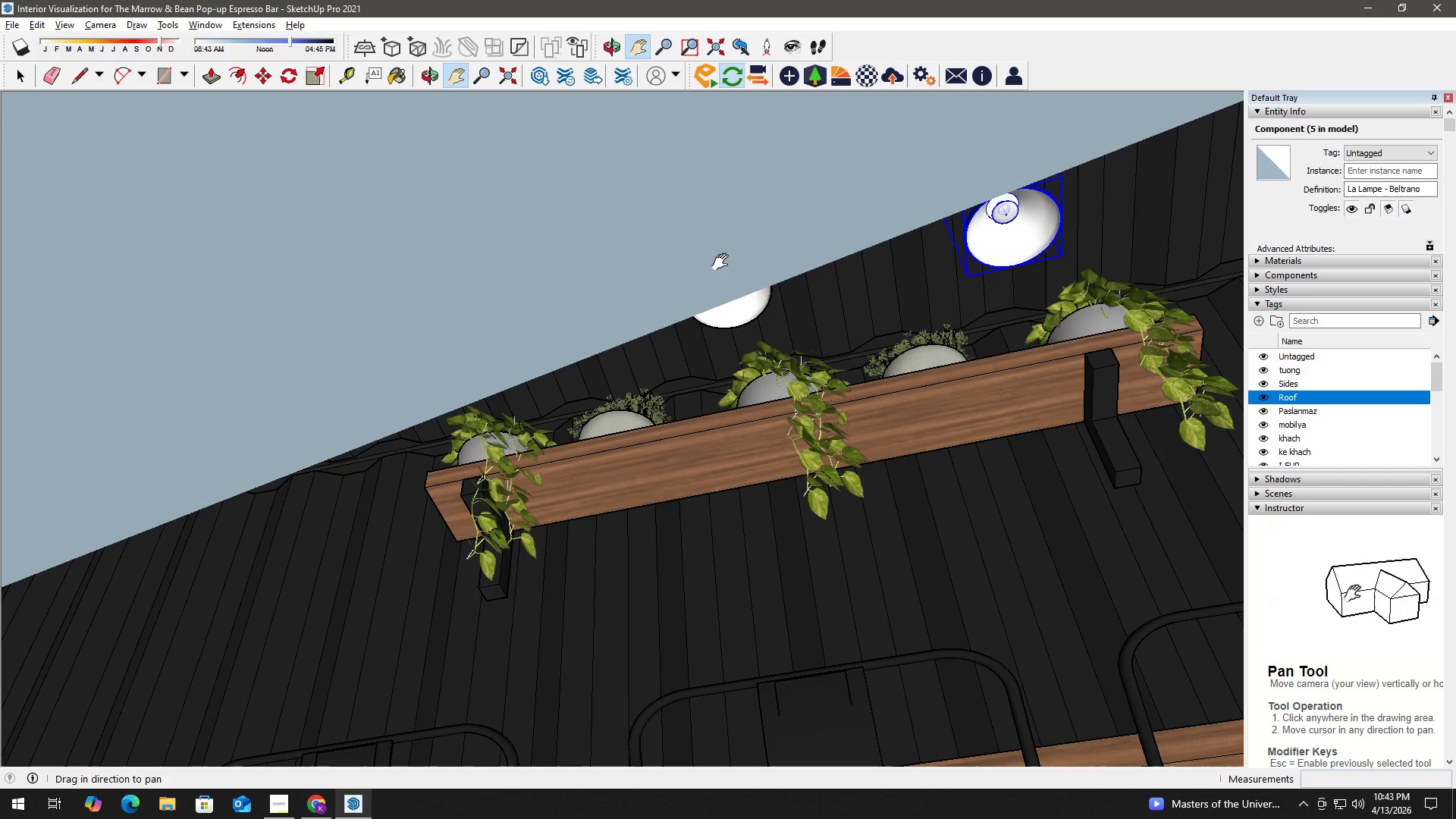 
left_click_drag(start_coordinate=[713, 274], to_coordinate=[697, 212])
 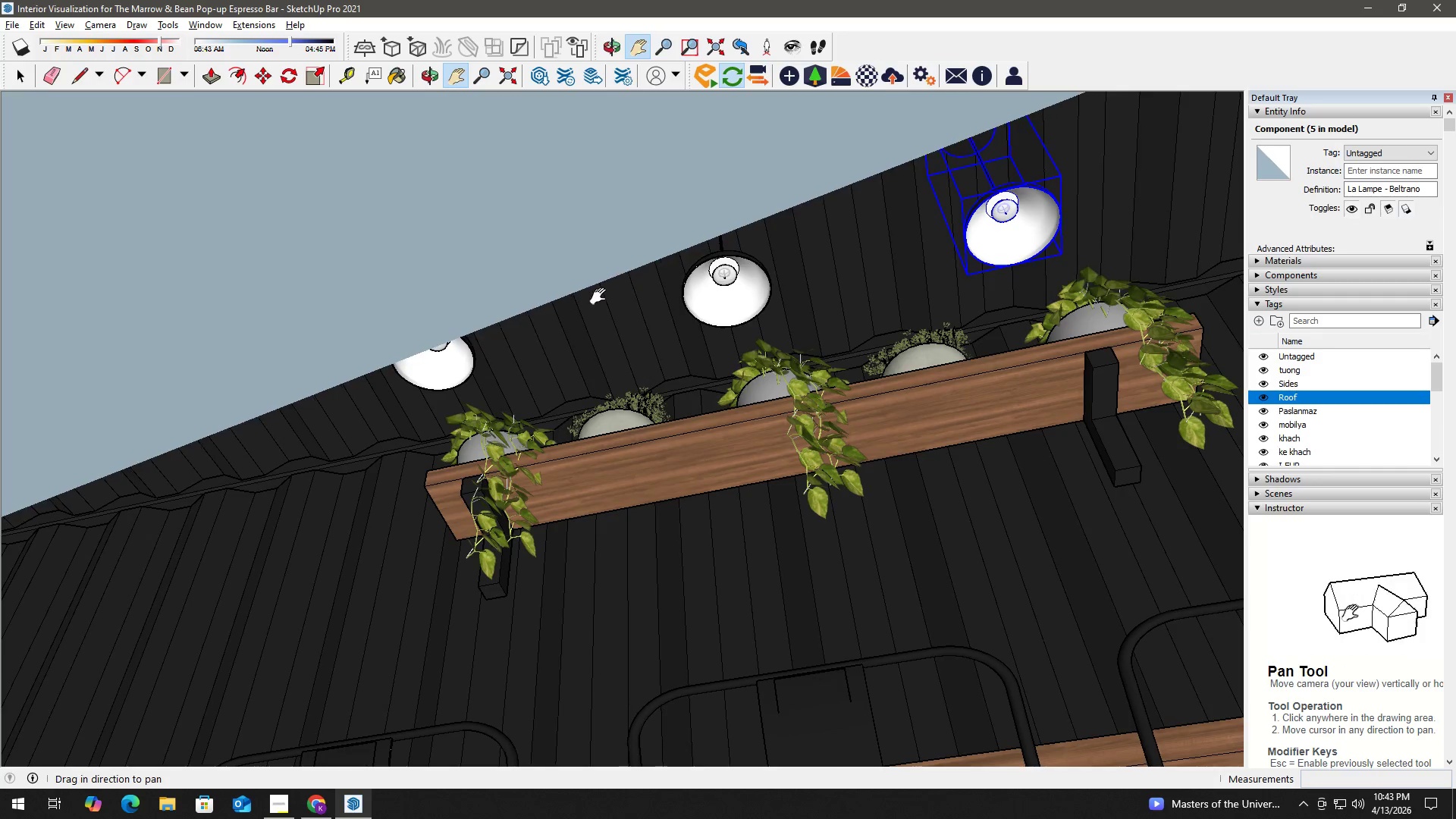 
scroll: coordinate [600, 297], scroll_direction: up, amount: 3.0
 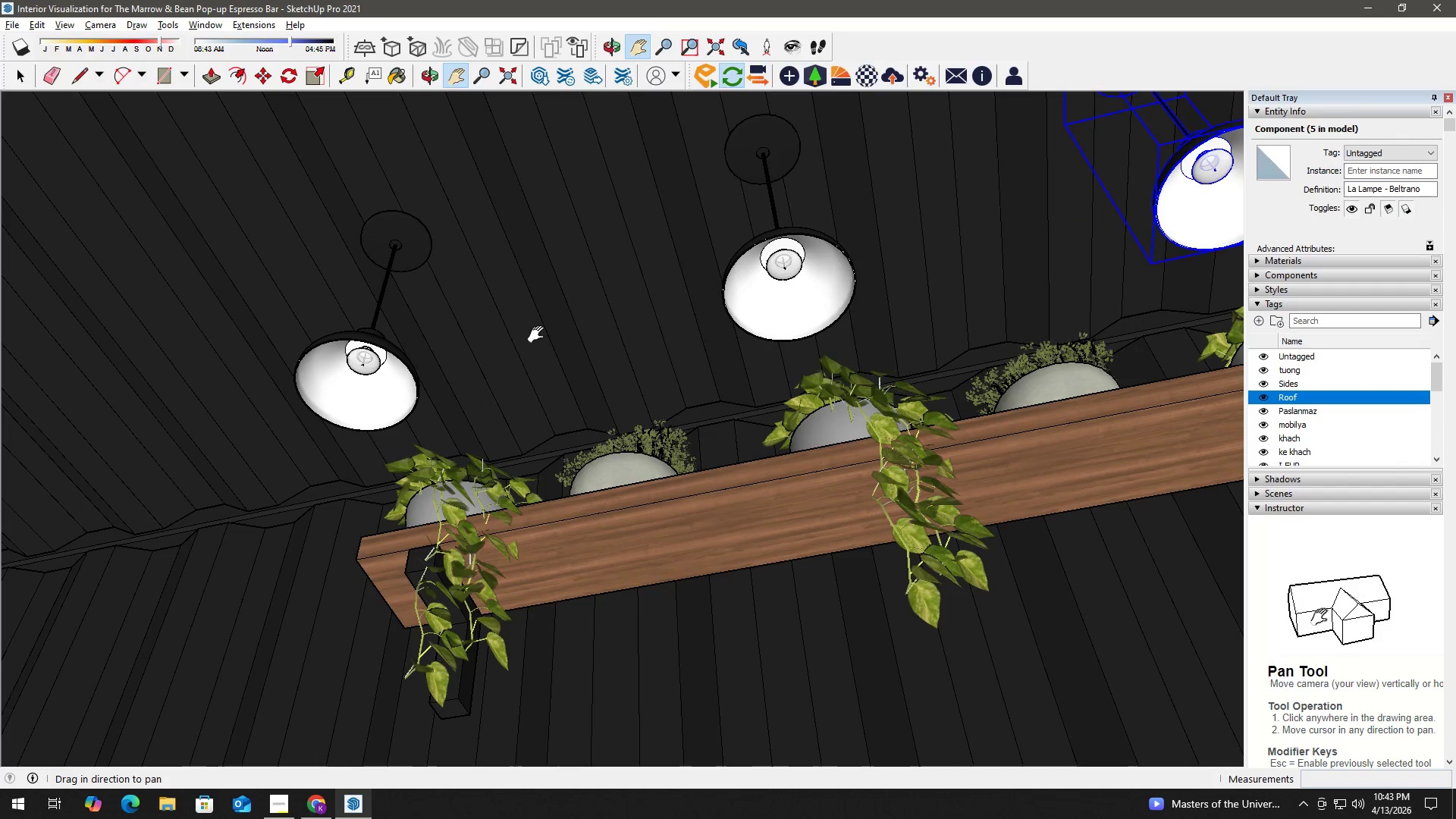 
key(Space)
 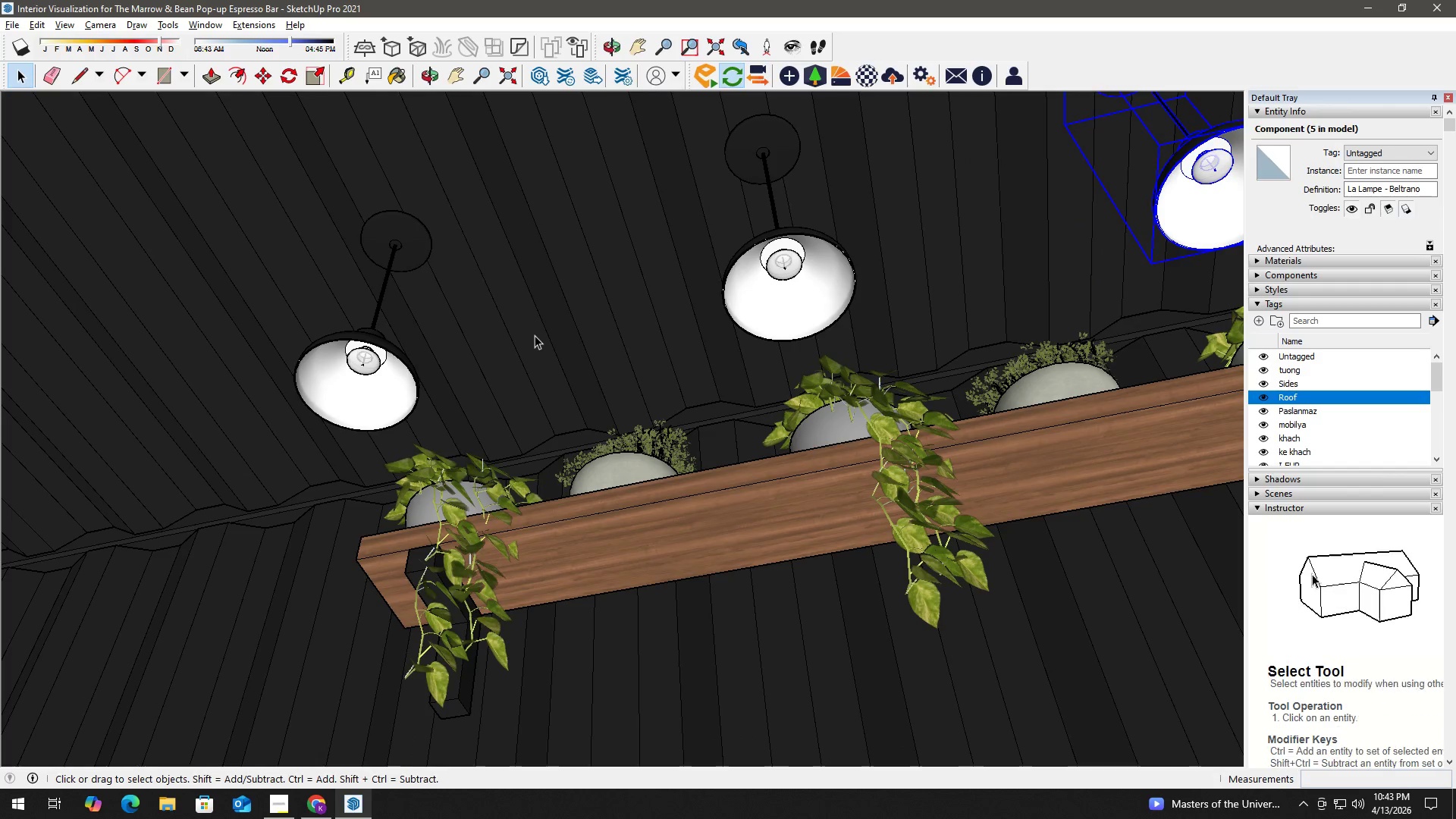 
scroll: coordinate [535, 335], scroll_direction: up, amount: 1.0
 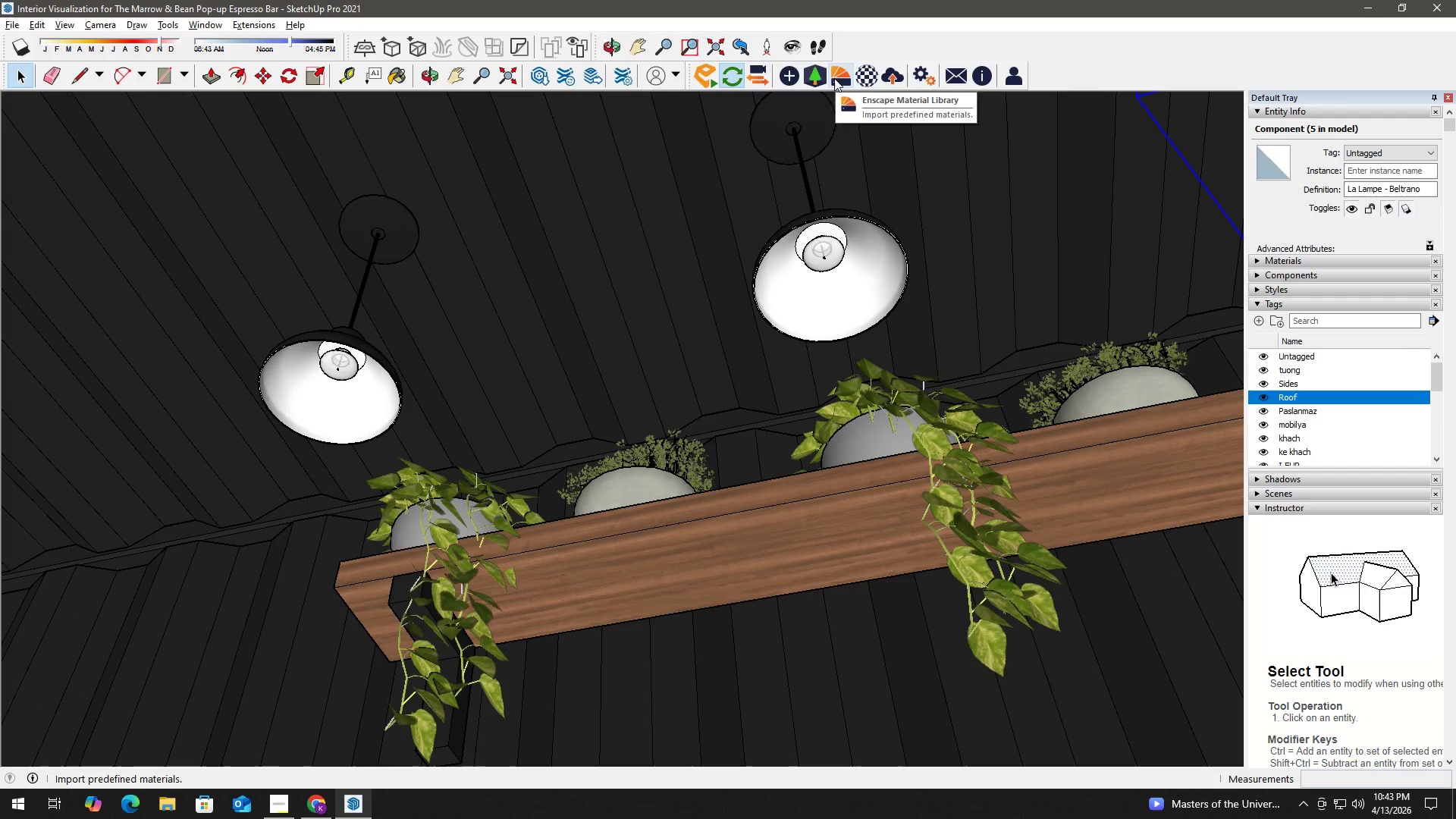 
left_click([777, 79])
 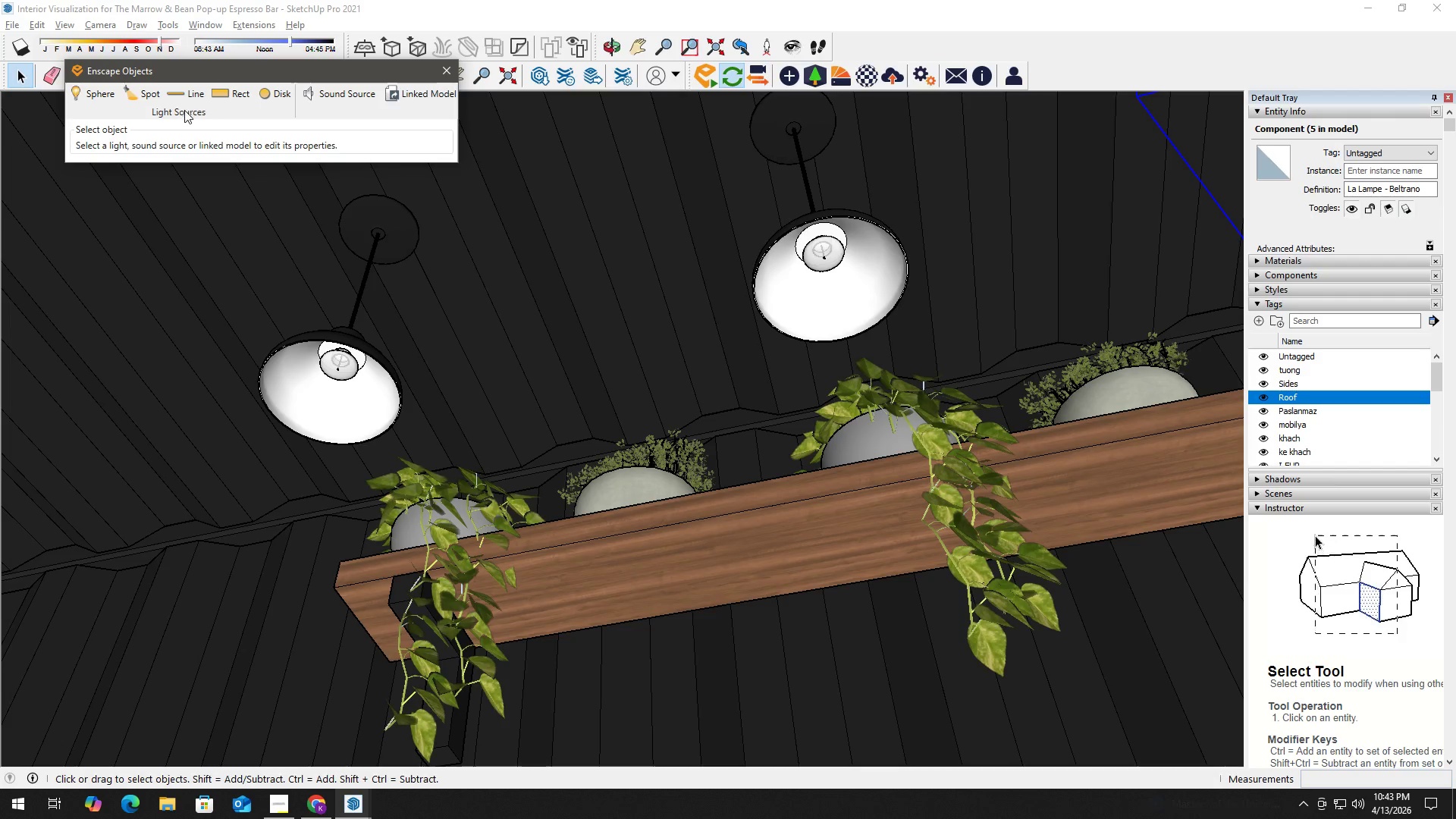 
left_click([96, 91])
 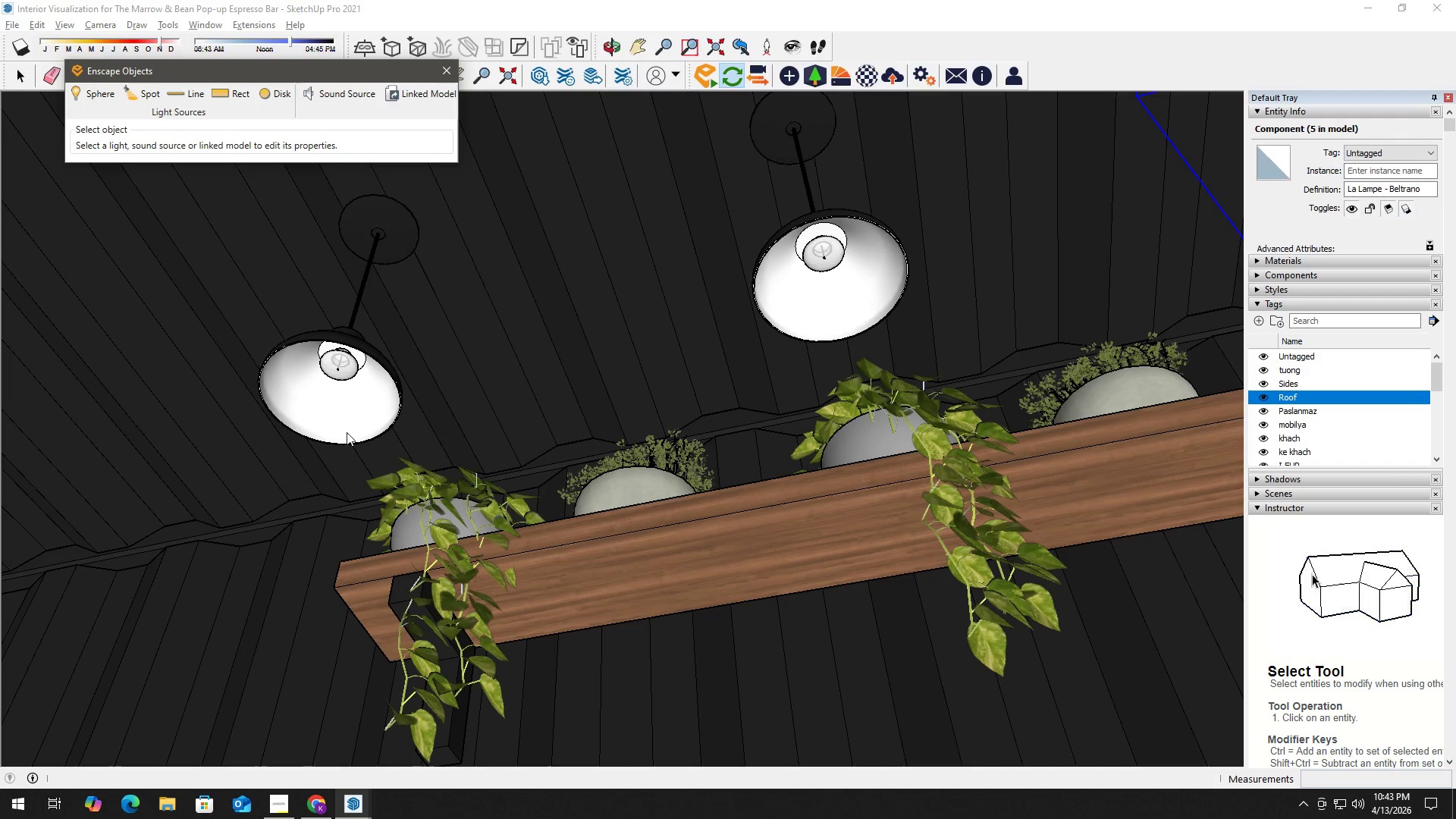 
scroll: coordinate [341, 370], scroll_direction: up, amount: 22.0
 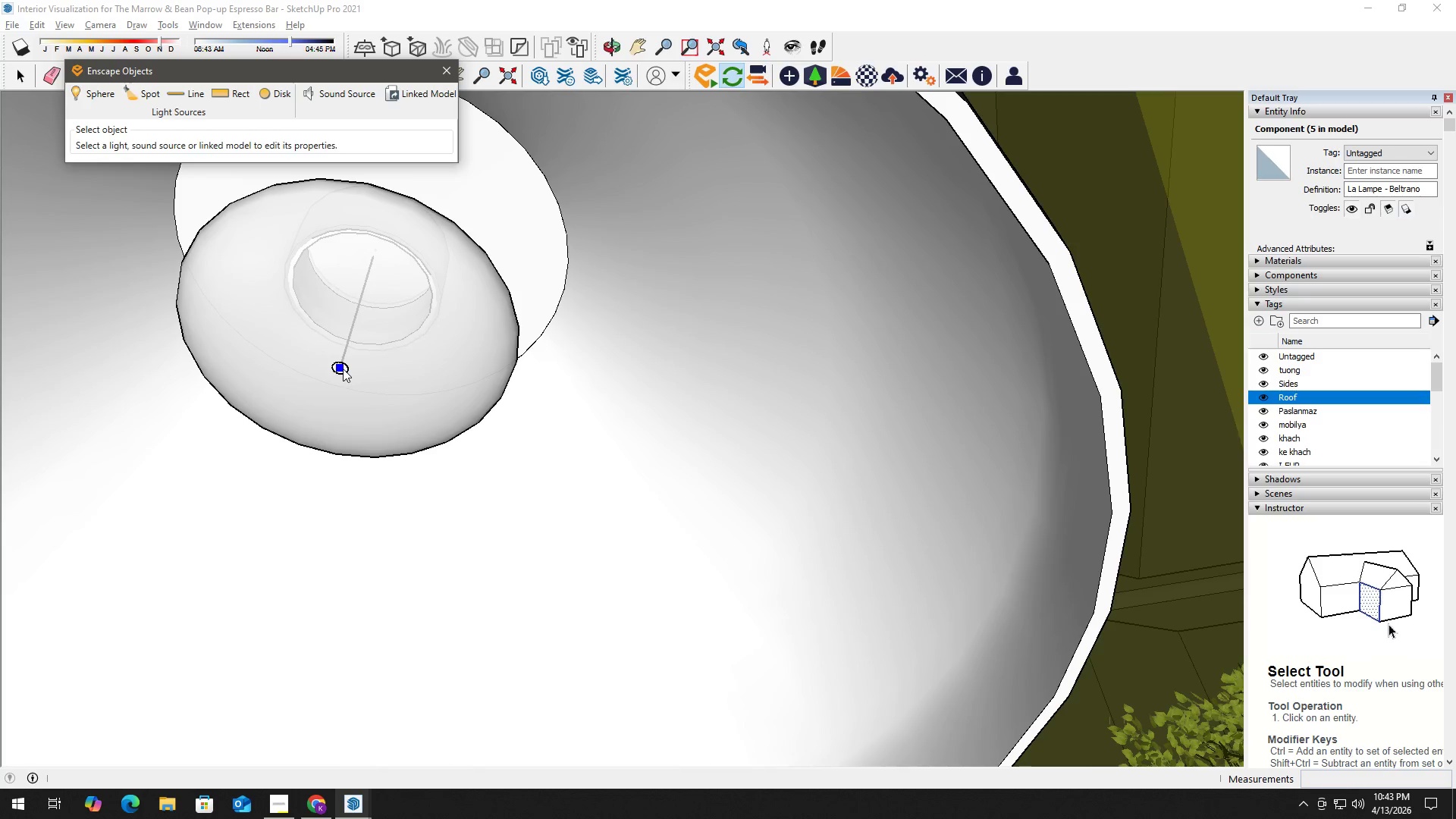 
left_click([343, 369])
 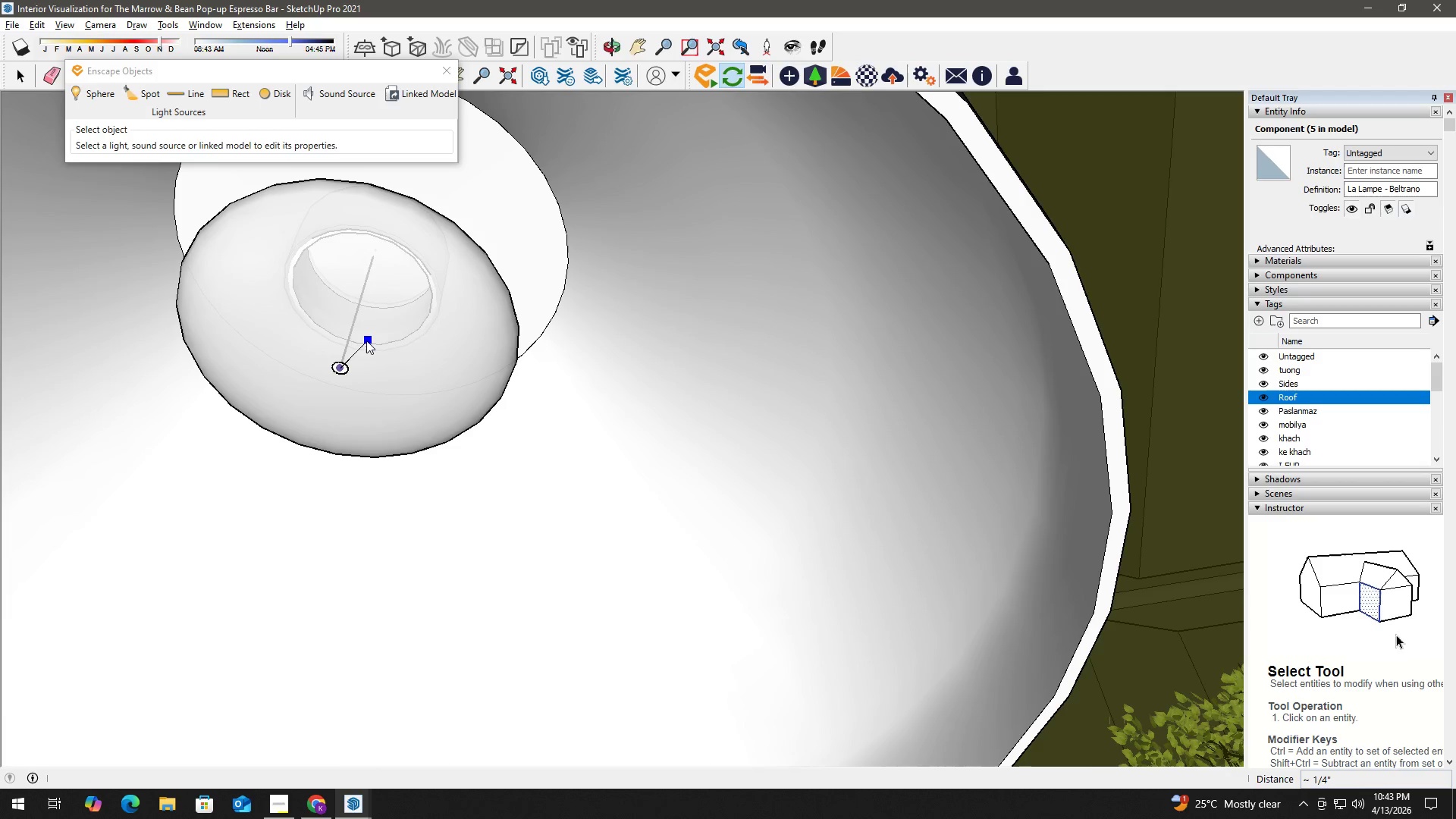 
scroll: coordinate [342, 356], scroll_direction: down, amount: 1.0
 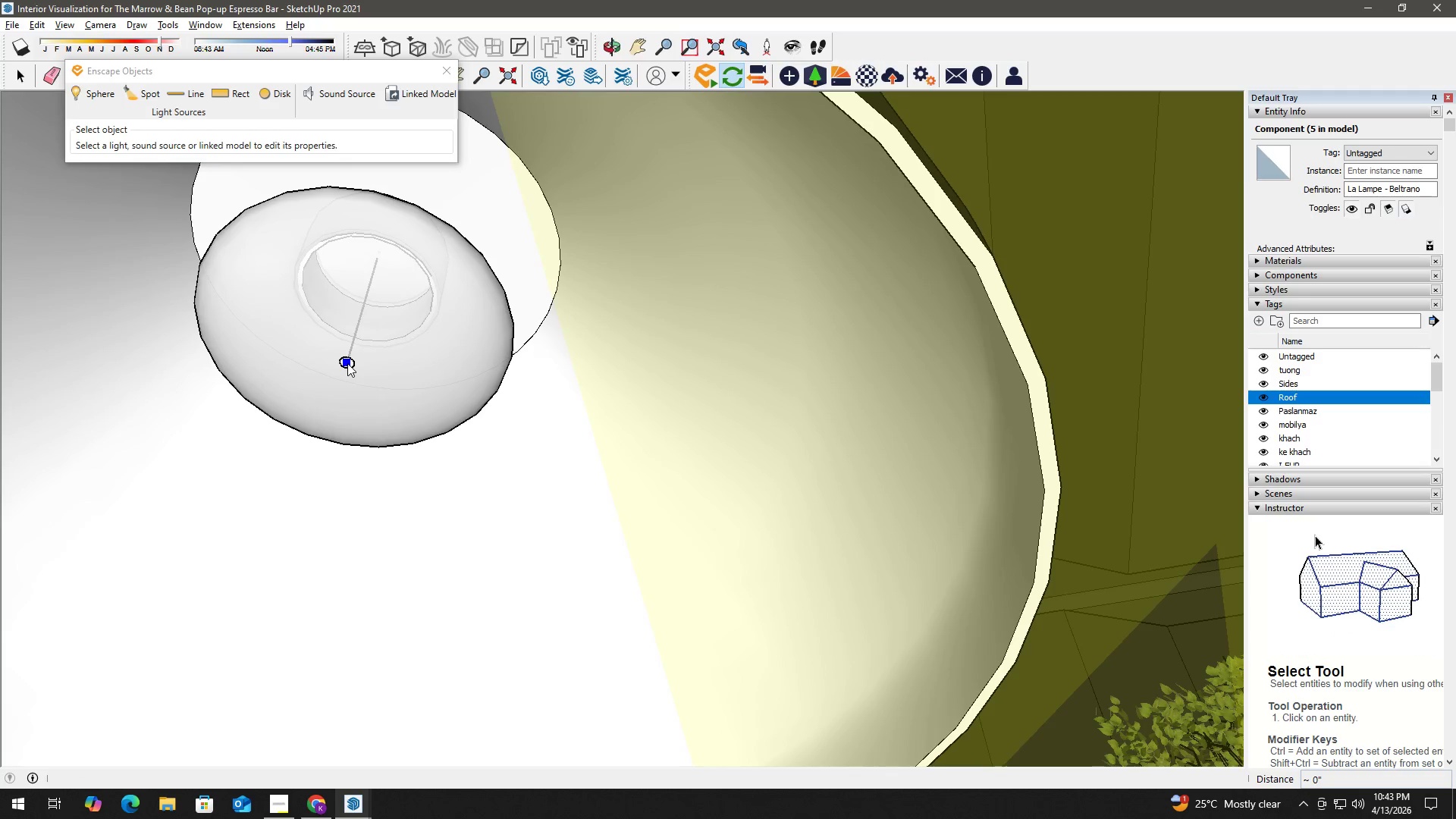 
left_click([347, 363])
 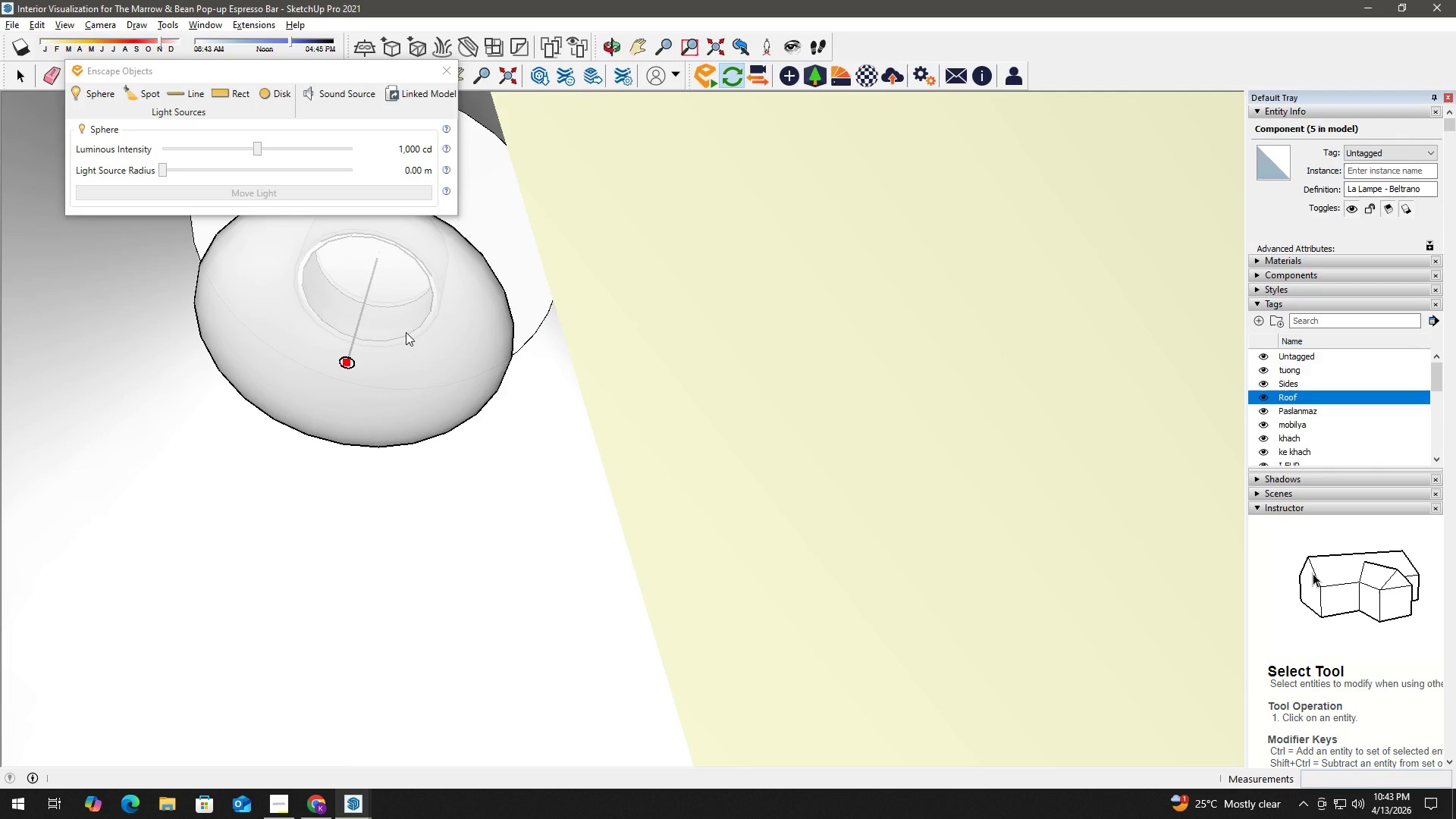 
scroll: coordinate [340, 347], scroll_direction: down, amount: 16.0
 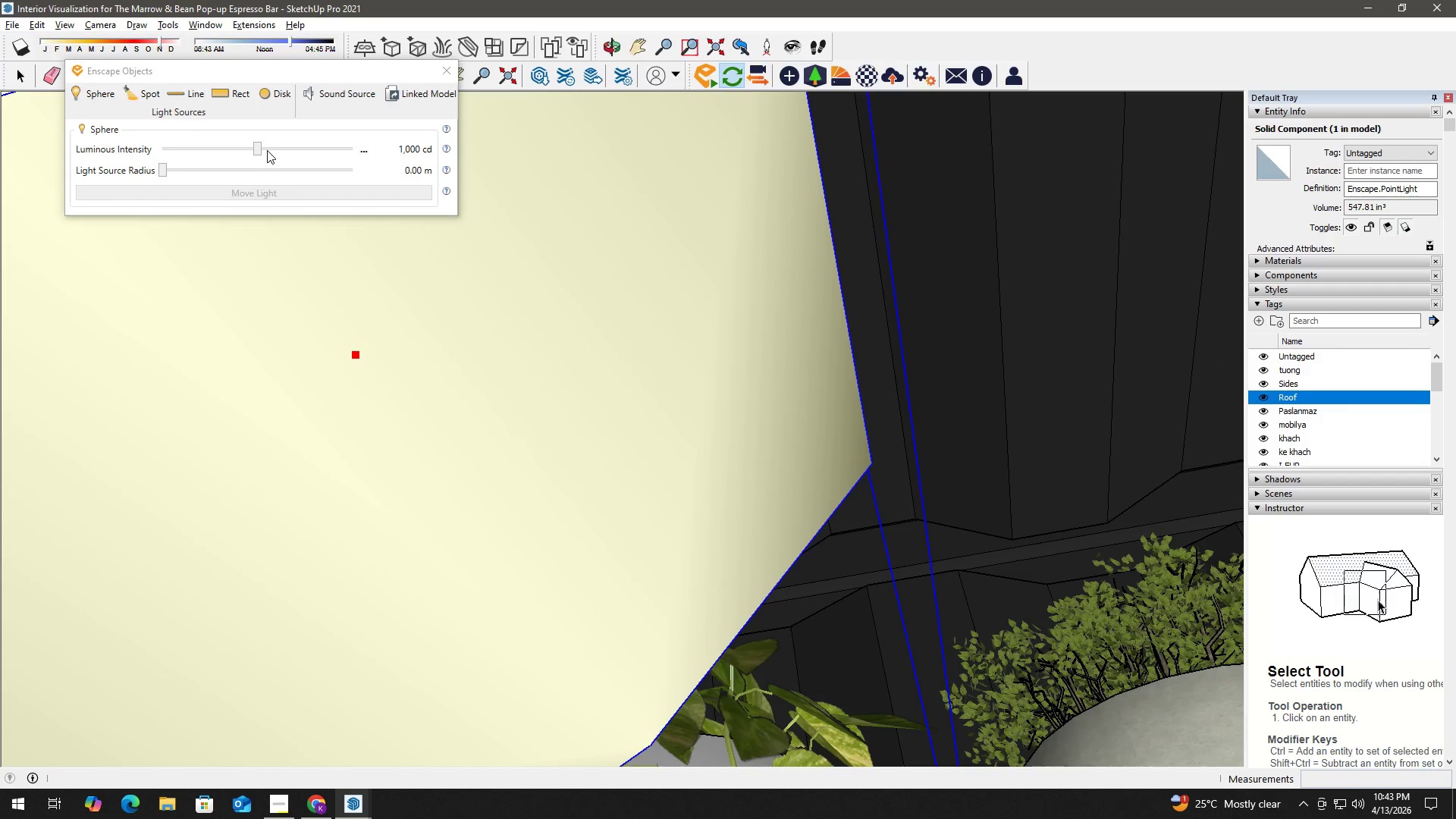 
left_click_drag(start_coordinate=[259, 149], to_coordinate=[194, 149])
 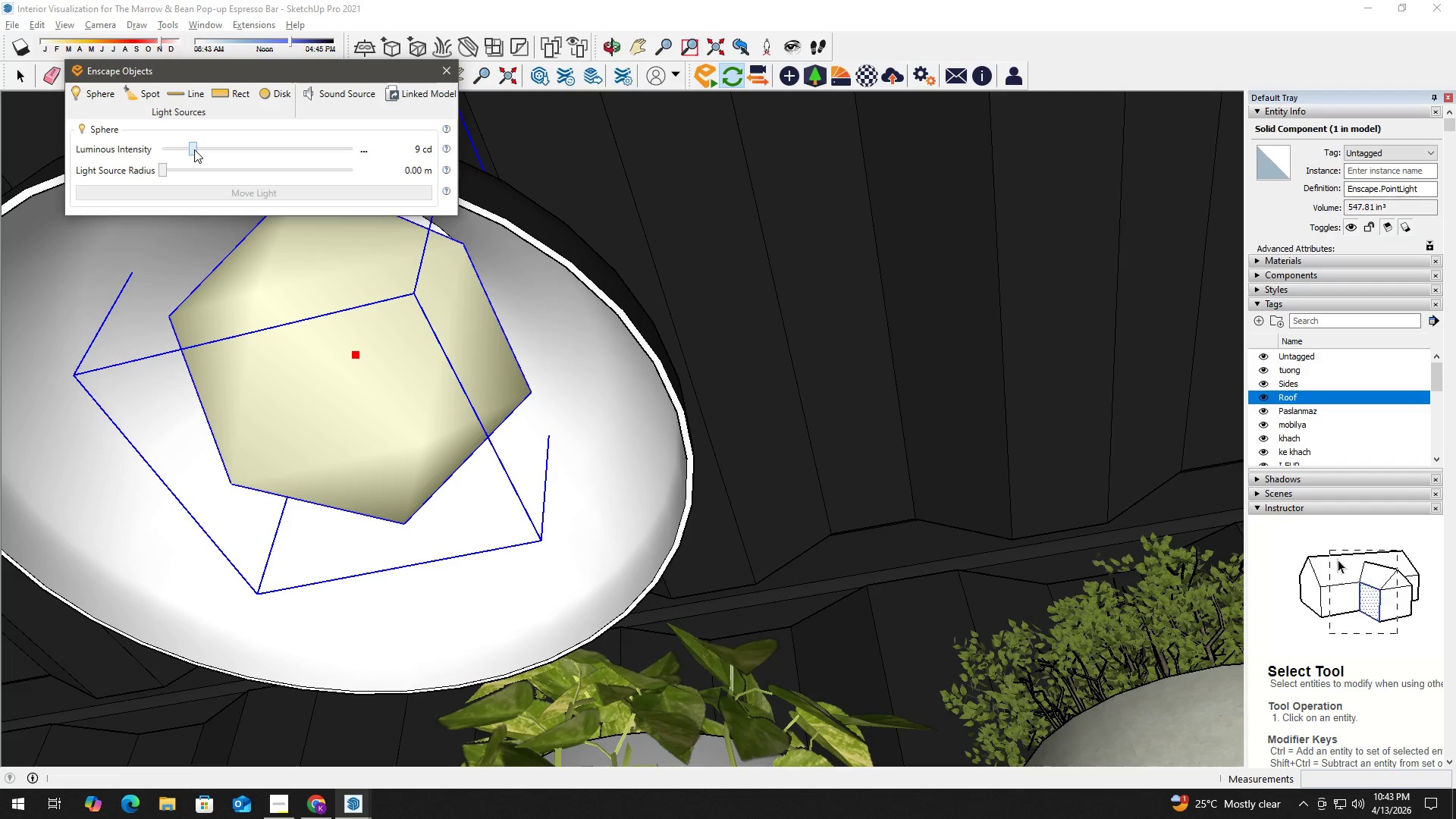 
left_click_drag(start_coordinate=[194, 149], to_coordinate=[177, 146])
 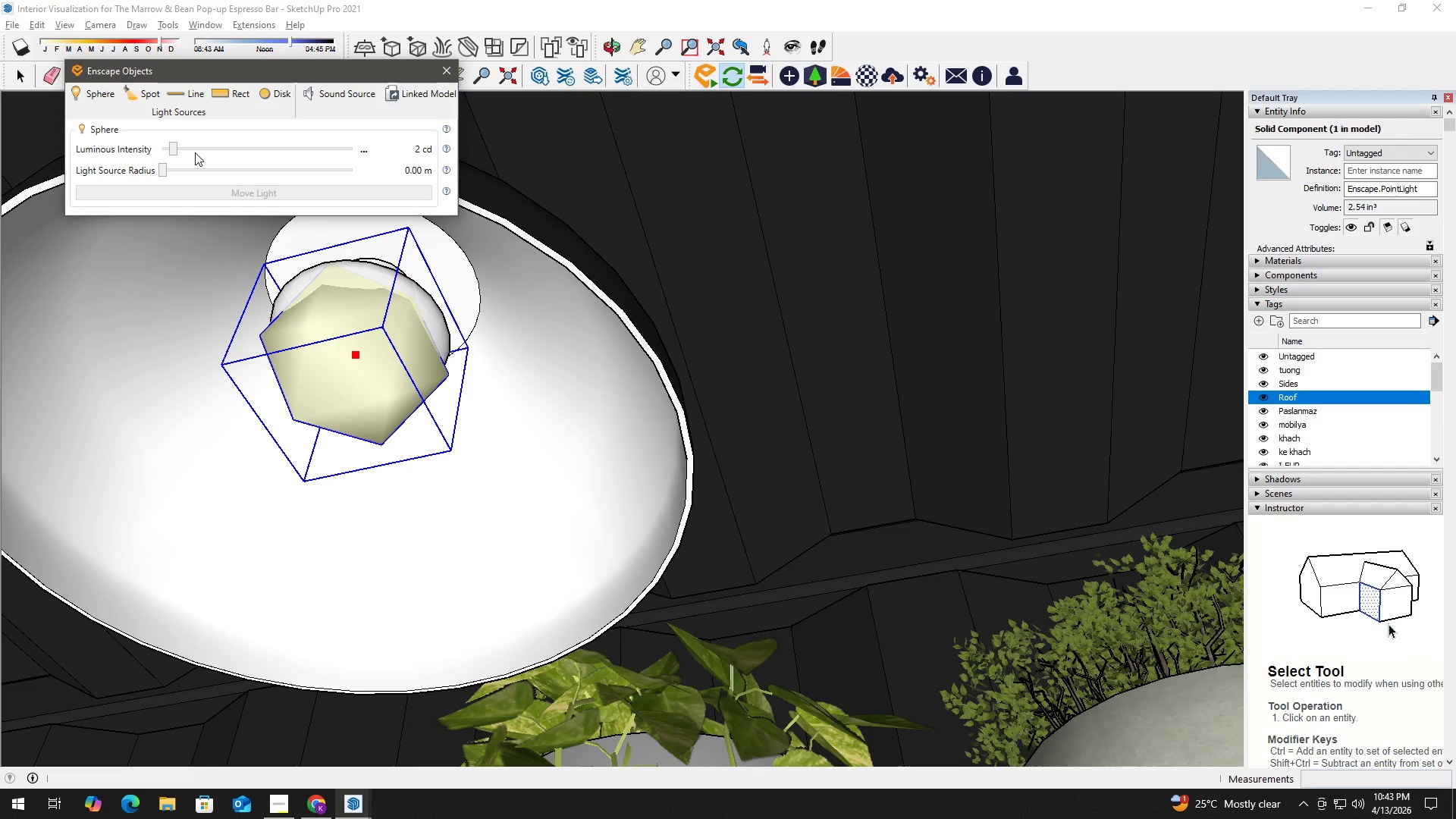 
wait(5.16)
 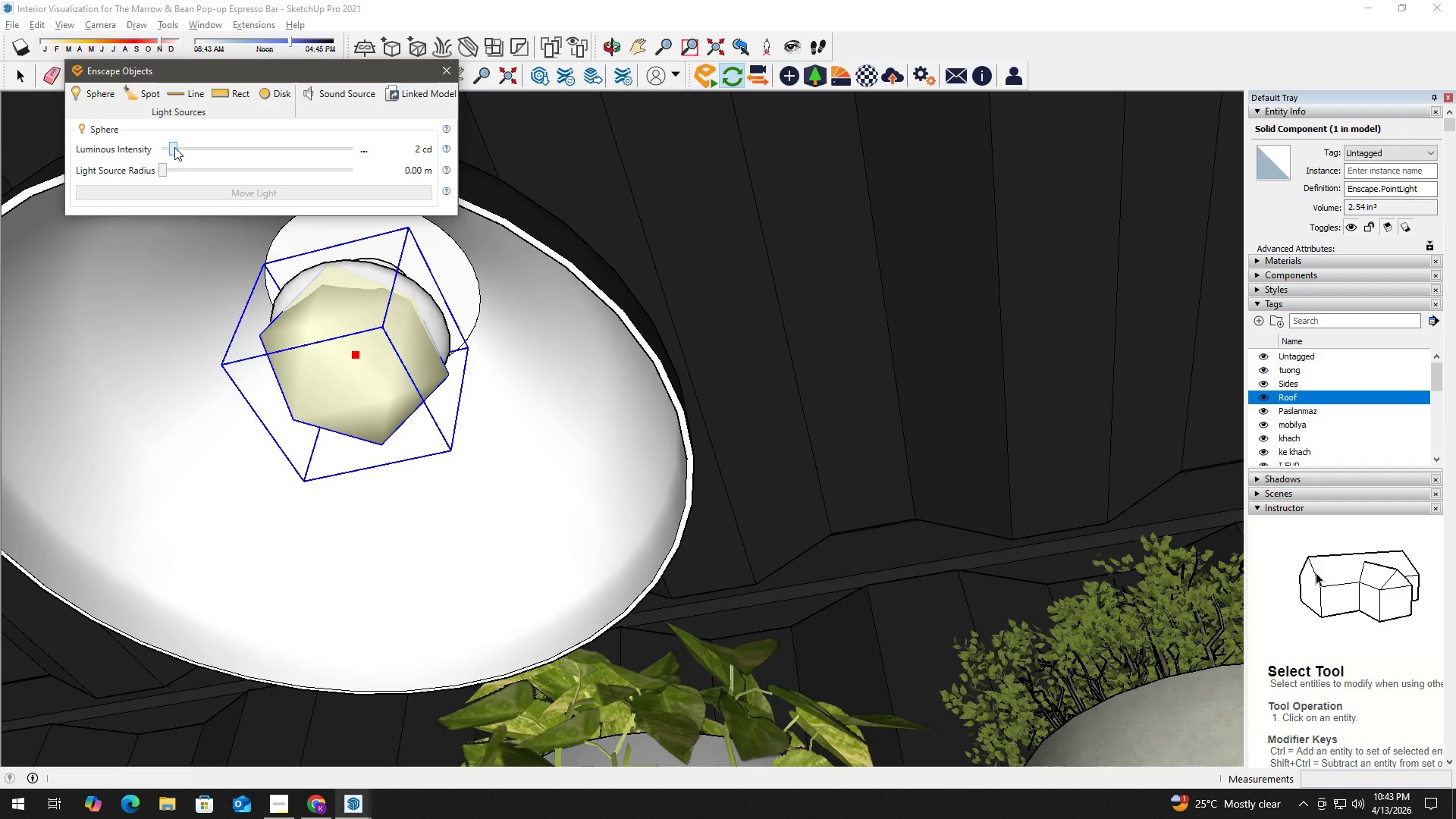 
left_click([359, 149])
 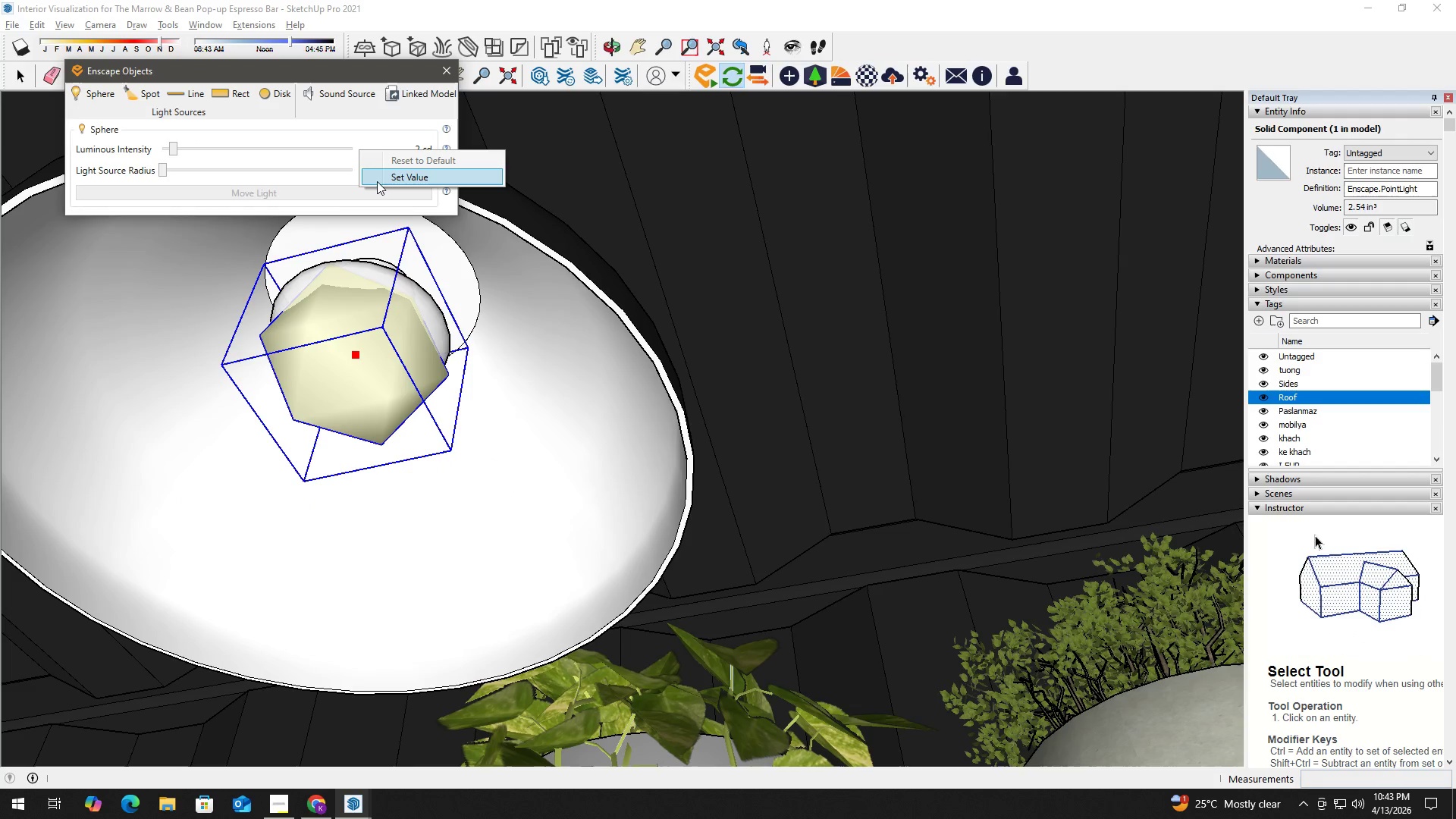 
left_click([385, 177])
 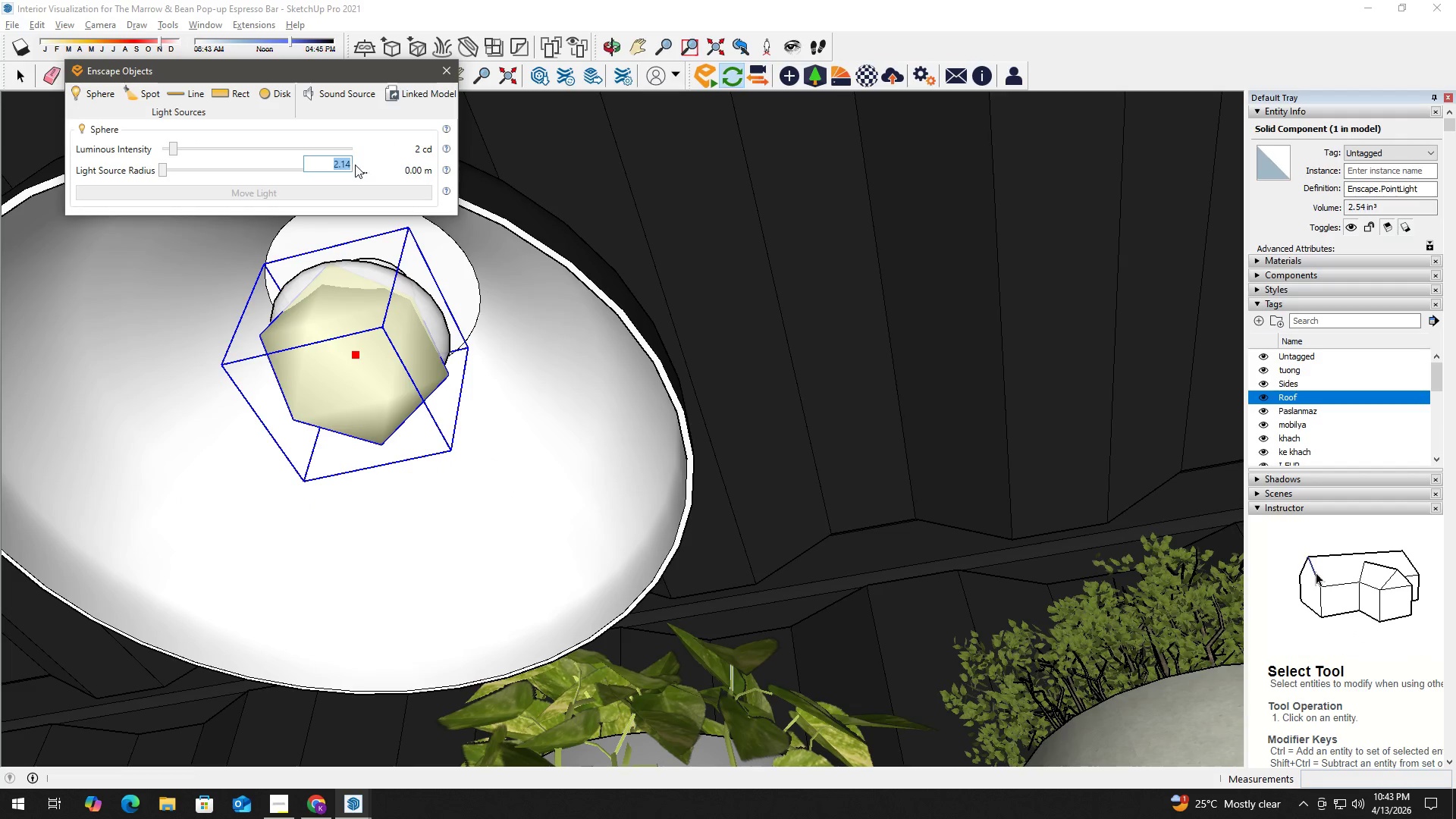 
key(Numpad2)
 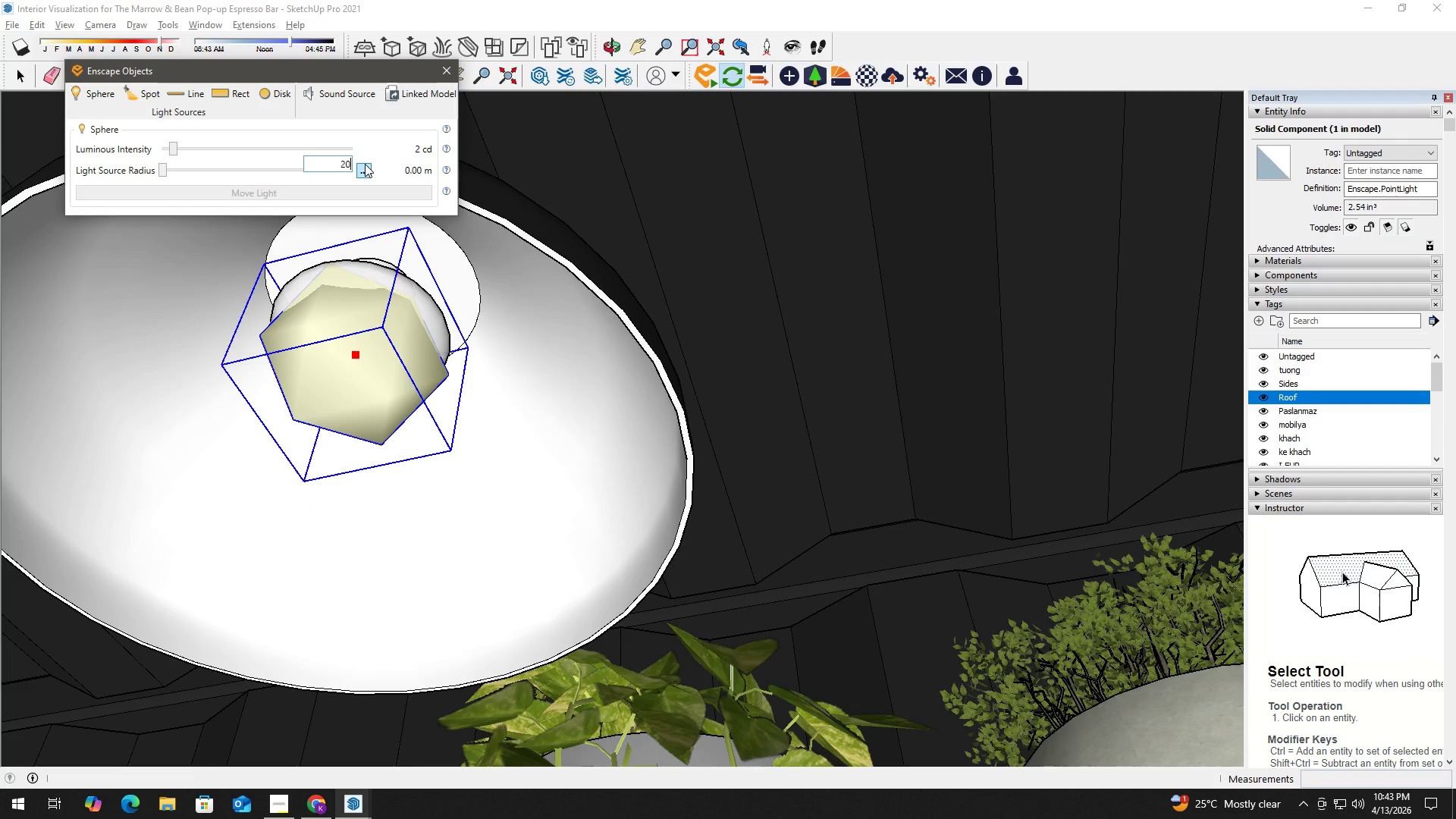 
key(Numpad0)
 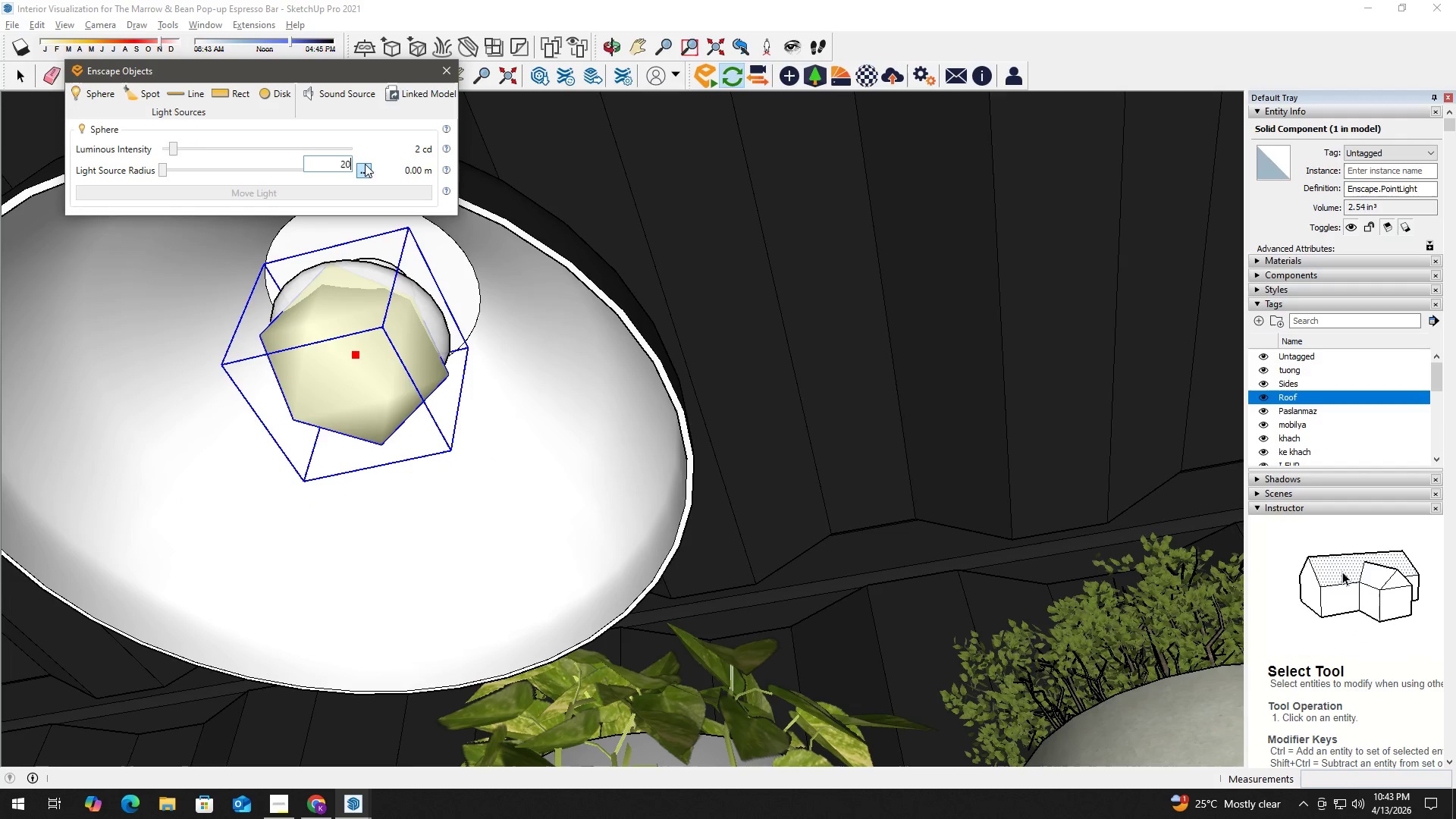 
key(NumpadEnter)
 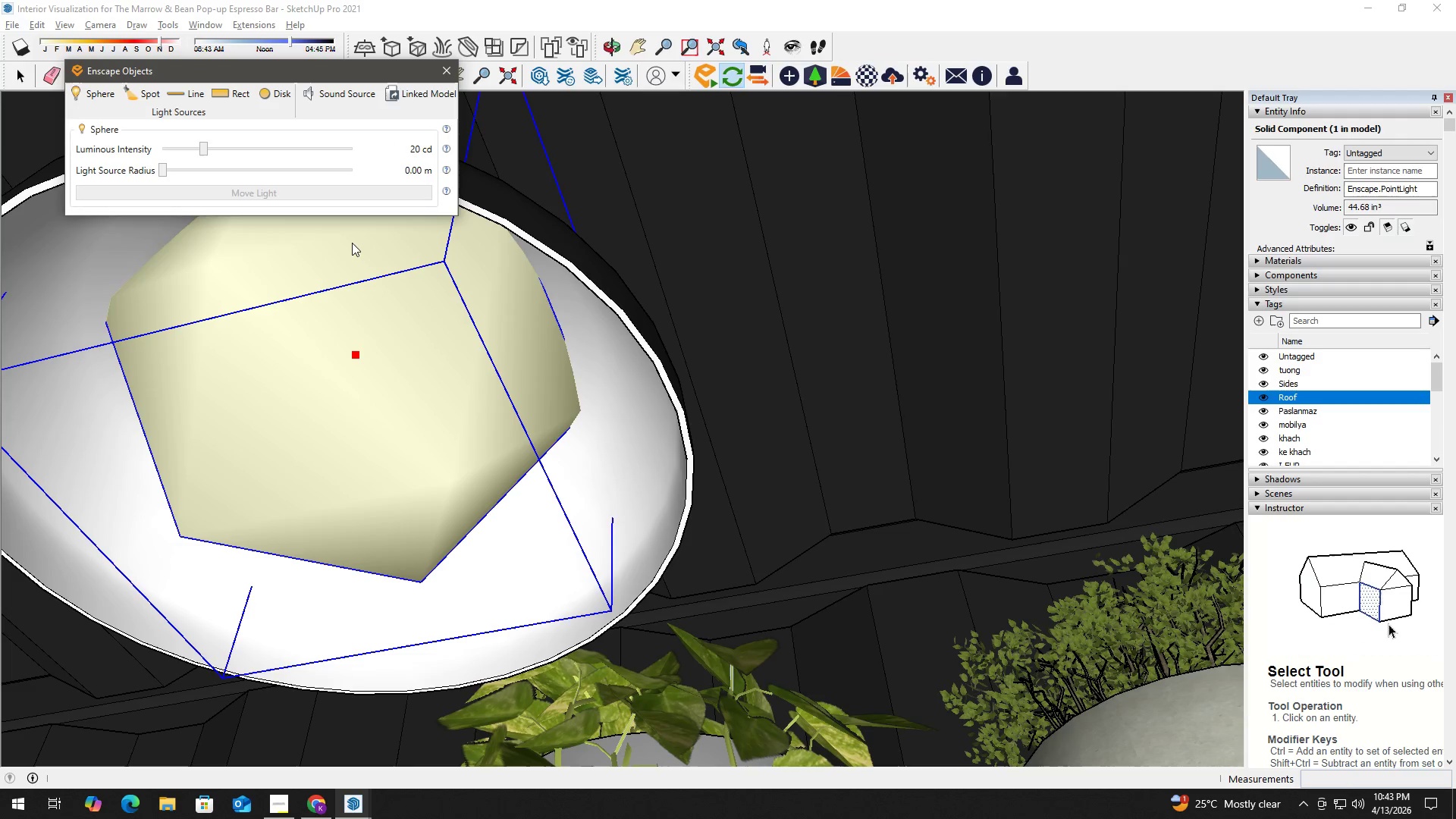 
scroll: coordinate [367, 315], scroll_direction: down, amount: 5.0
 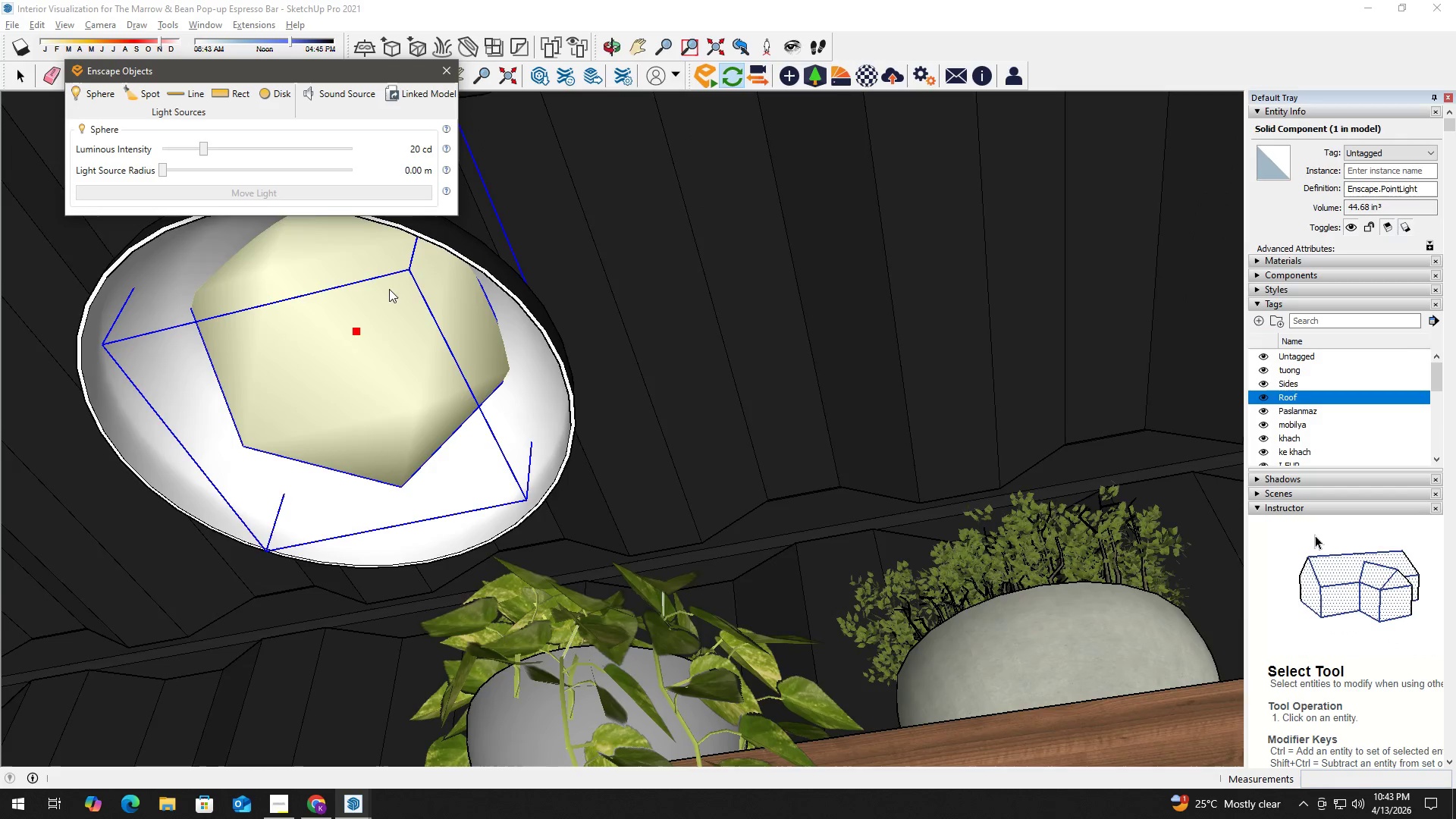 
key(H)
 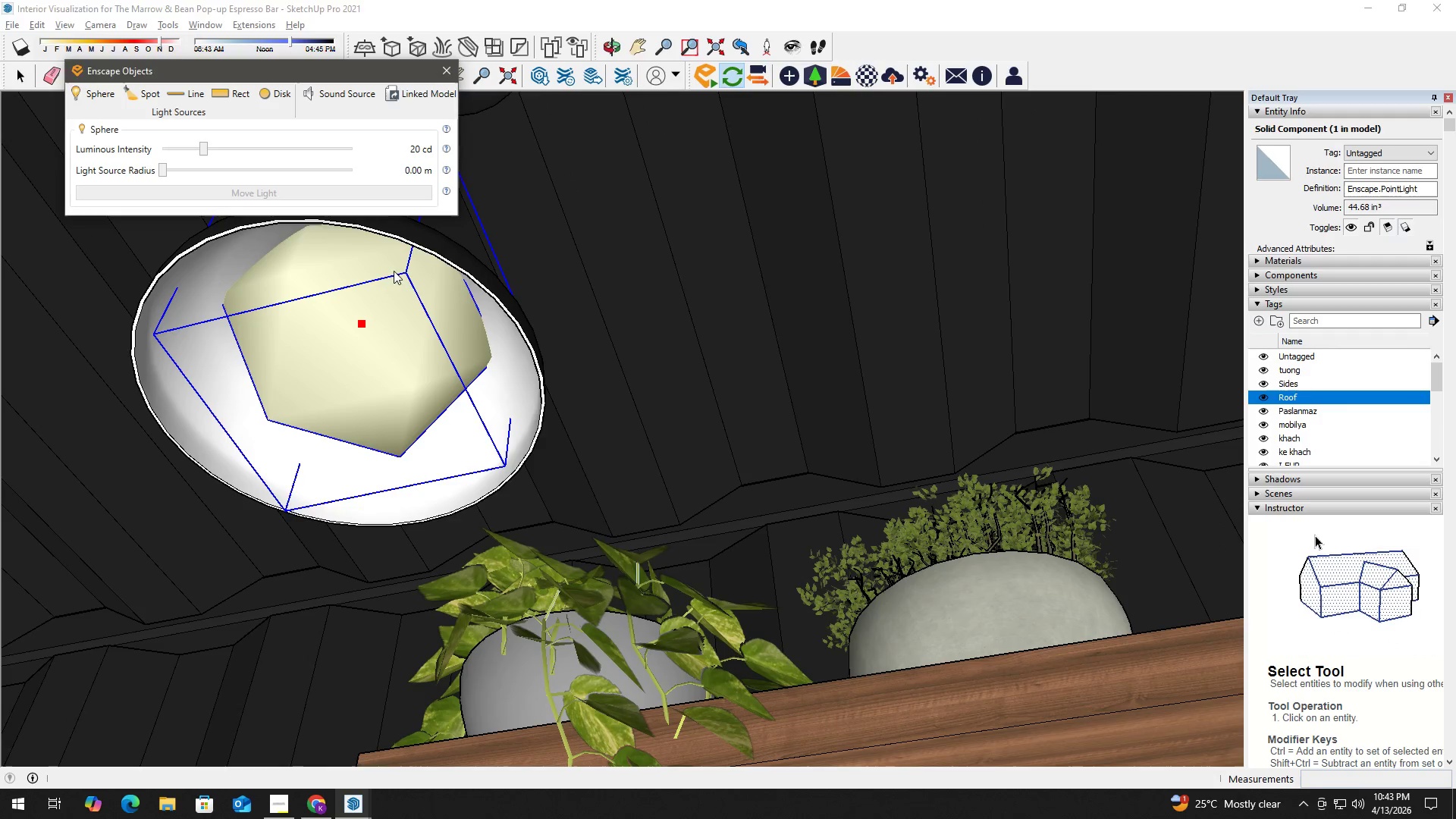 
left_click_drag(start_coordinate=[394, 271], to_coordinate=[438, 422])
 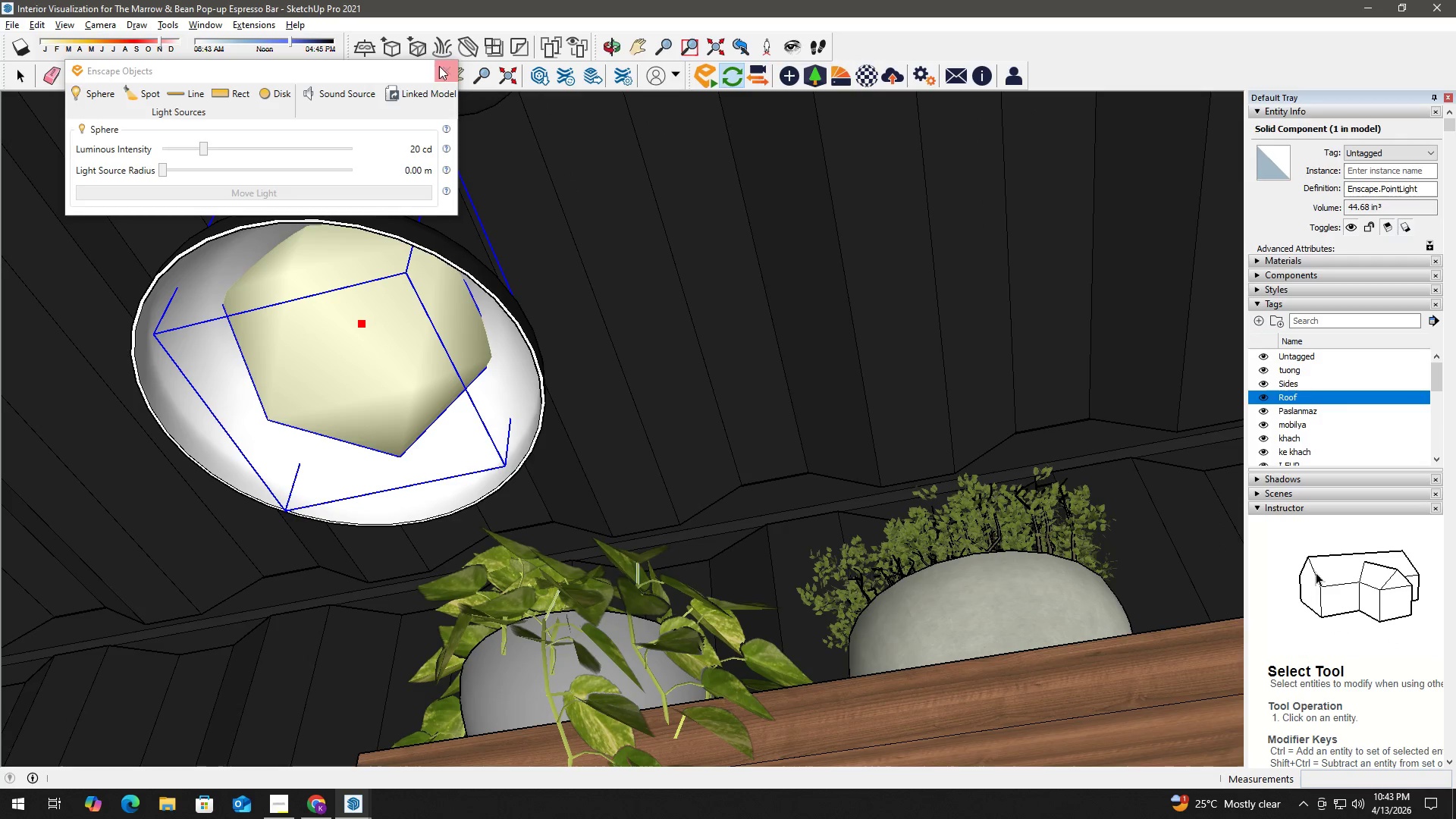 
scroll: coordinate [392, 286], scroll_direction: down, amount: 3.0
 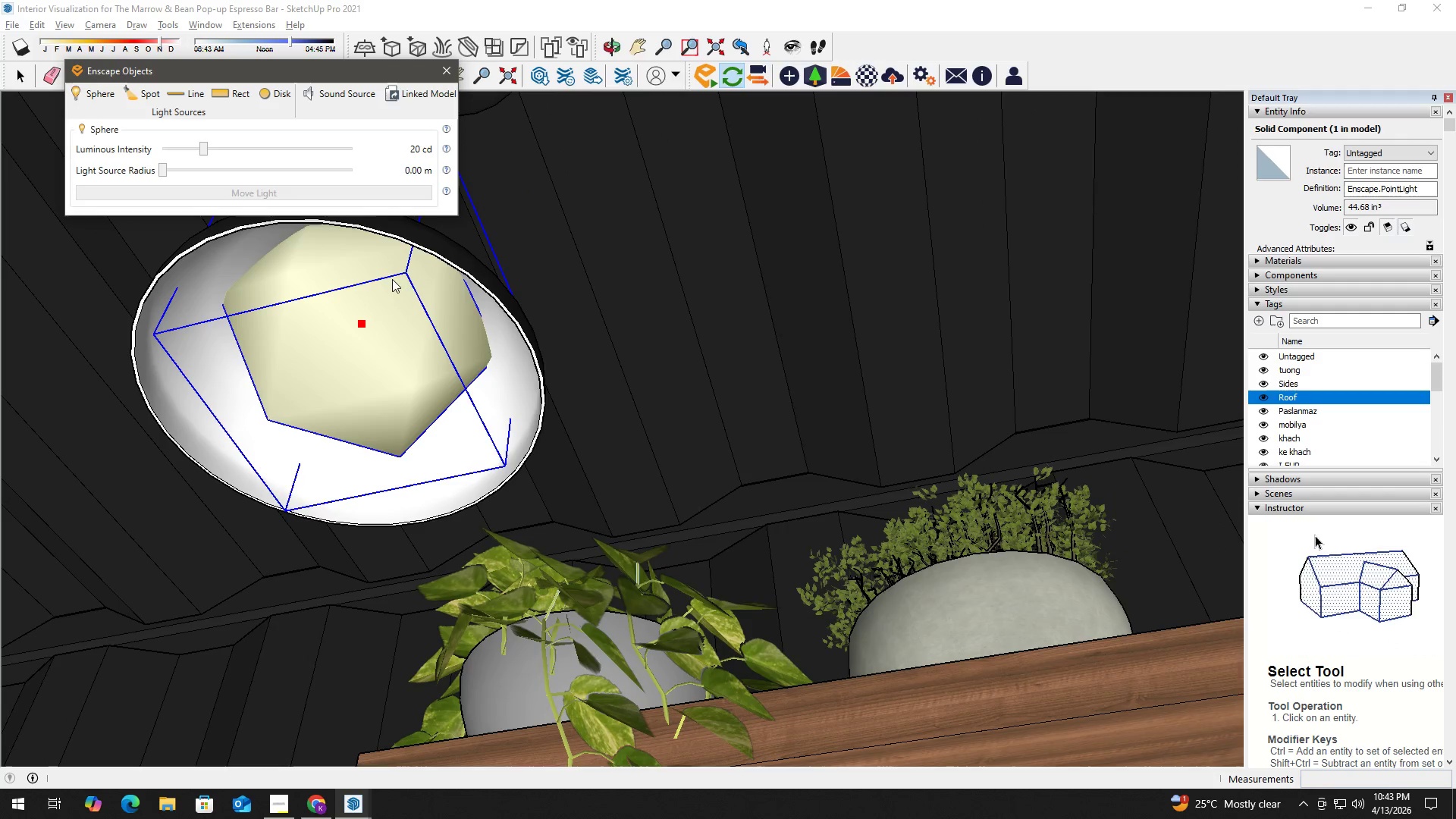 
left_click([439, 65])
 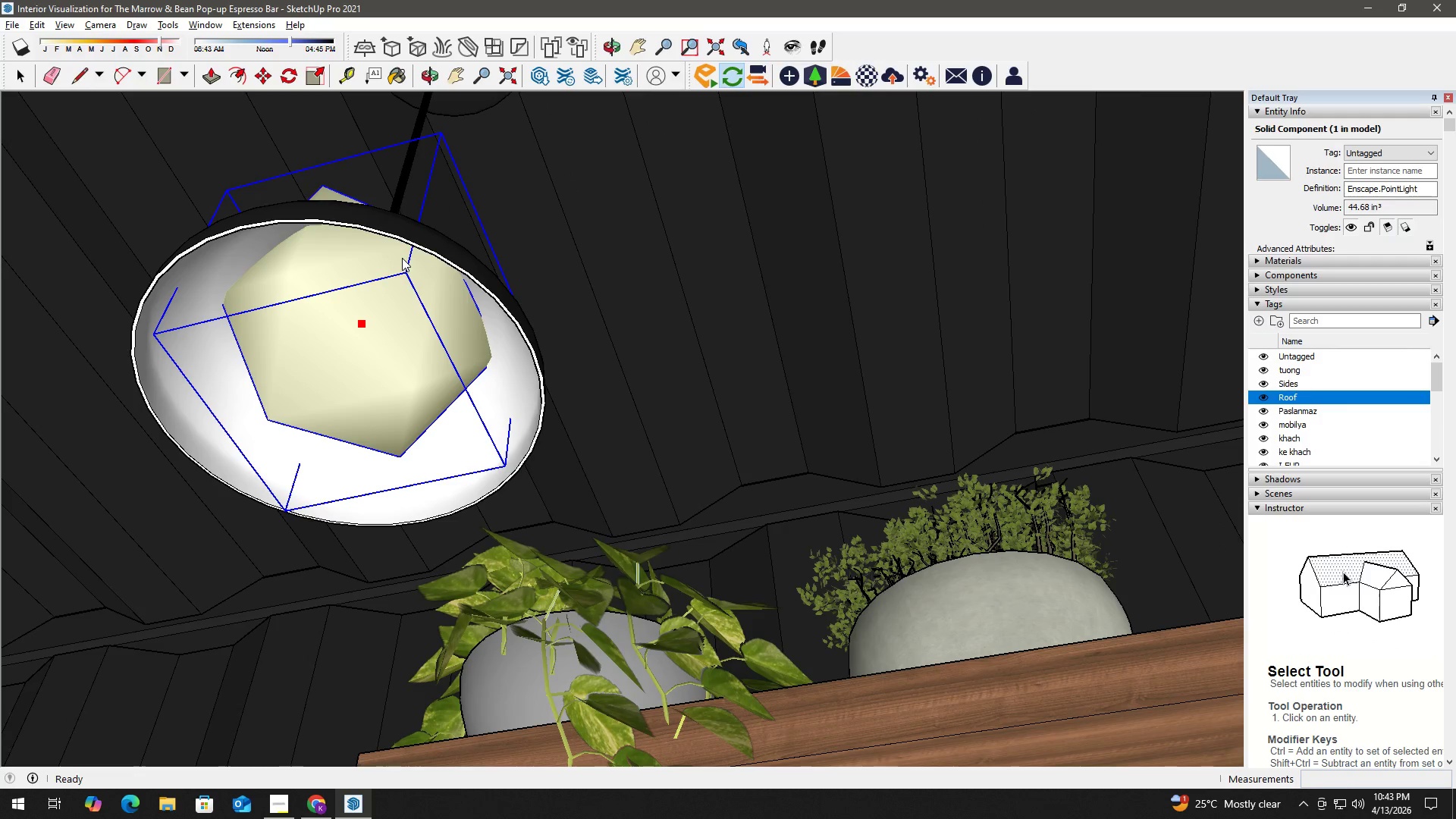 
left_click([388, 325])
 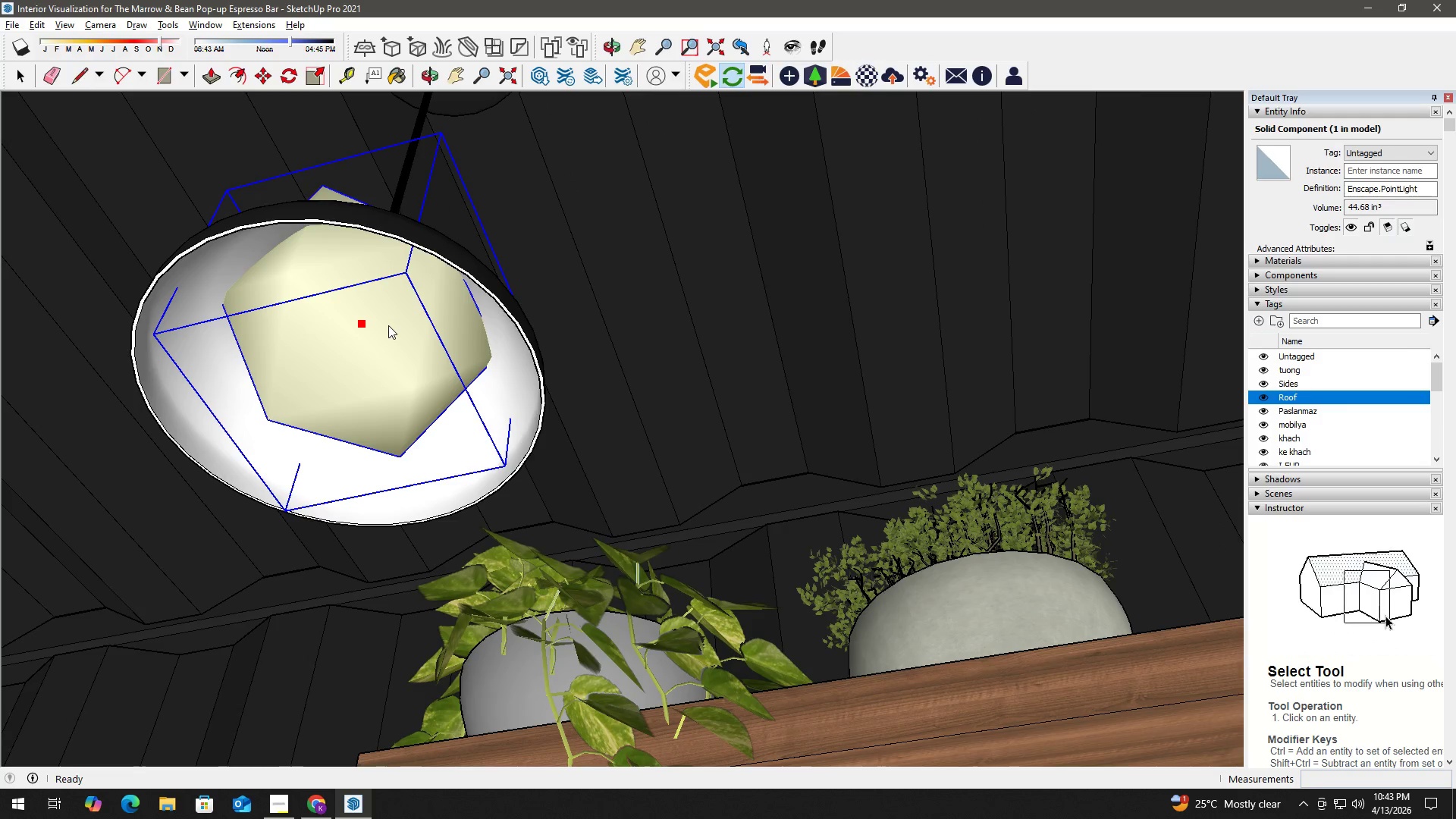 
key(B)
 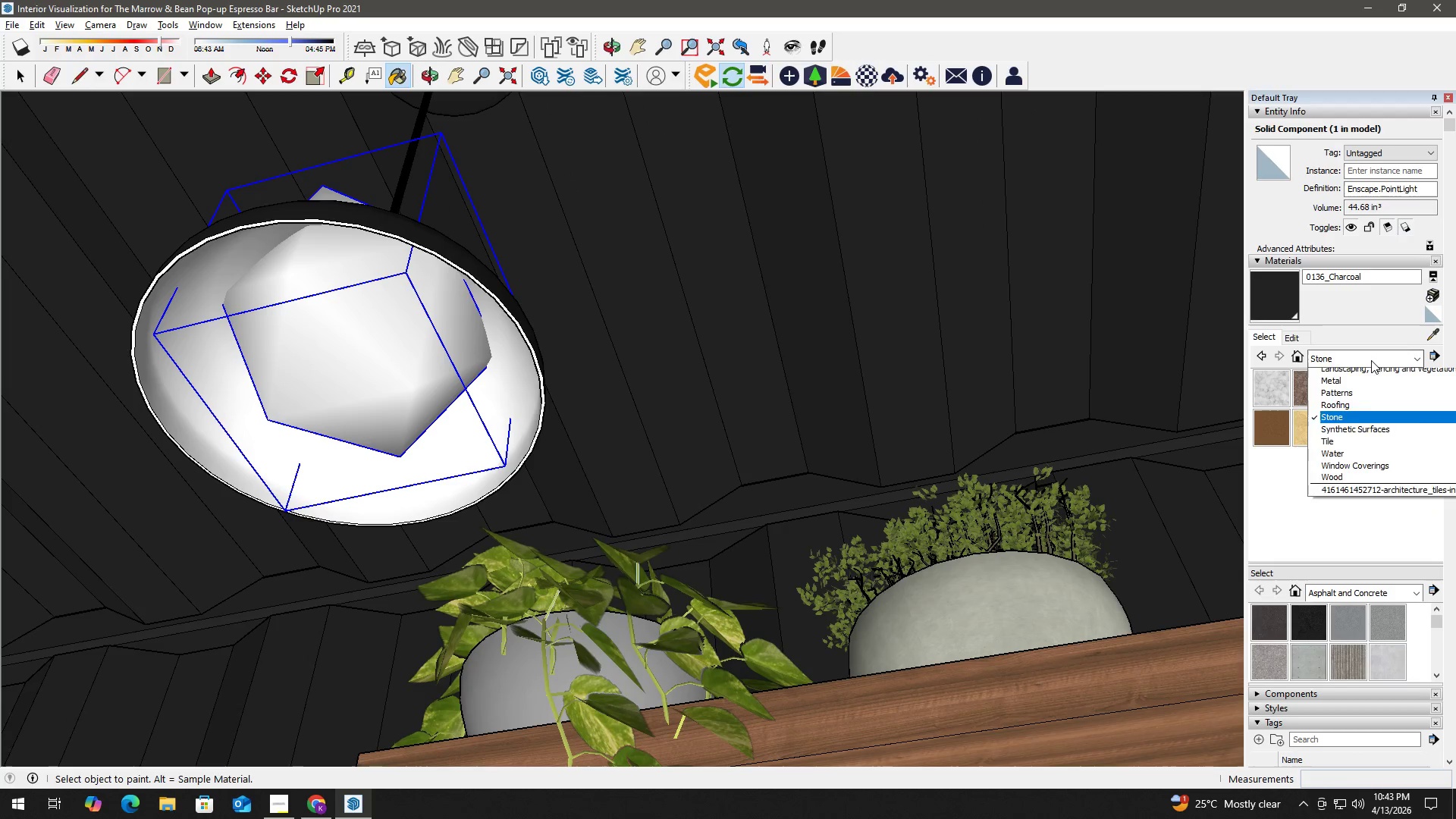 
scroll: coordinate [1365, 410], scroll_direction: up, amount: 6.0
 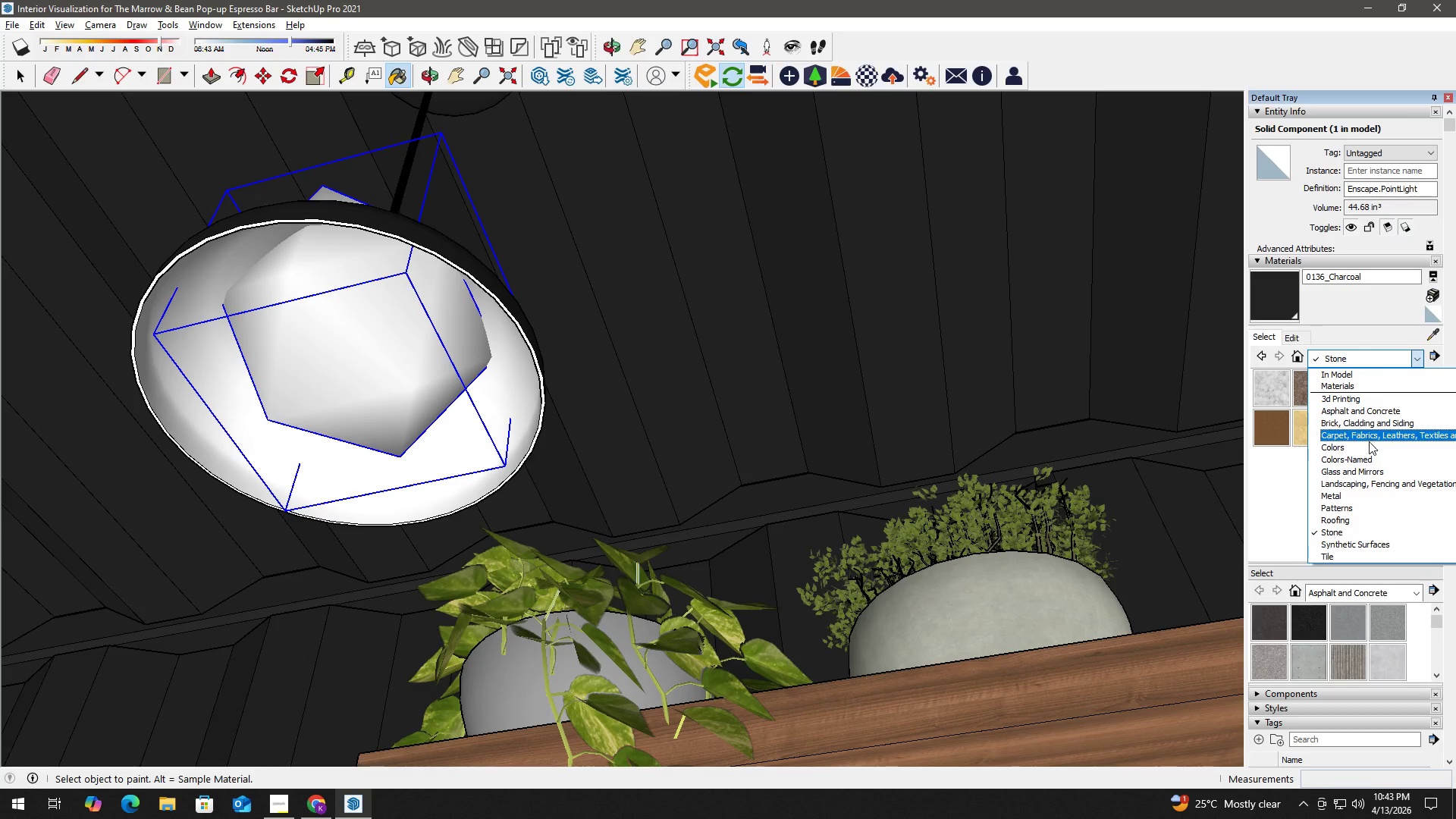 
left_click([1366, 447])
 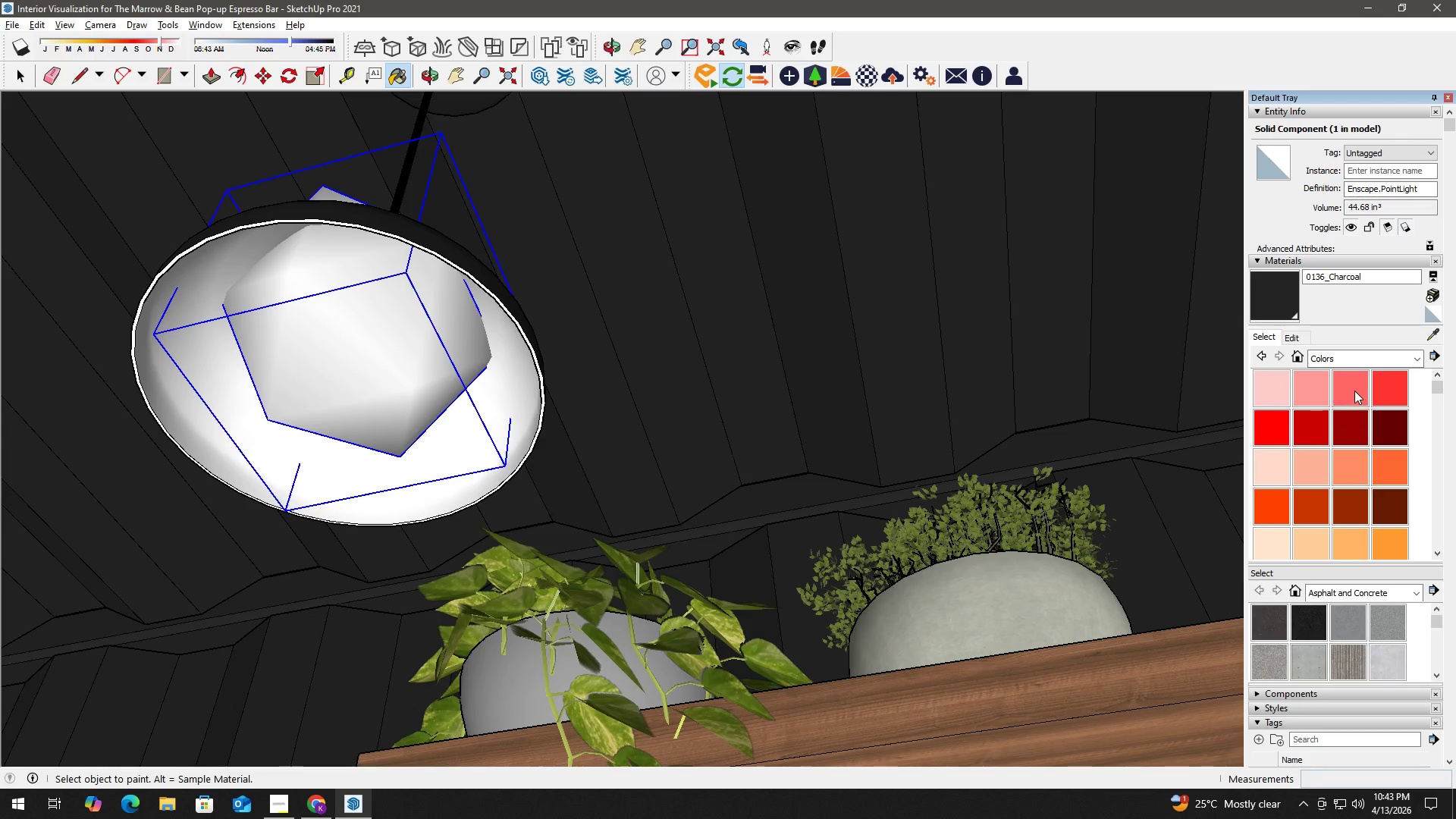 
scroll: coordinate [1370, 418], scroll_direction: down, amount: 3.0
 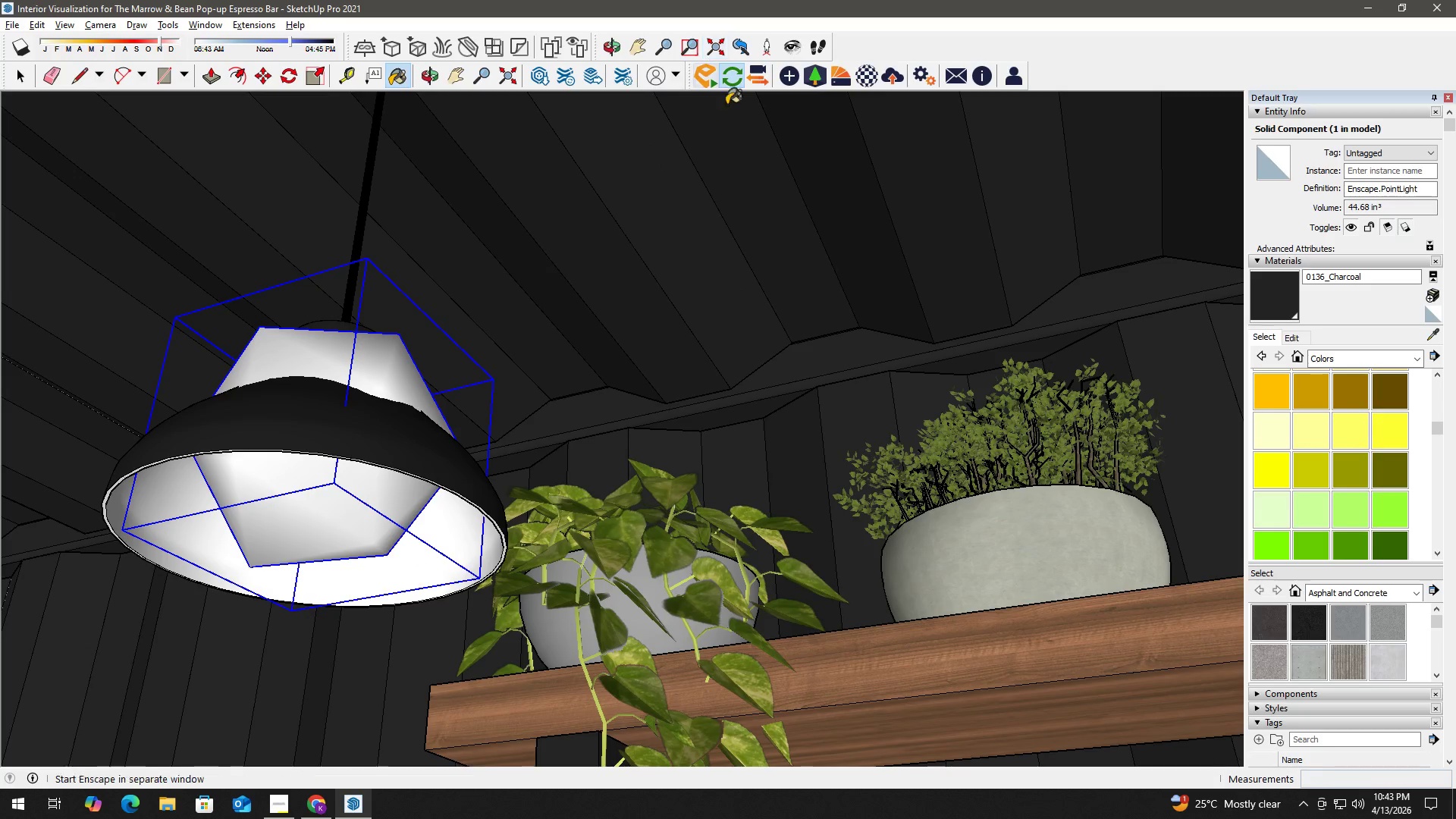 
left_click([1264, 470])
 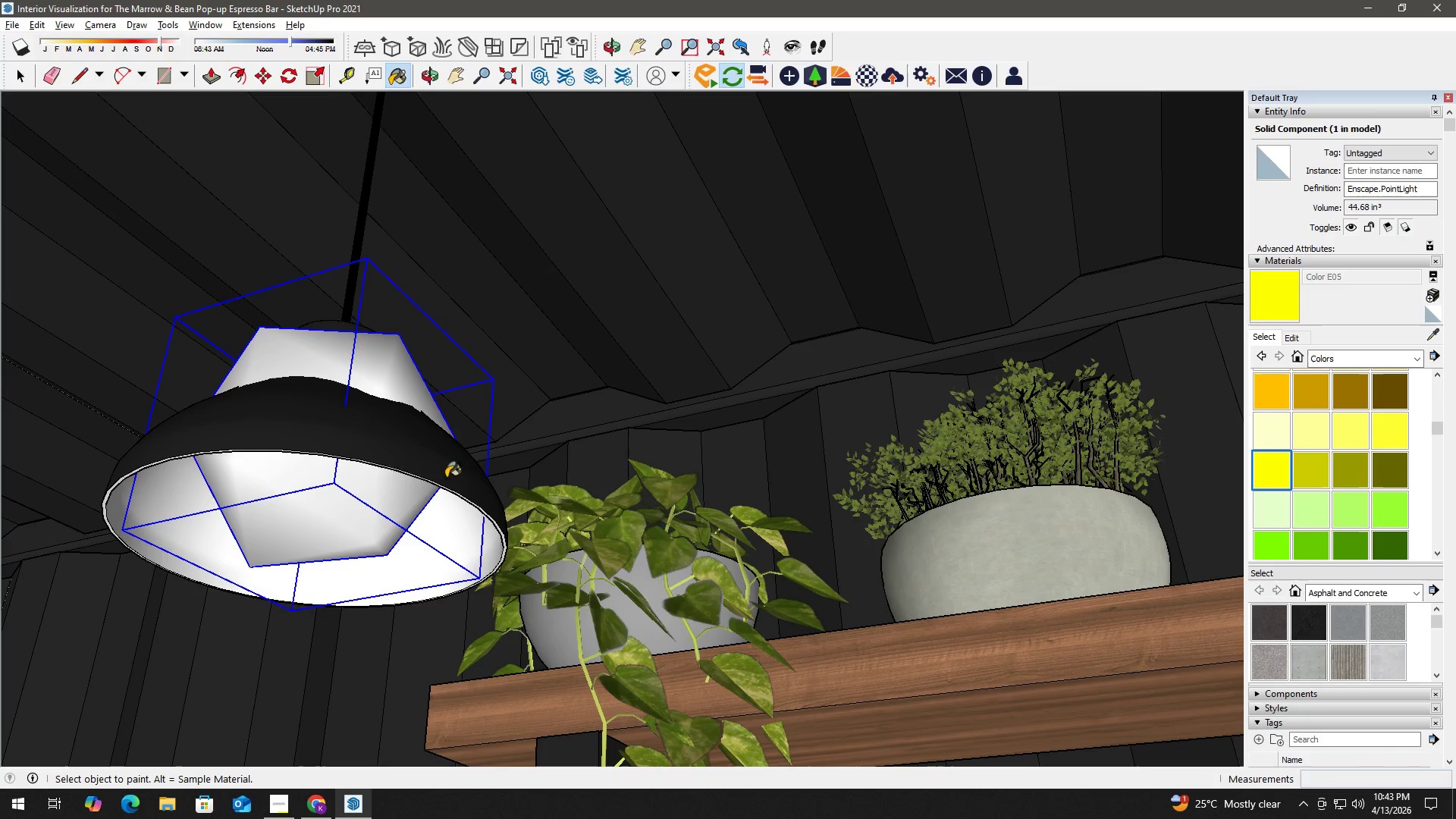 
left_click([326, 522])
 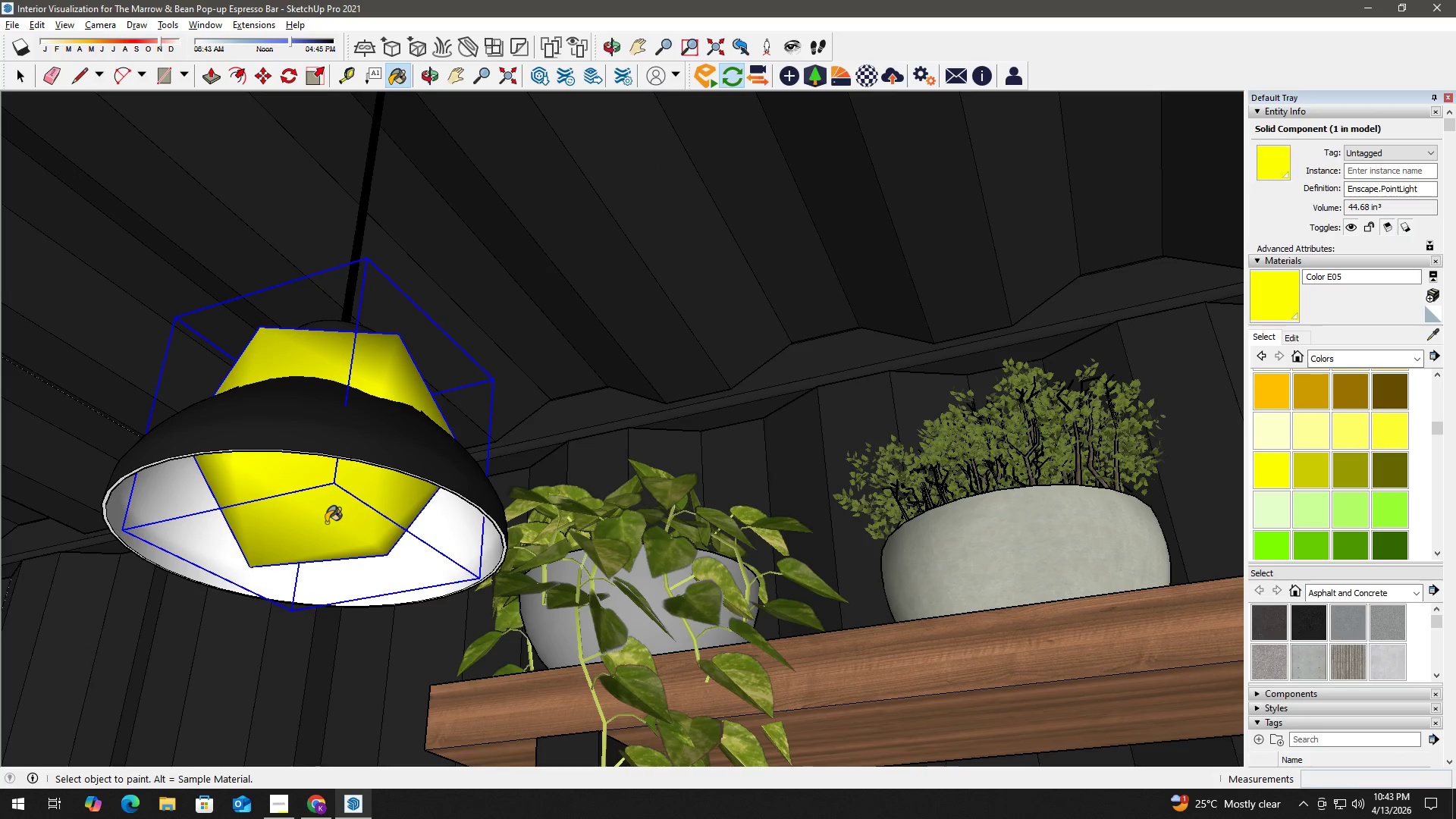 
key(Space)
 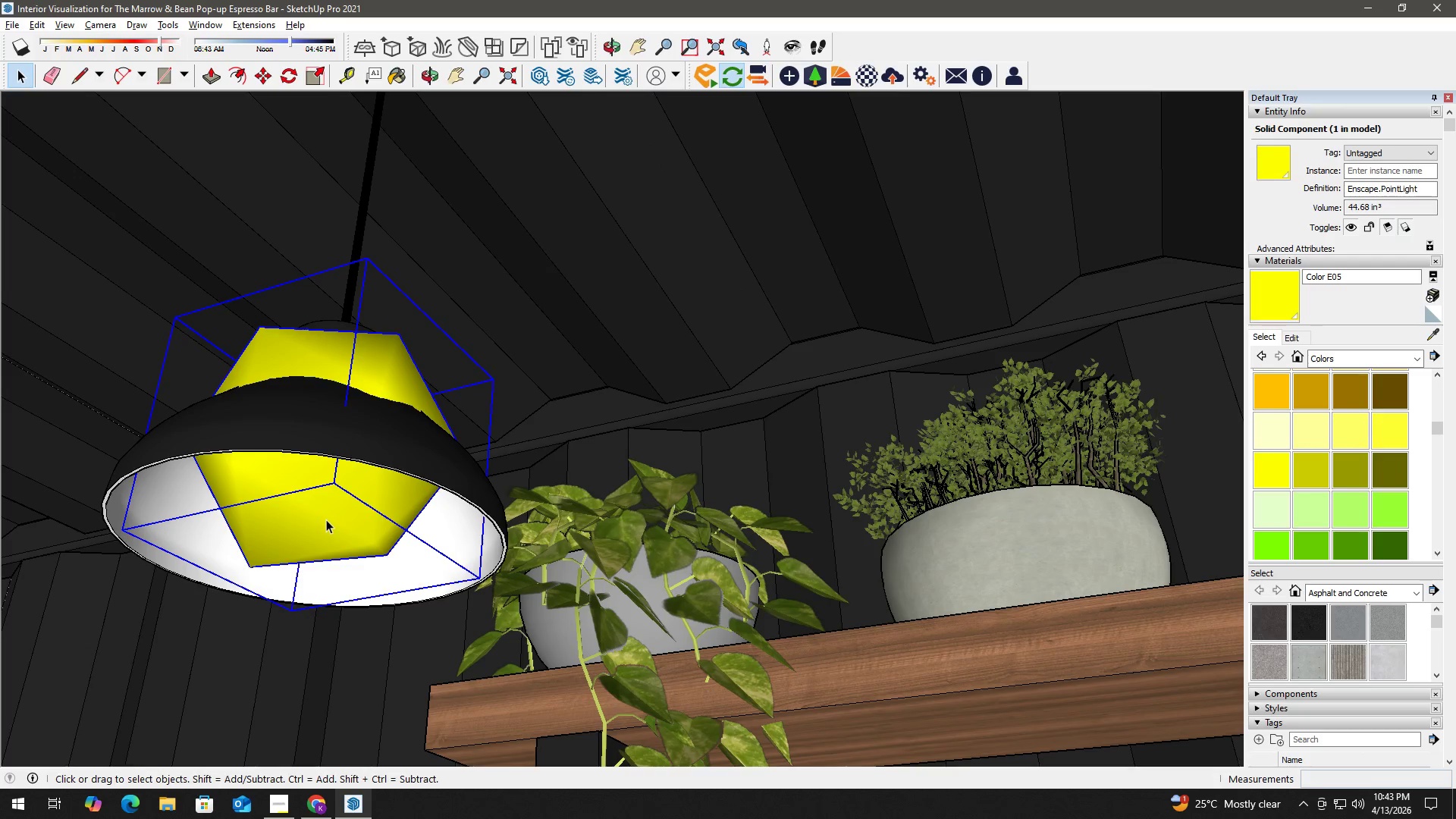 
scroll: coordinate [326, 519], scroll_direction: down, amount: 3.0
 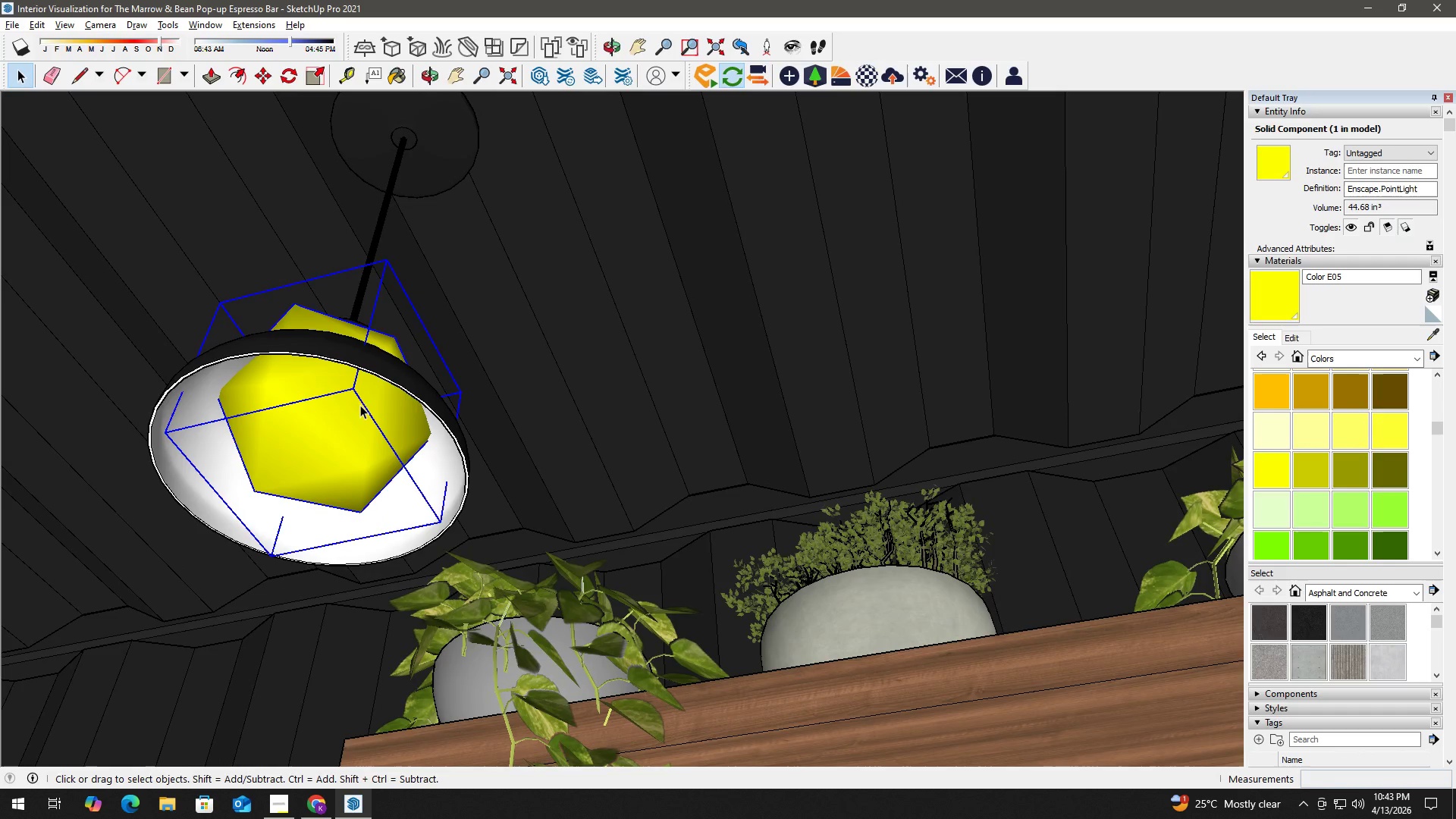 
hold_key(key=ShiftLeft, duration=0.61)
 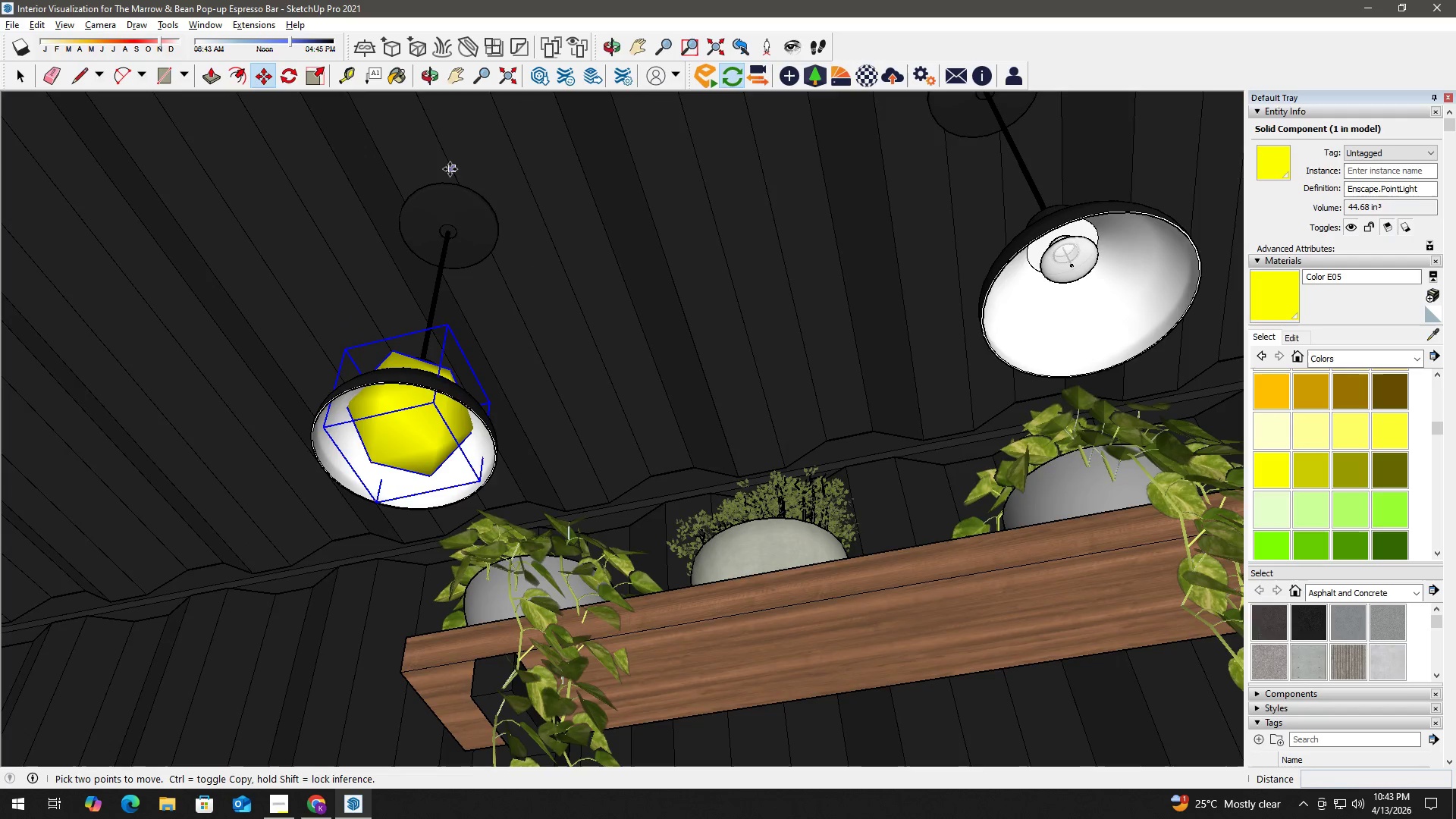 
scroll: coordinate [533, 200], scroll_direction: down, amount: 5.0
 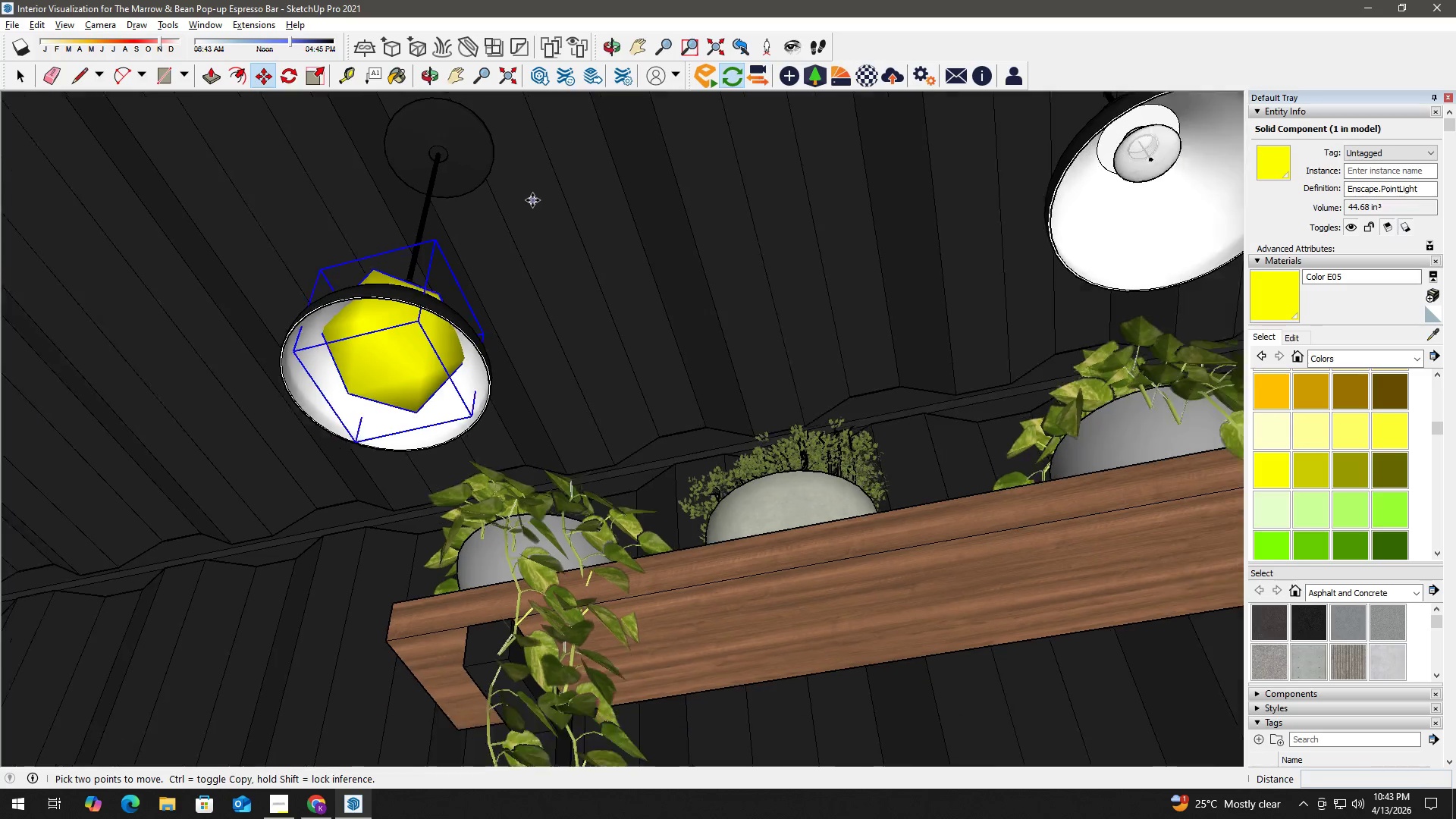 
scroll: coordinate [430, 182], scroll_direction: up, amount: 4.0
 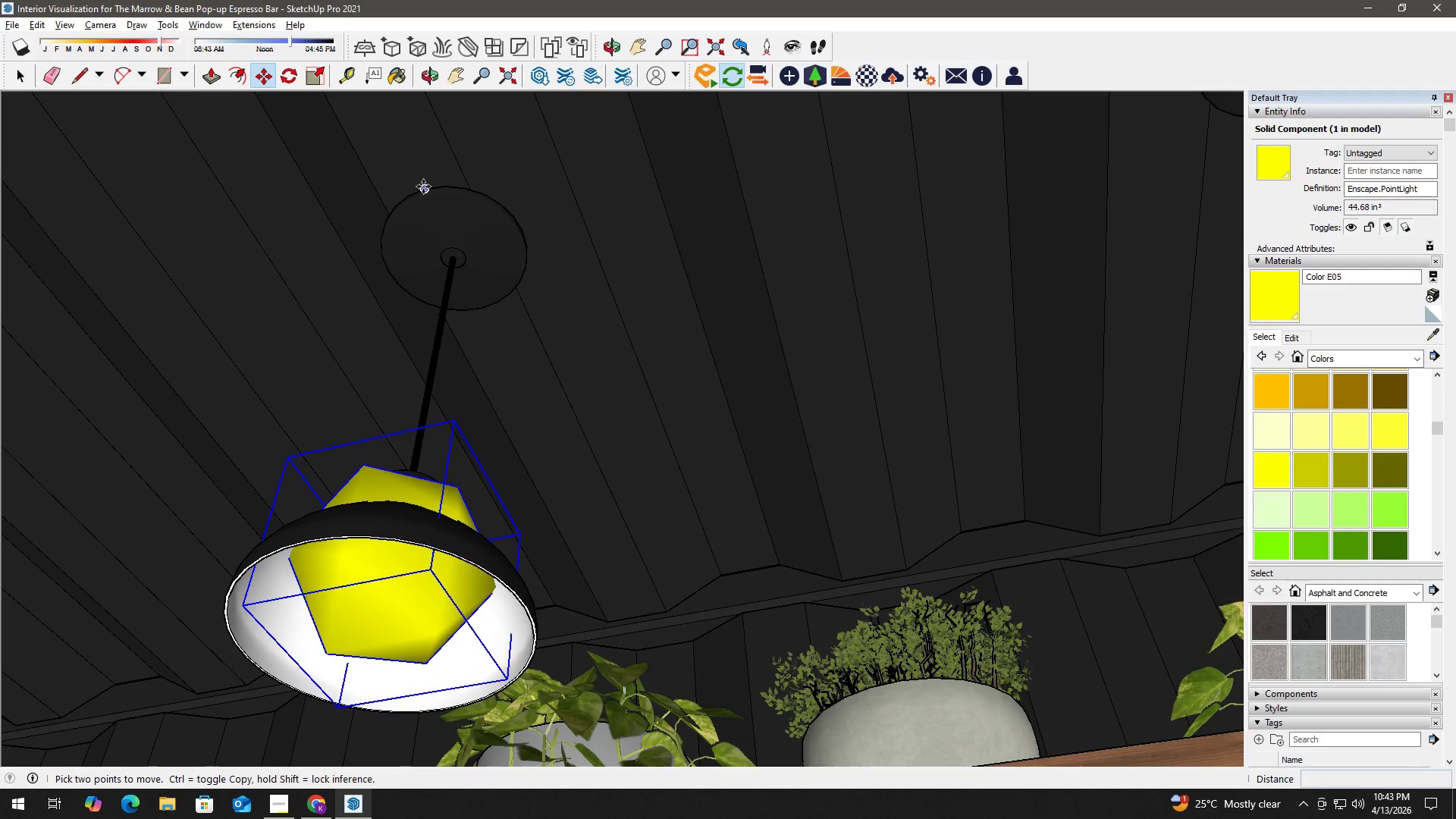 
left_click([422, 187])
 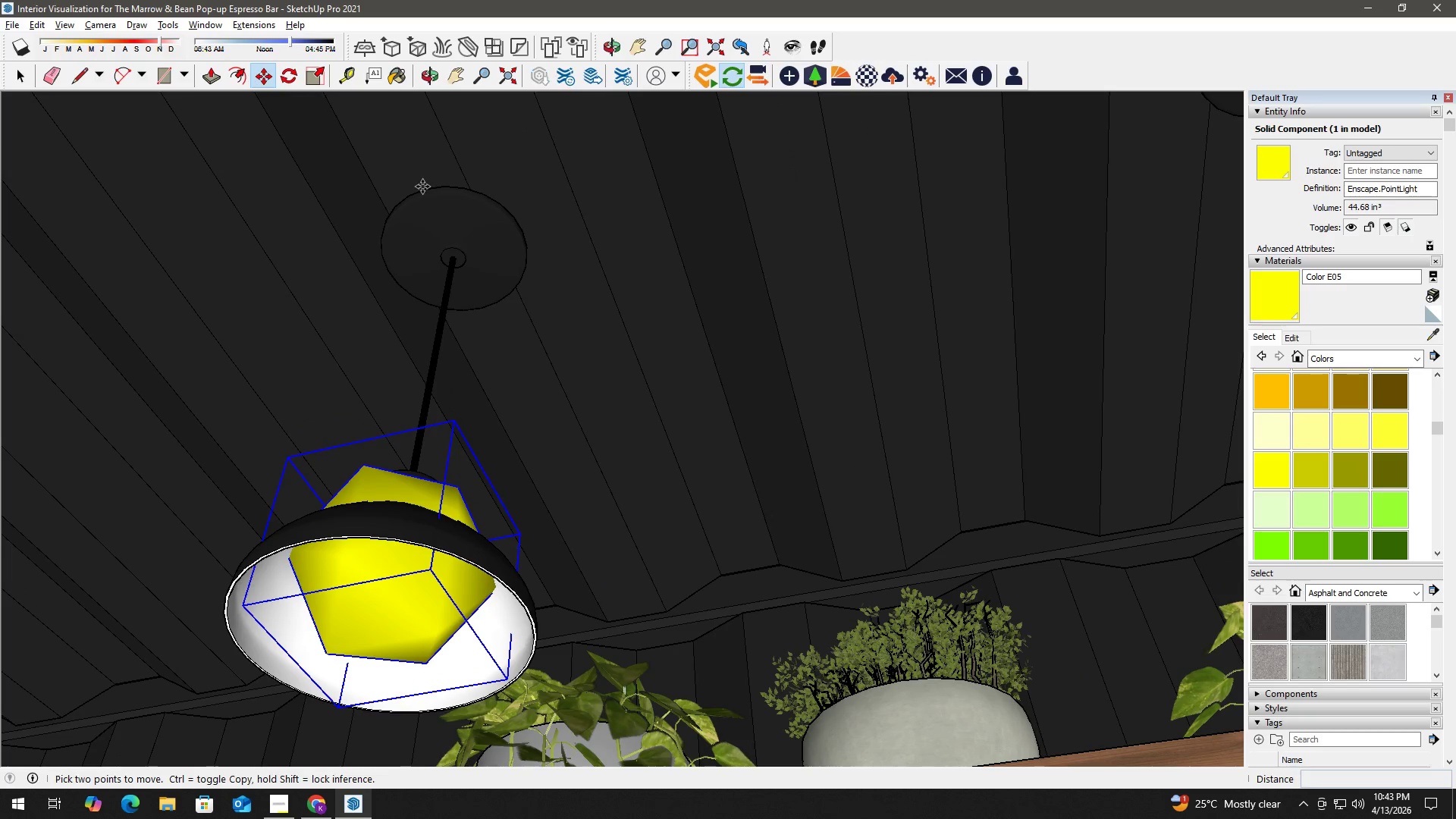 
key(Control+ControlLeft)
 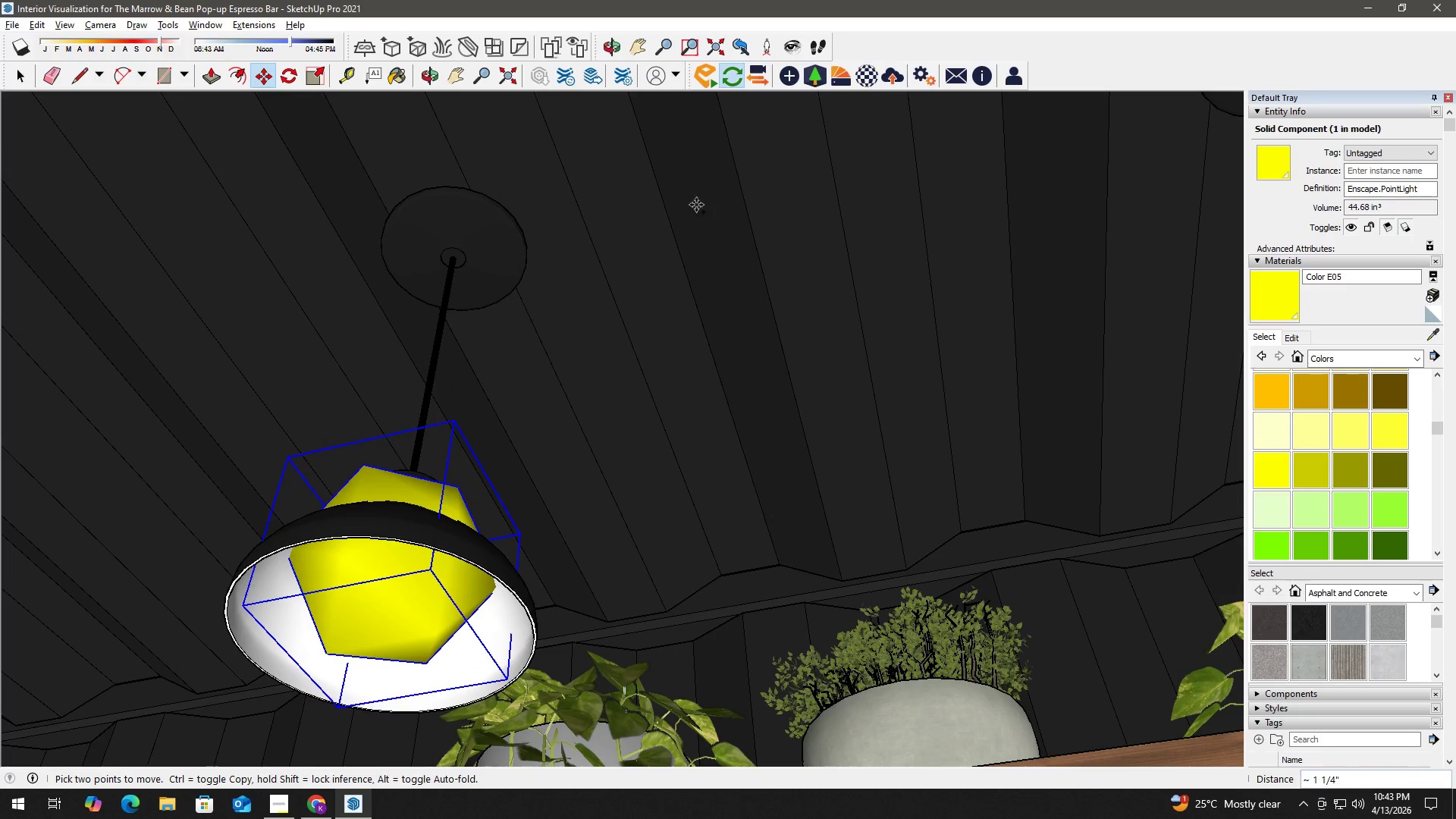 
hold_key(key=ShiftLeft, duration=0.83)
 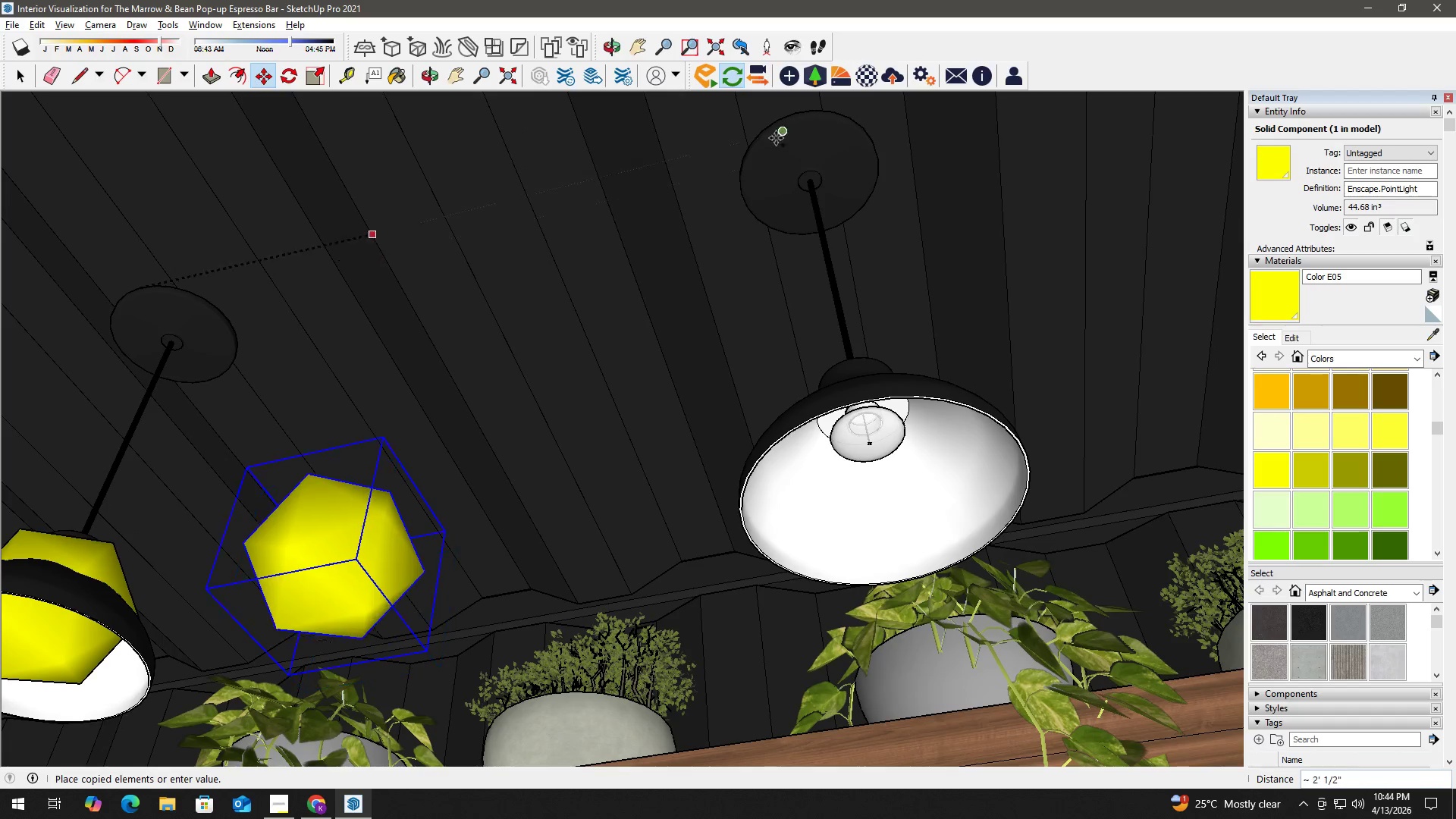 
scroll: coordinate [734, 209], scroll_direction: down, amount: 3.0
 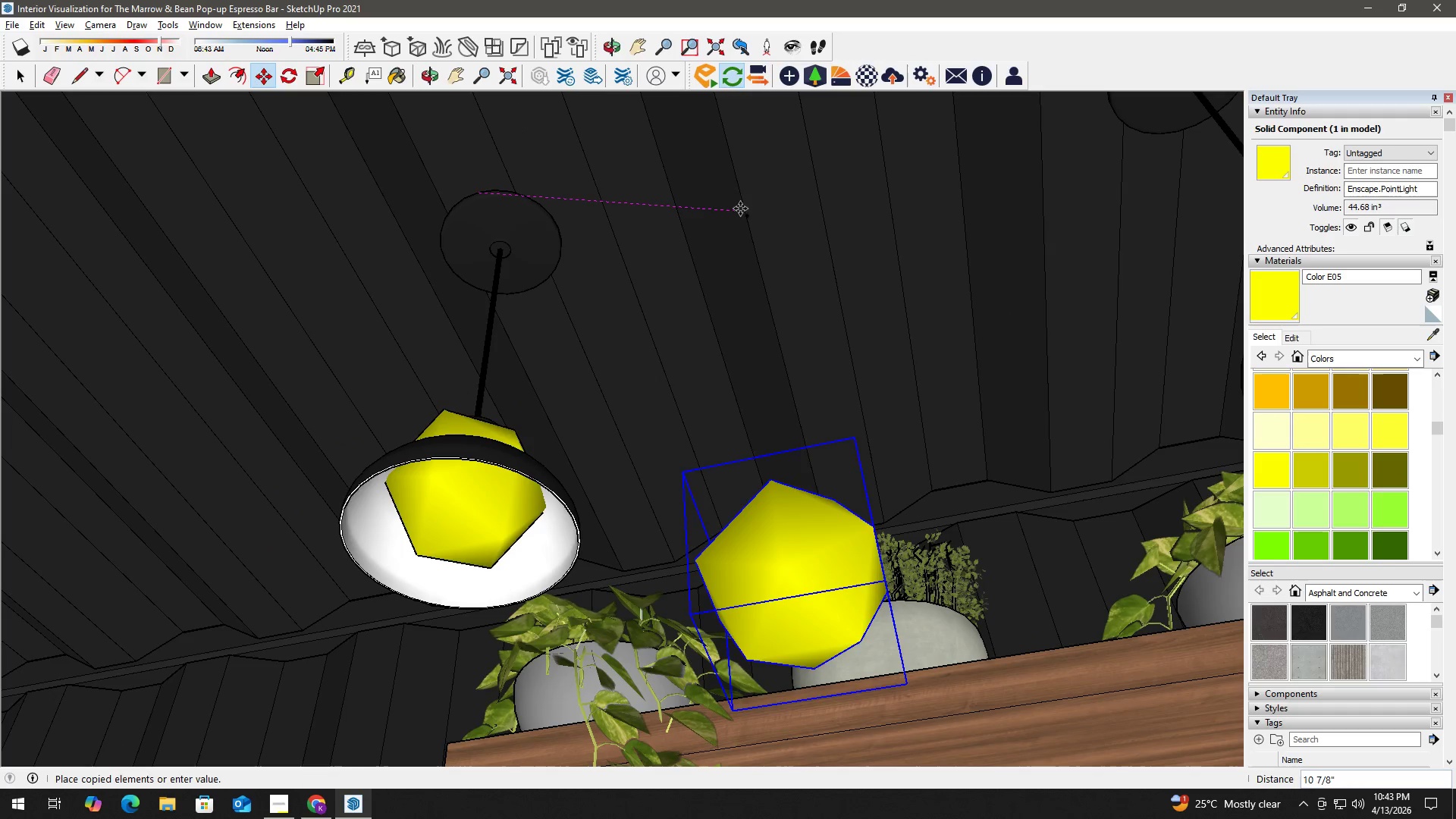 
hold_key(key=ShiftLeft, duration=0.31)
 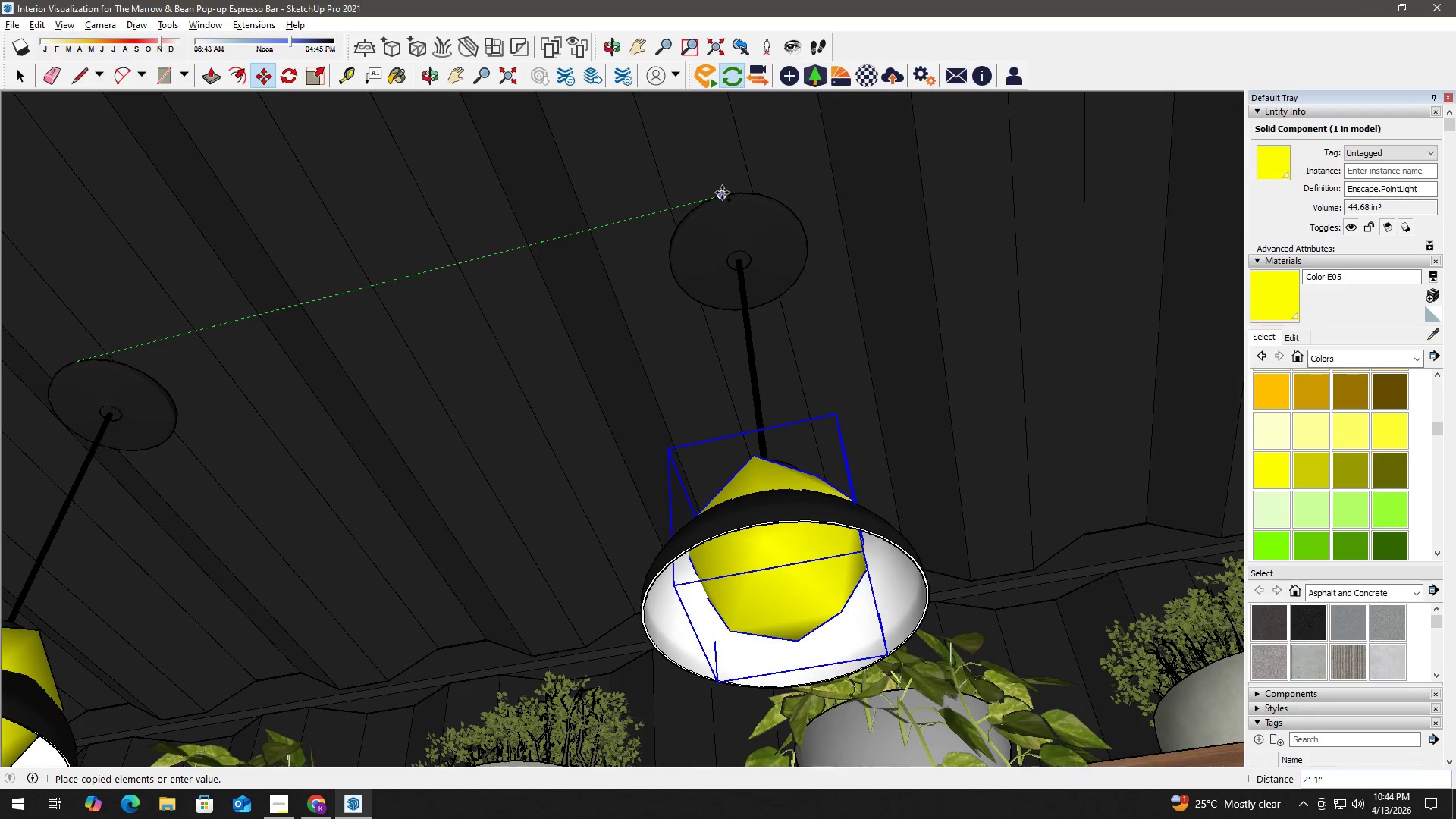 
left_click([722, 193])
 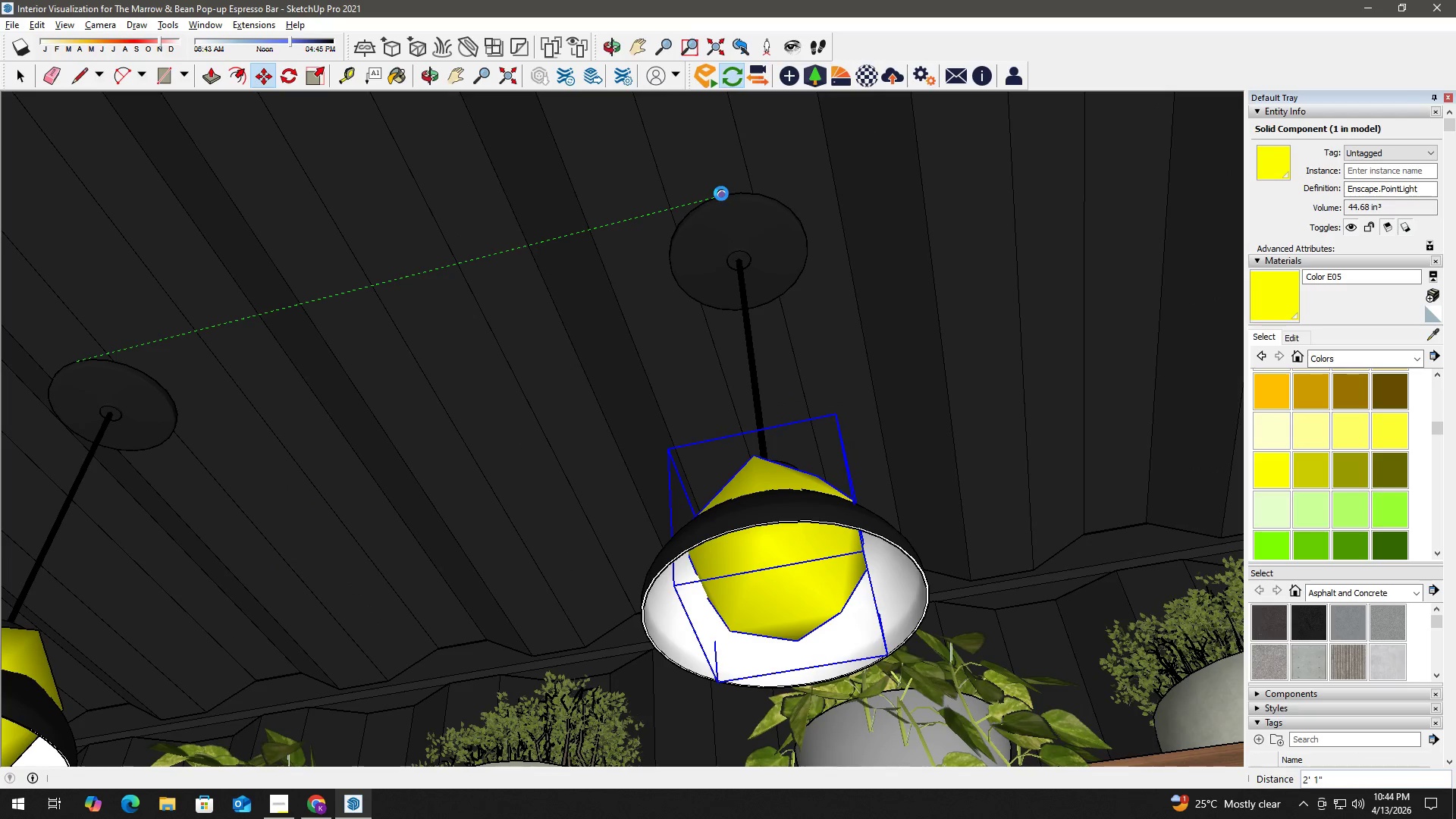 
left_click([721, 193])
 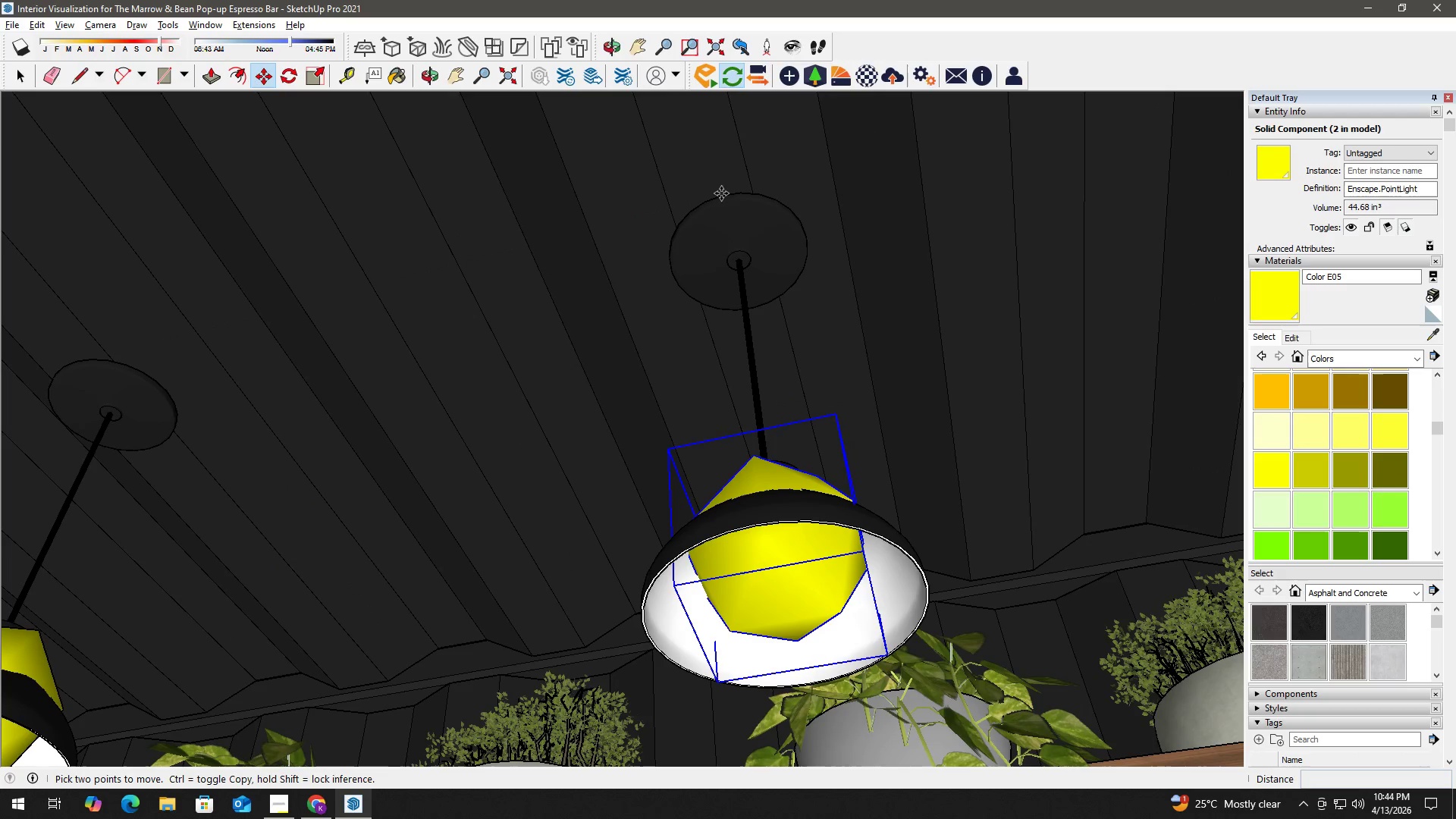 
key(Control+ControlLeft)
 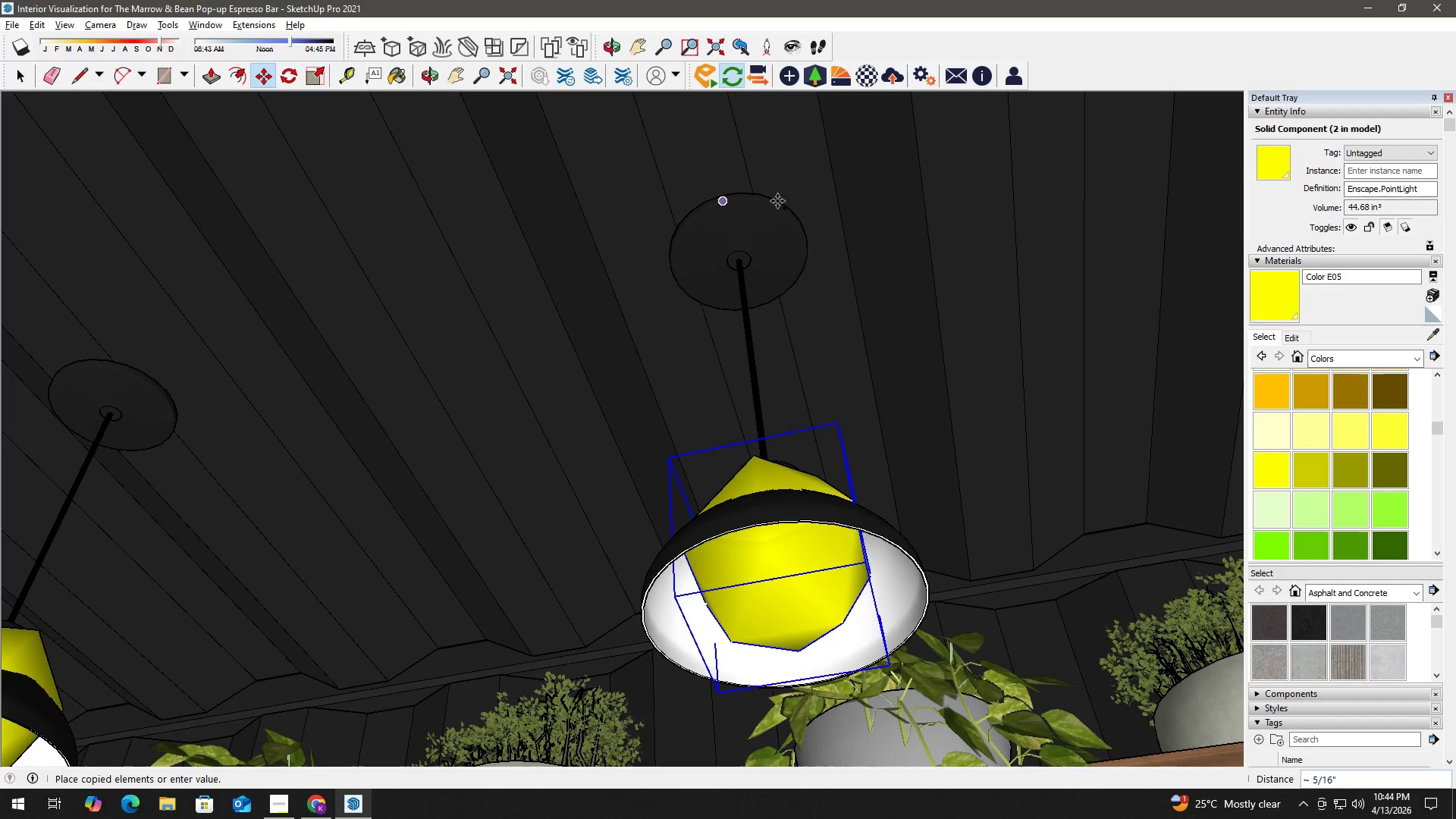 
hold_key(key=ShiftLeft, duration=1.41)
scroll: coordinate [824, 208], scroll_direction: down, amount: 2.0
 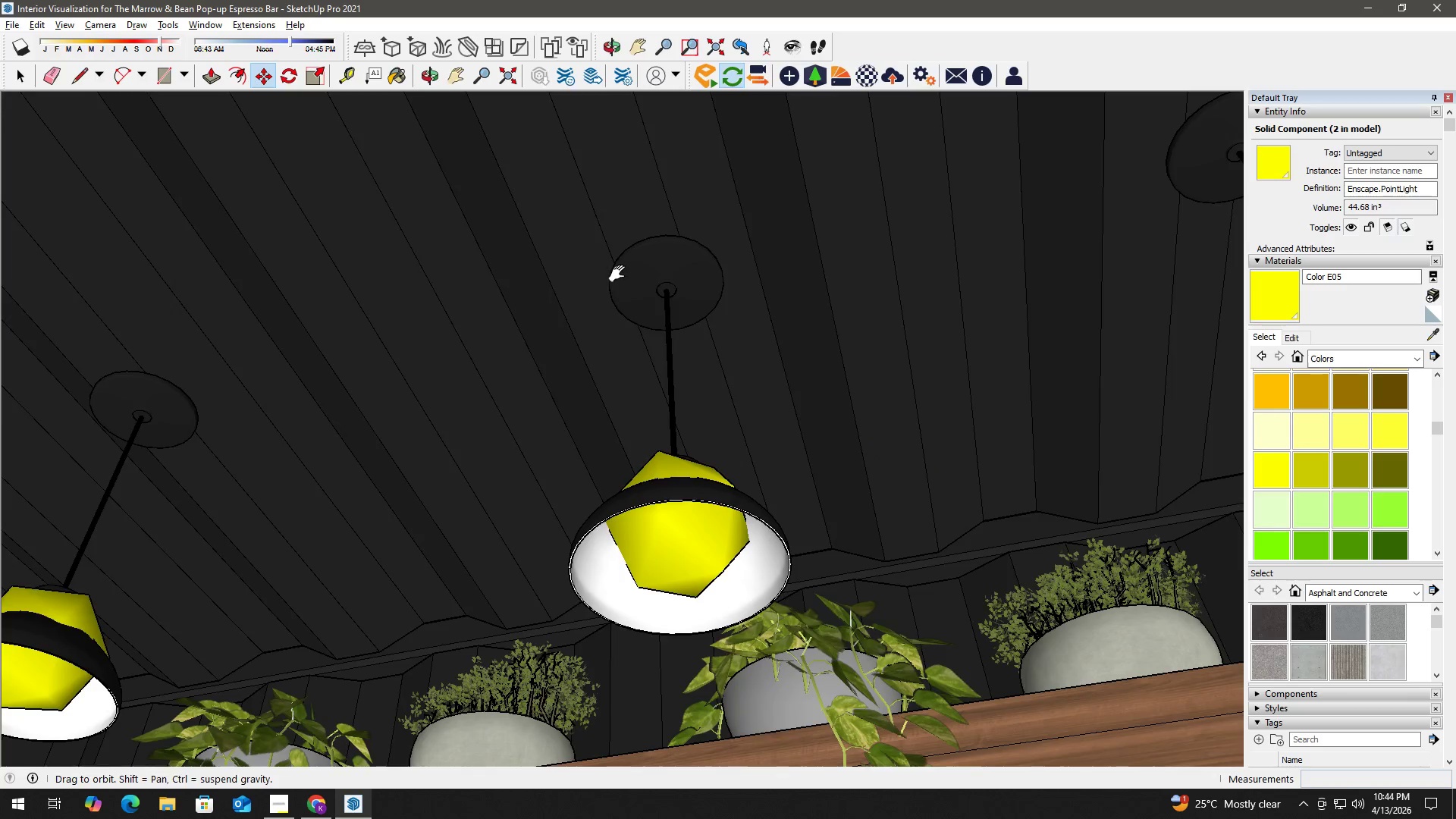 
left_click([870, 200])
 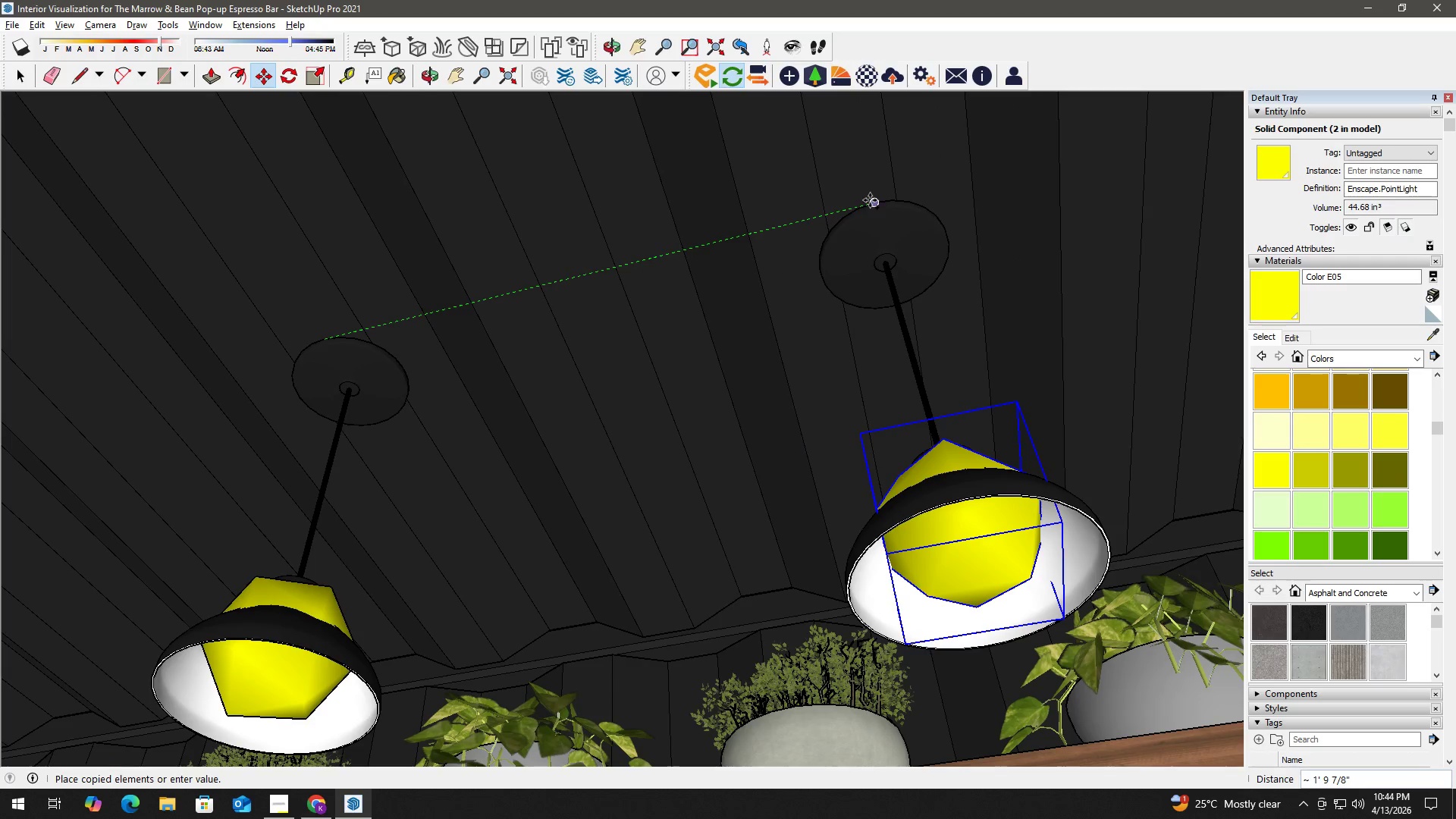 
key(Space)
 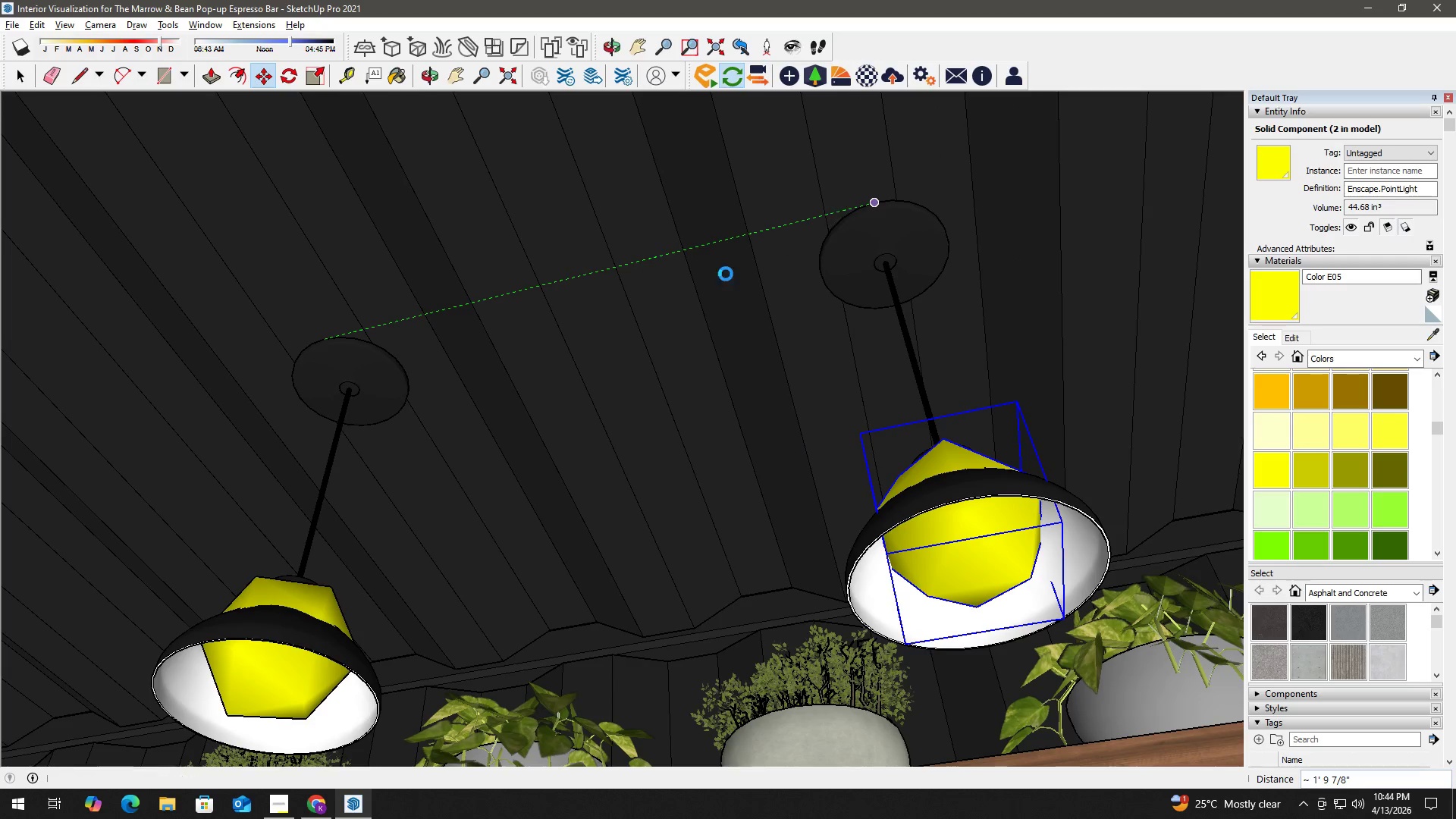 
scroll: coordinate [717, 282], scroll_direction: down, amount: 3.0
 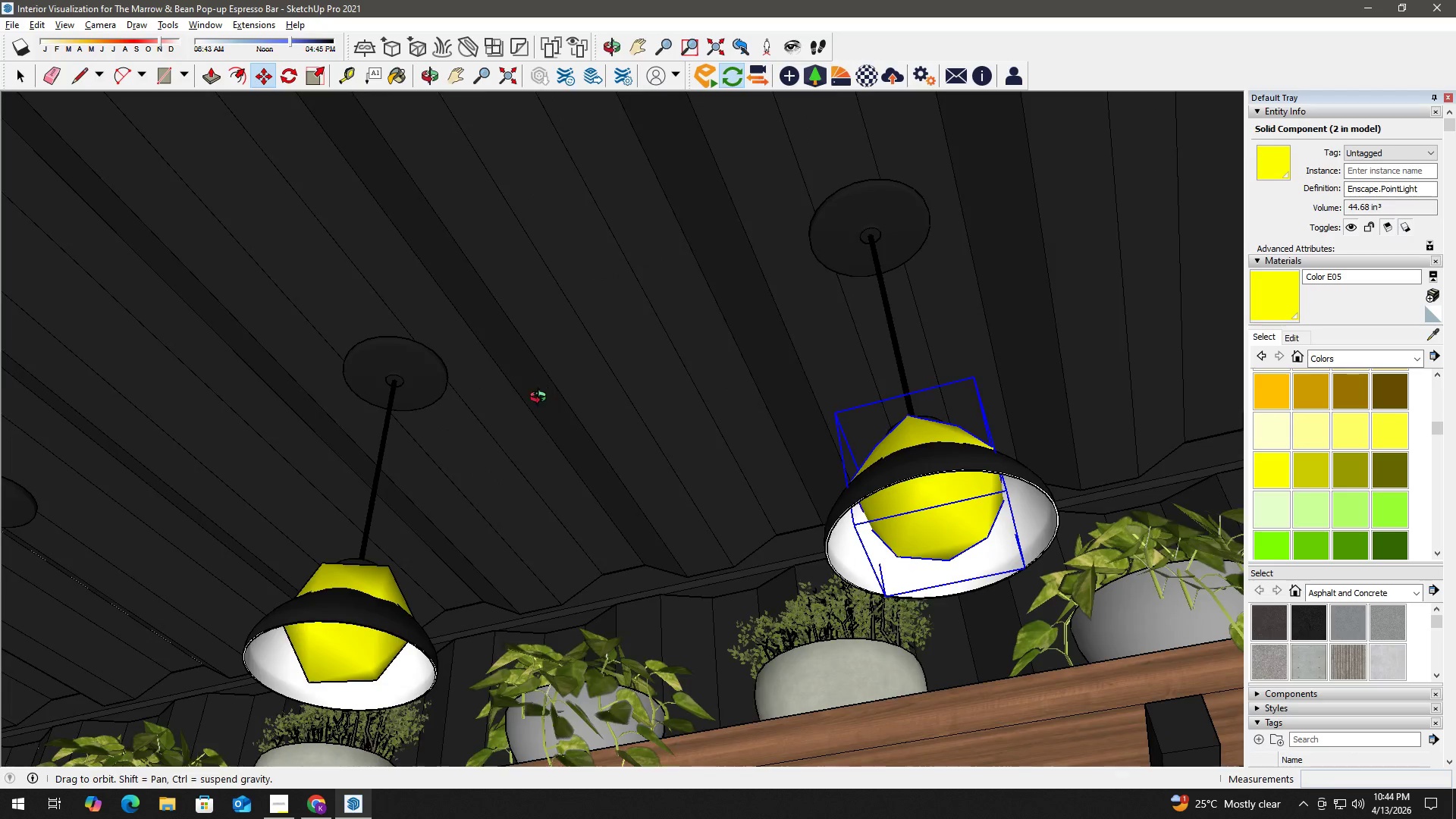 
key(Alt+Tab)
 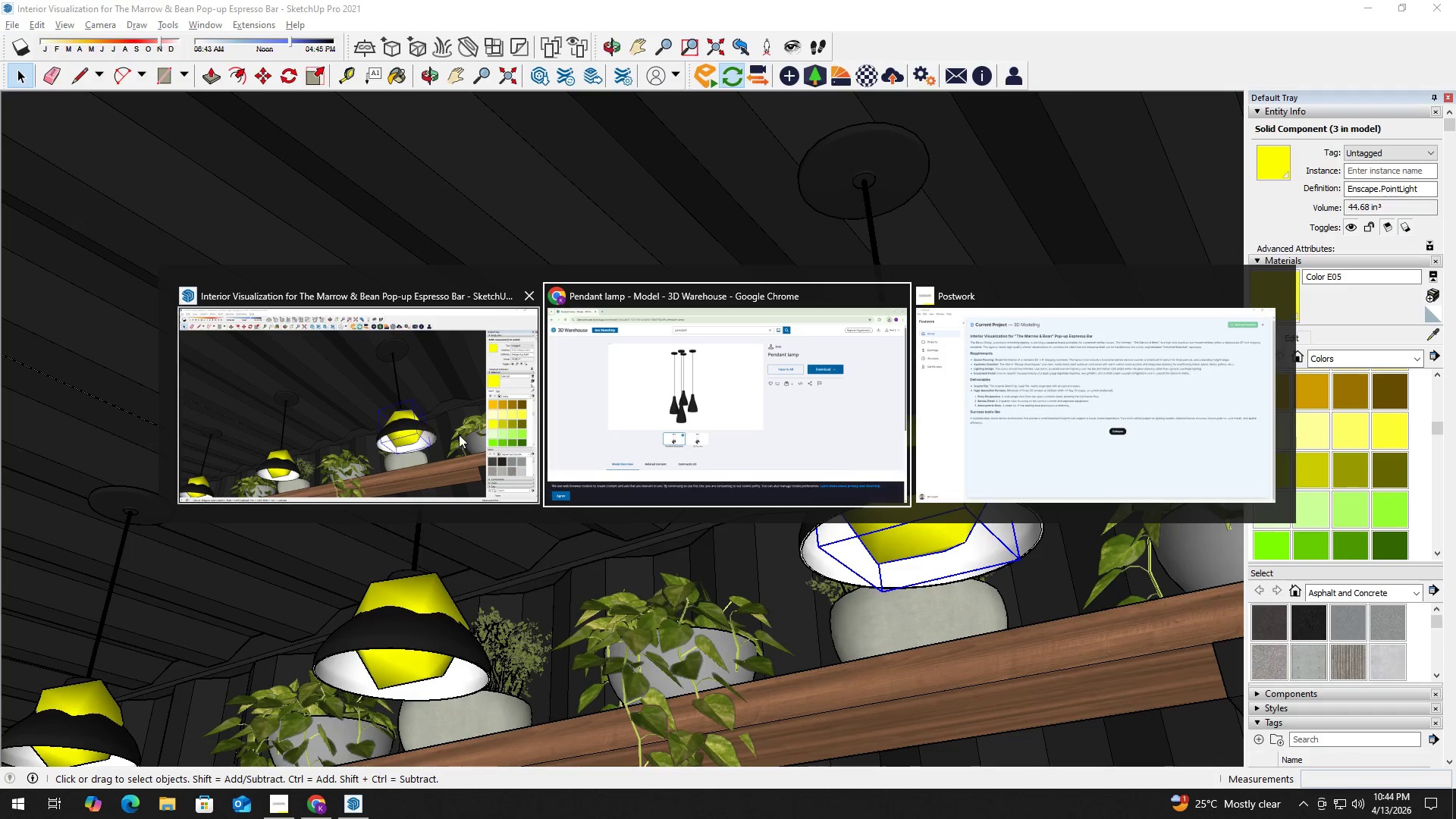 
left_click([368, 415])
 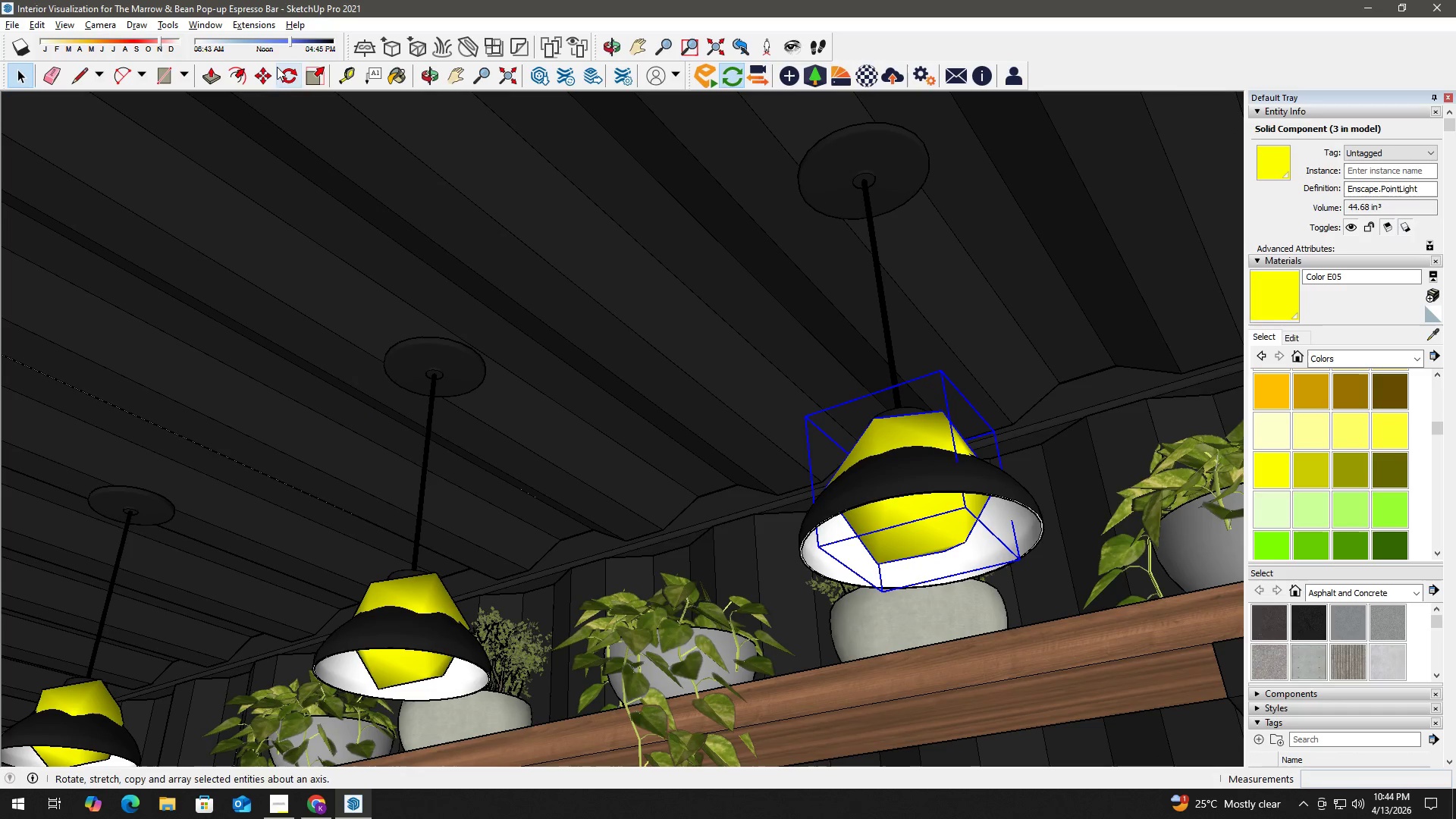 
key(Space)
 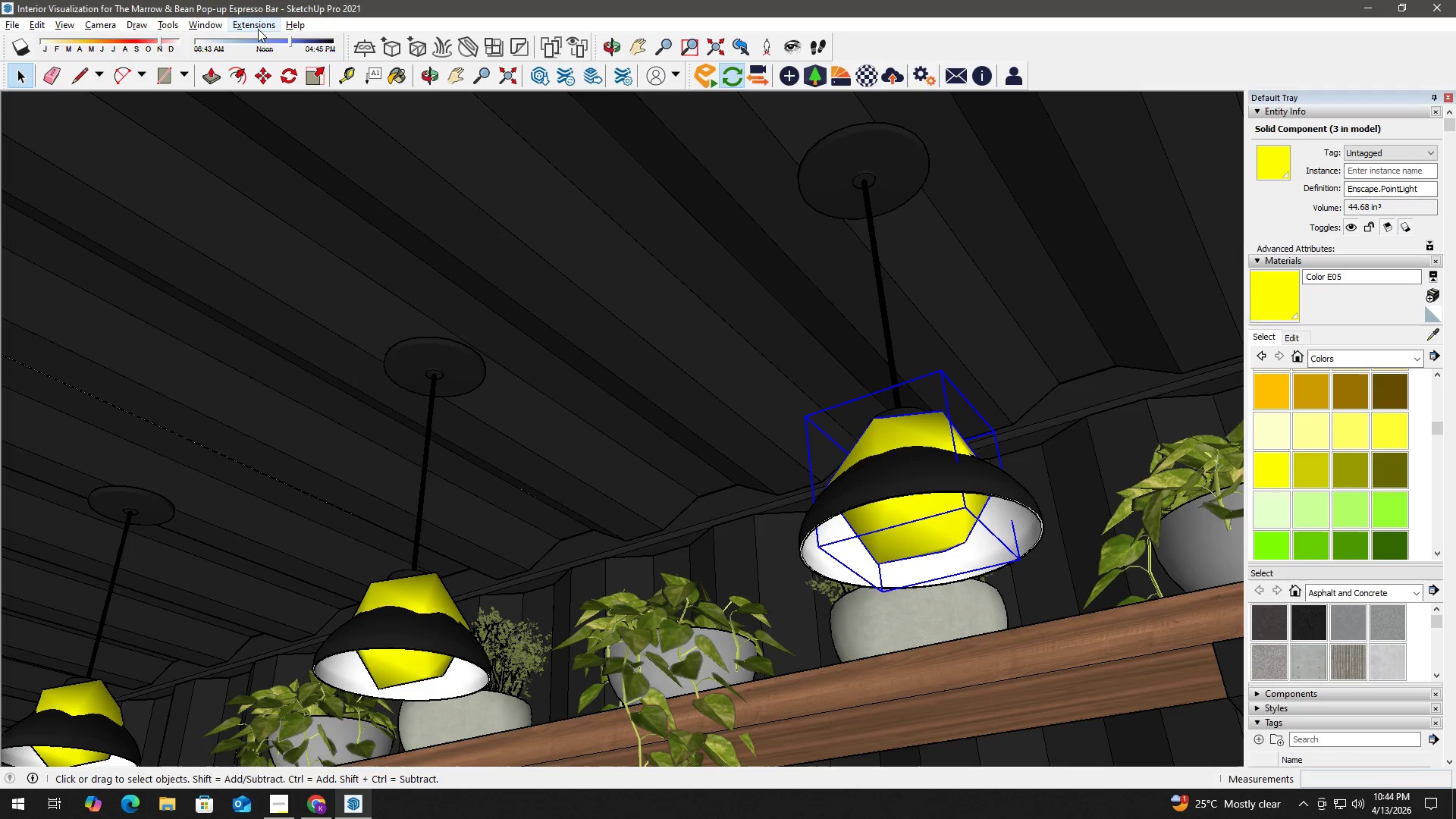 
left_click([257, 29])
 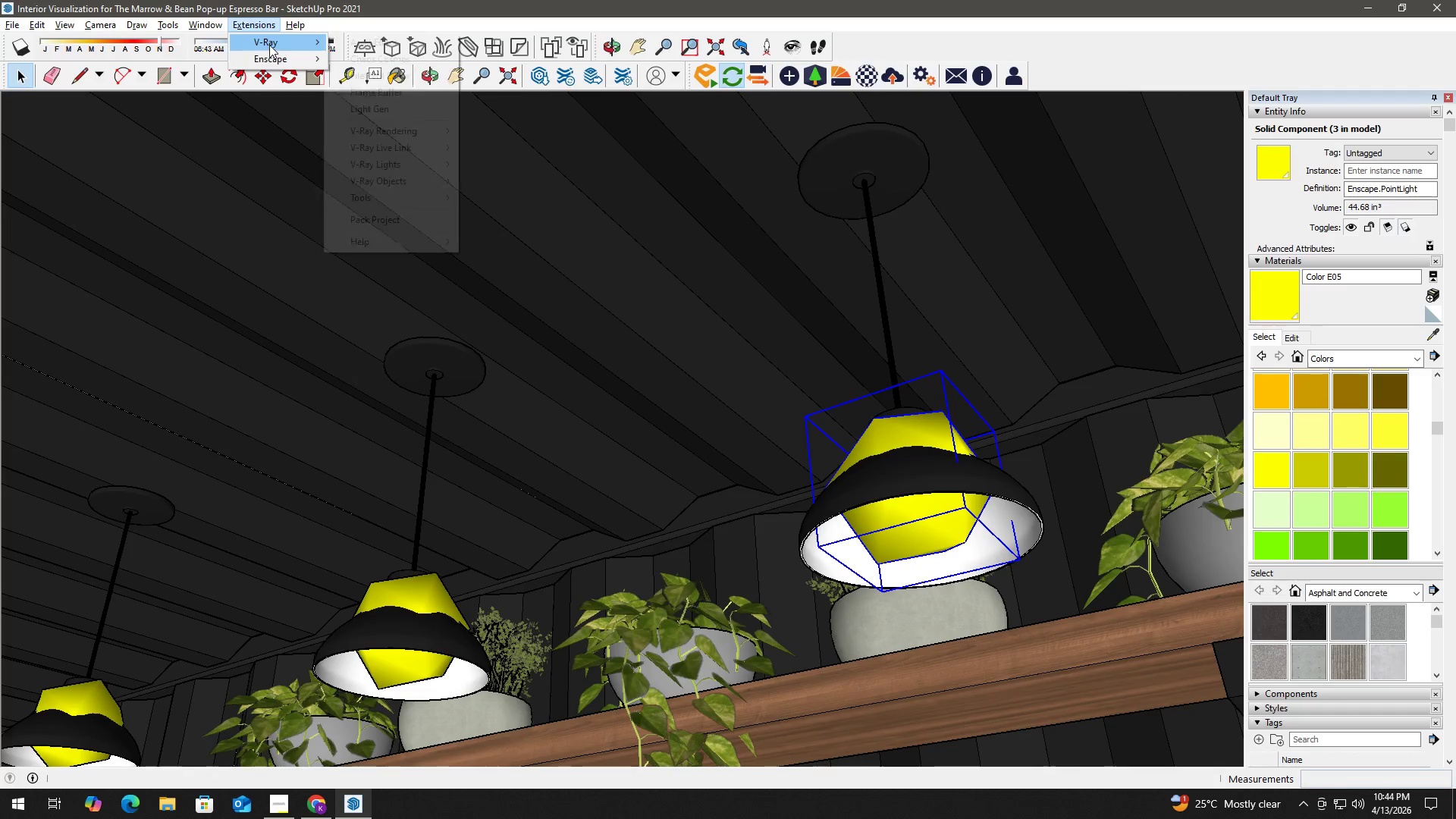 
left_click_drag(start_coordinate=[269, 45], to_coordinate=[269, 58])
 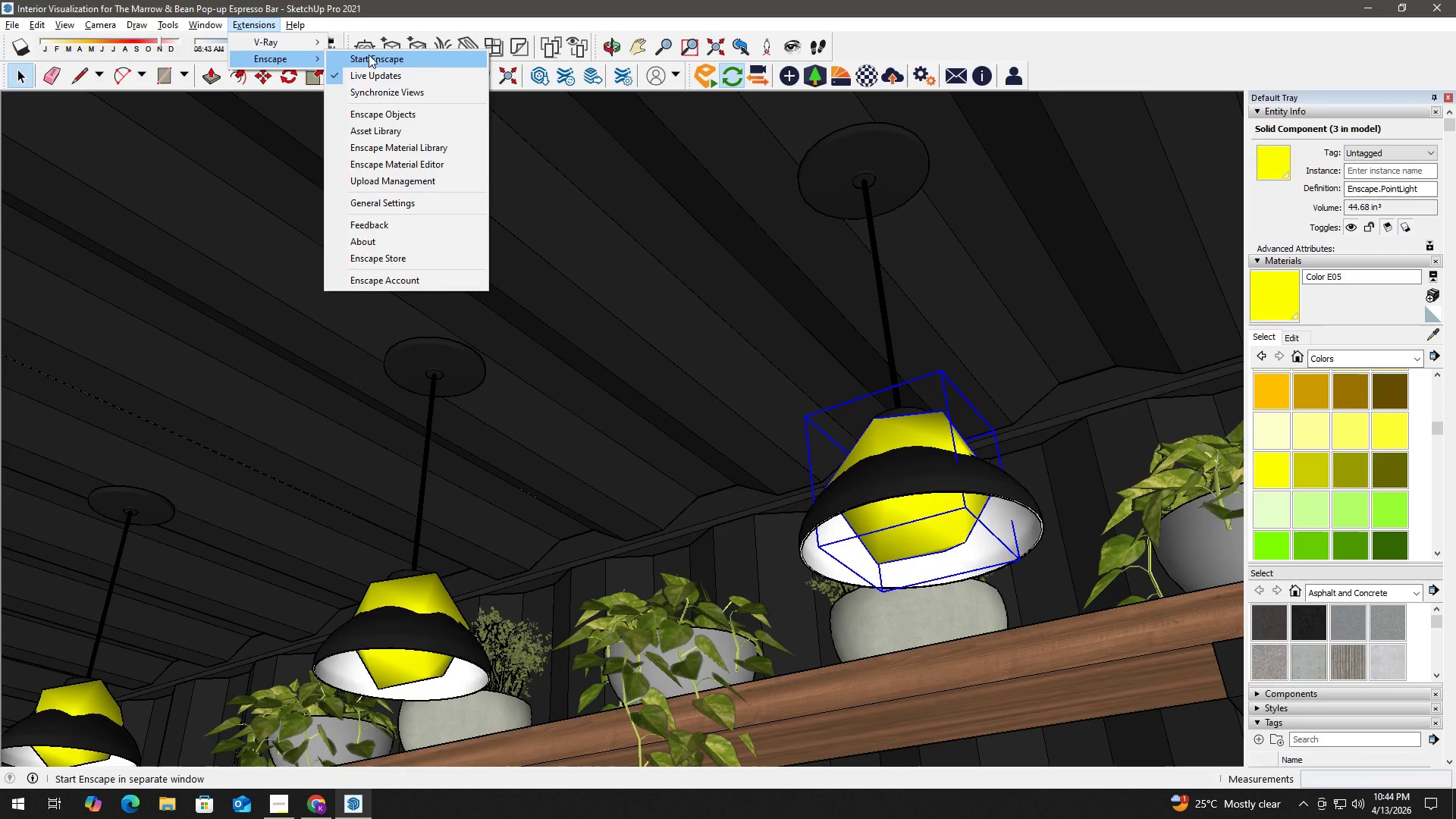 
left_click([369, 55])
 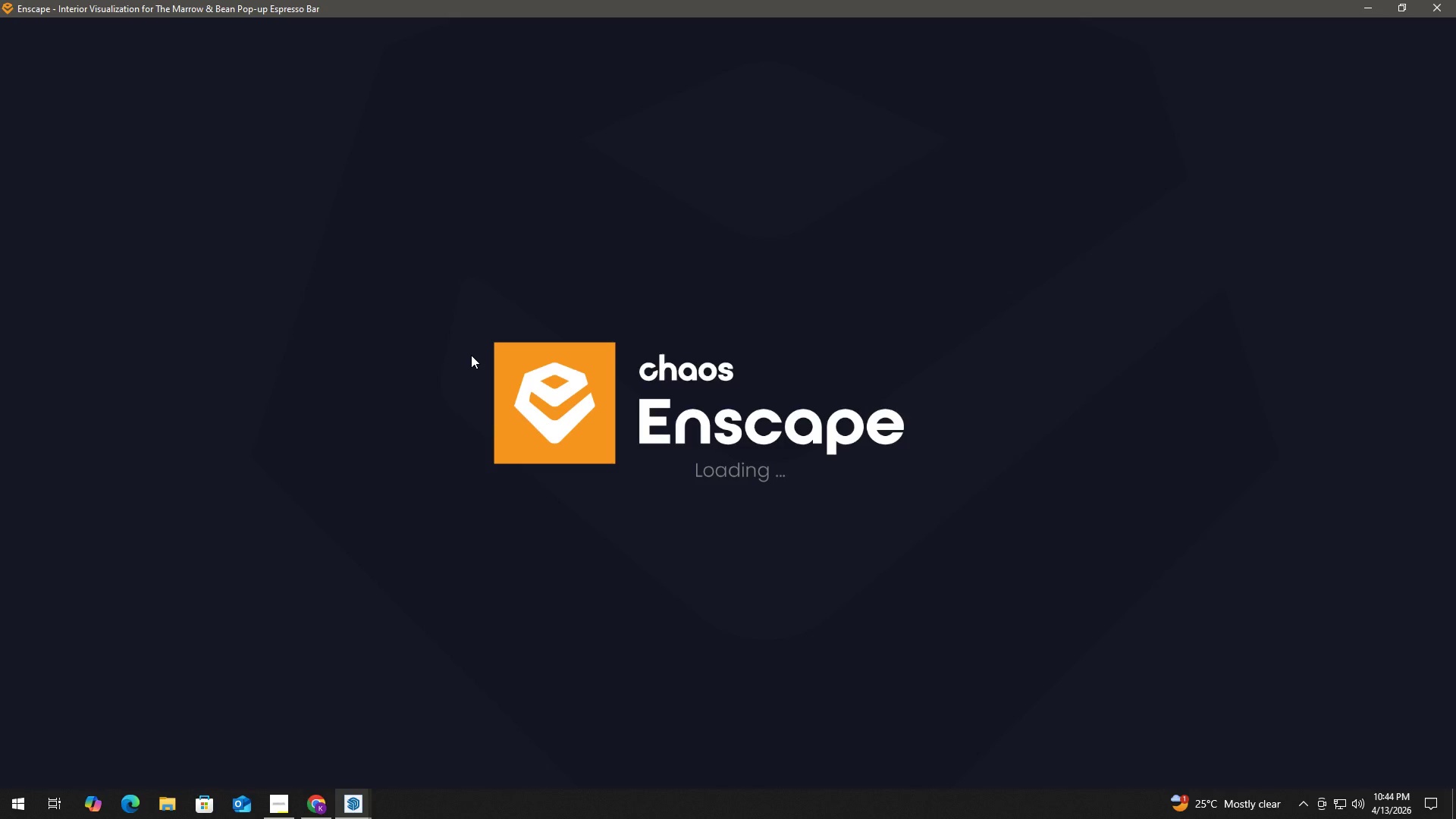 
wait(36.11)
 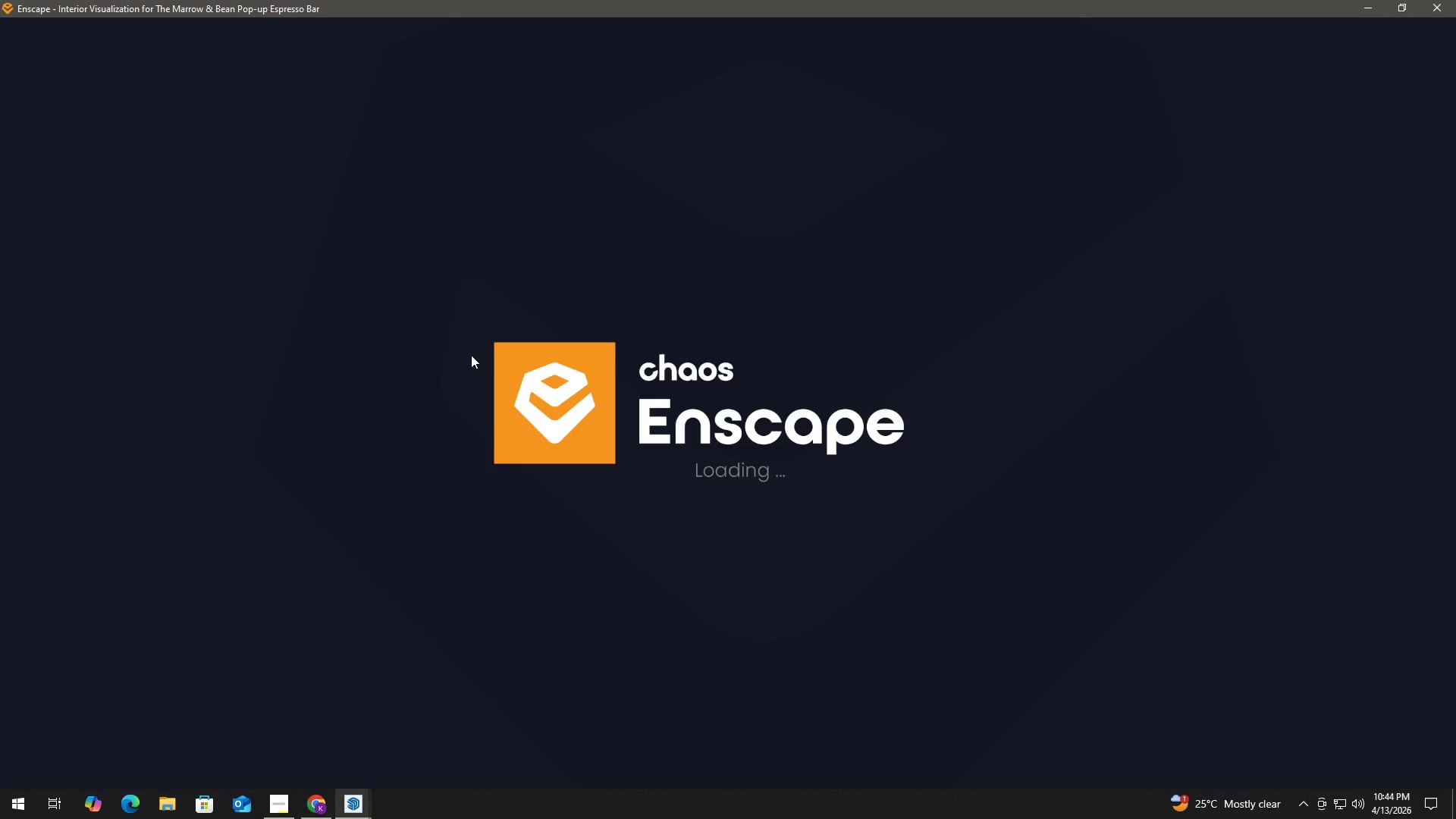 
scroll: coordinate [539, 368], scroll_direction: down, amount: 4.0
 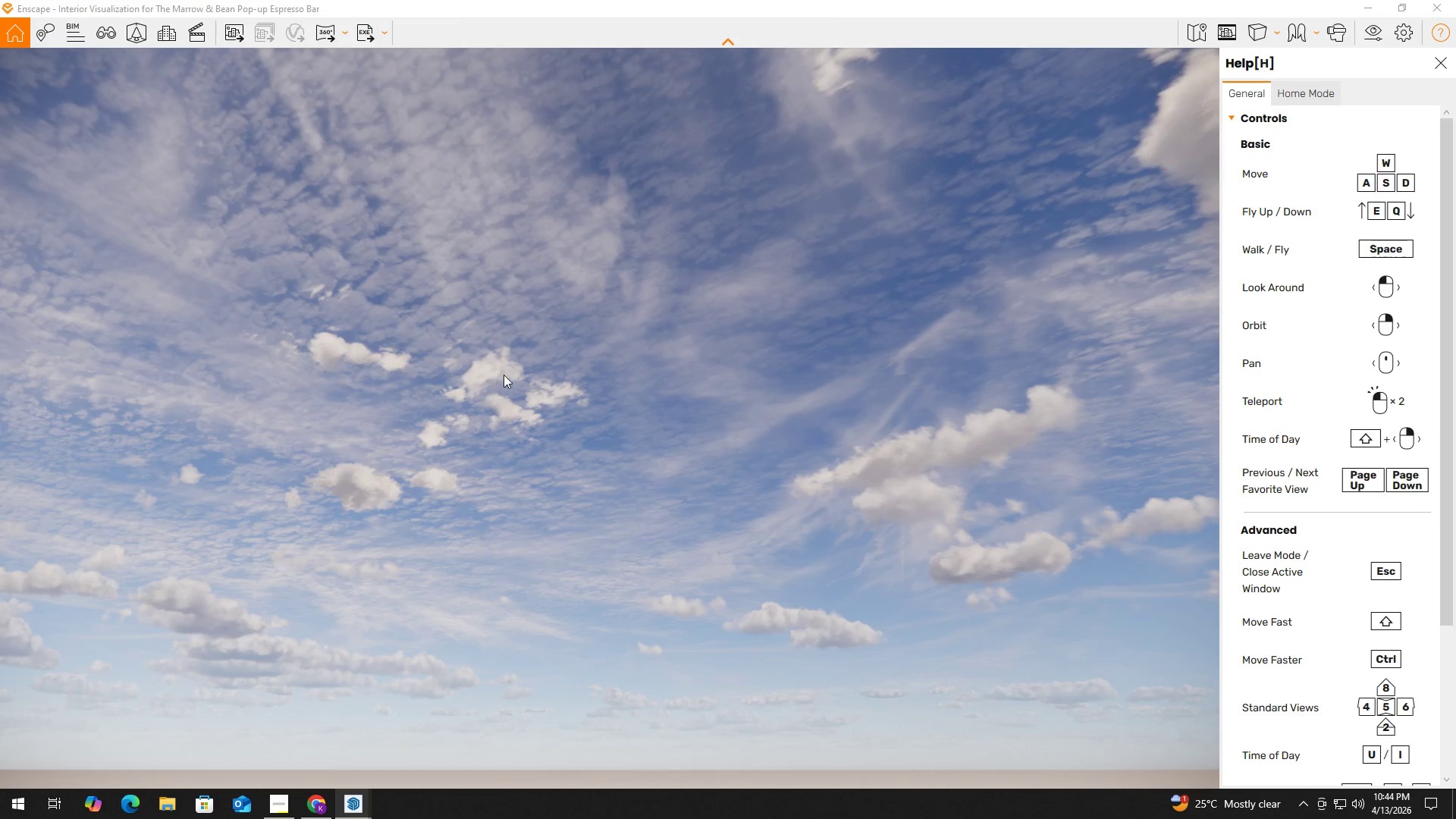 
left_click([542, 422])
 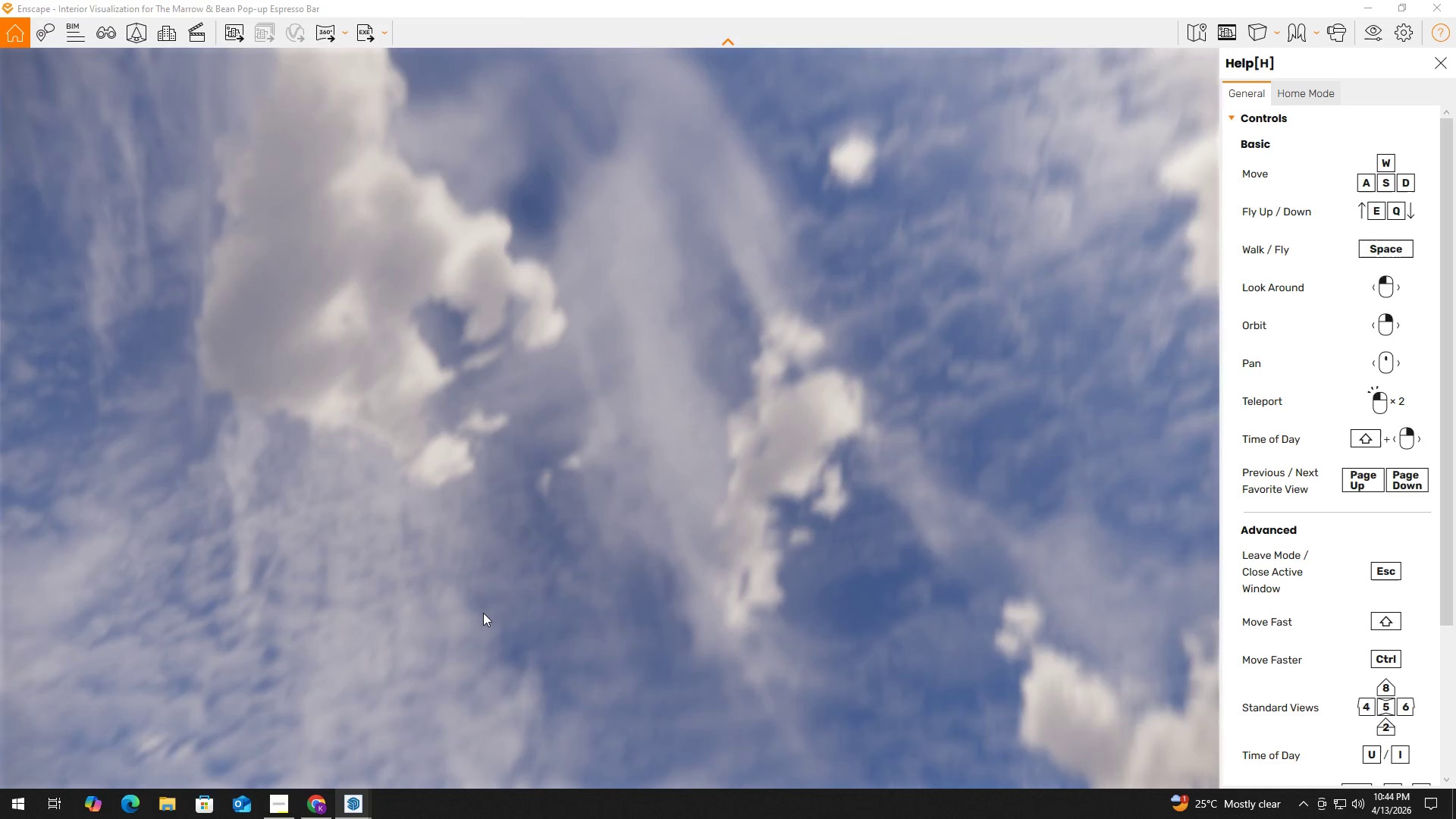 
left_click([610, 298])
 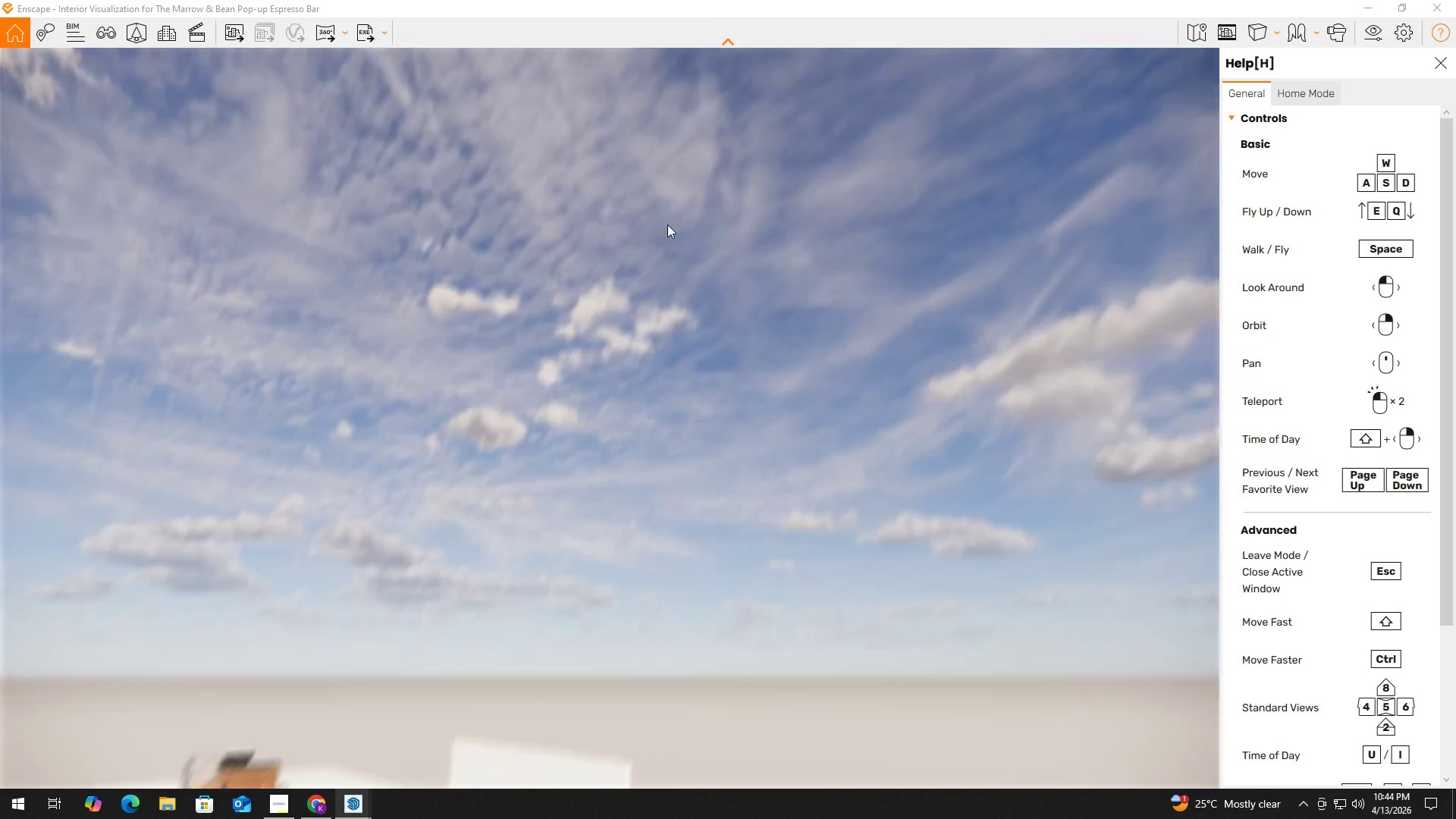 
left_click_drag(start_coordinate=[778, 12], to_coordinate=[717, 185])
 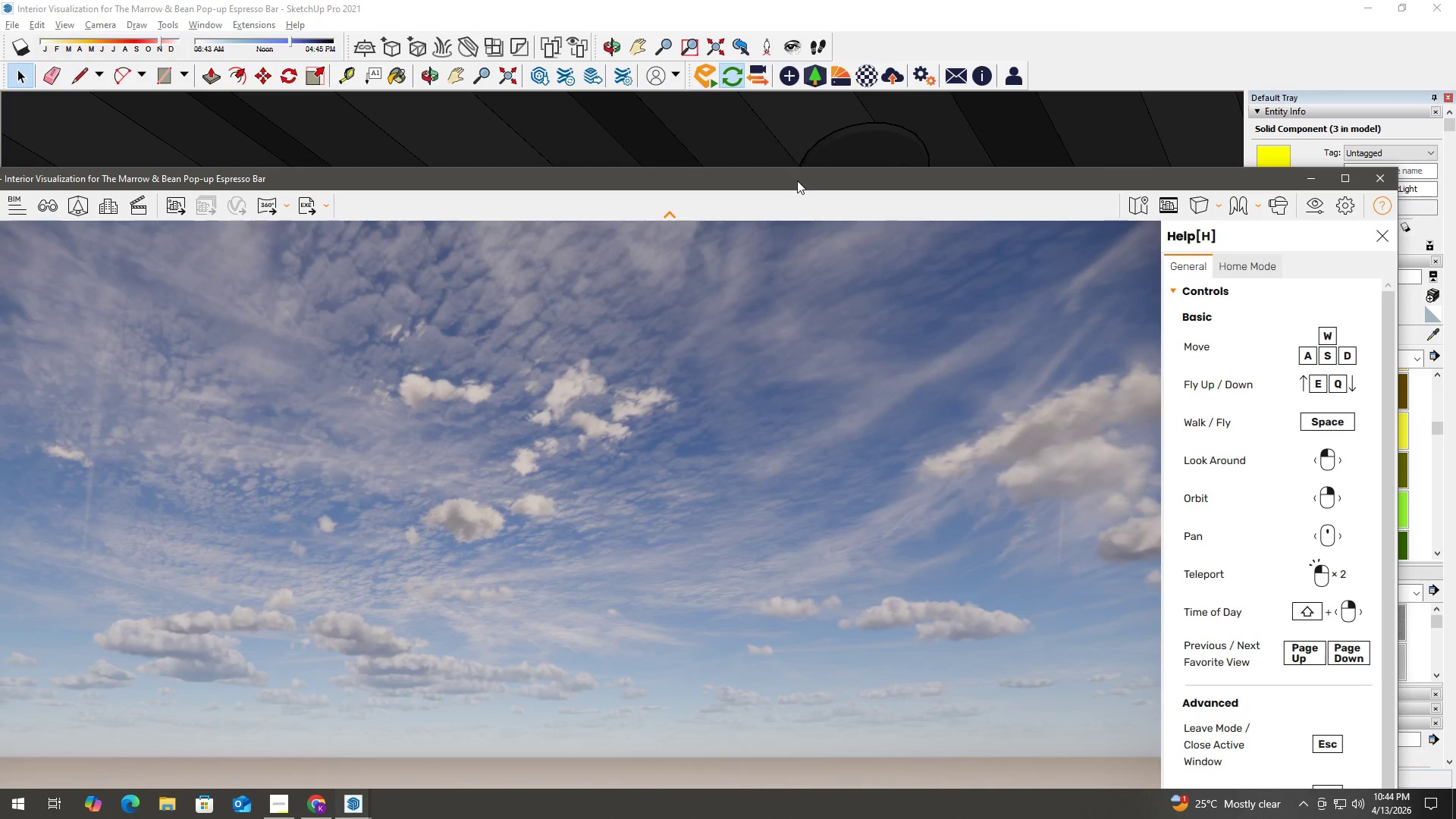 
double_click([797, 181])
 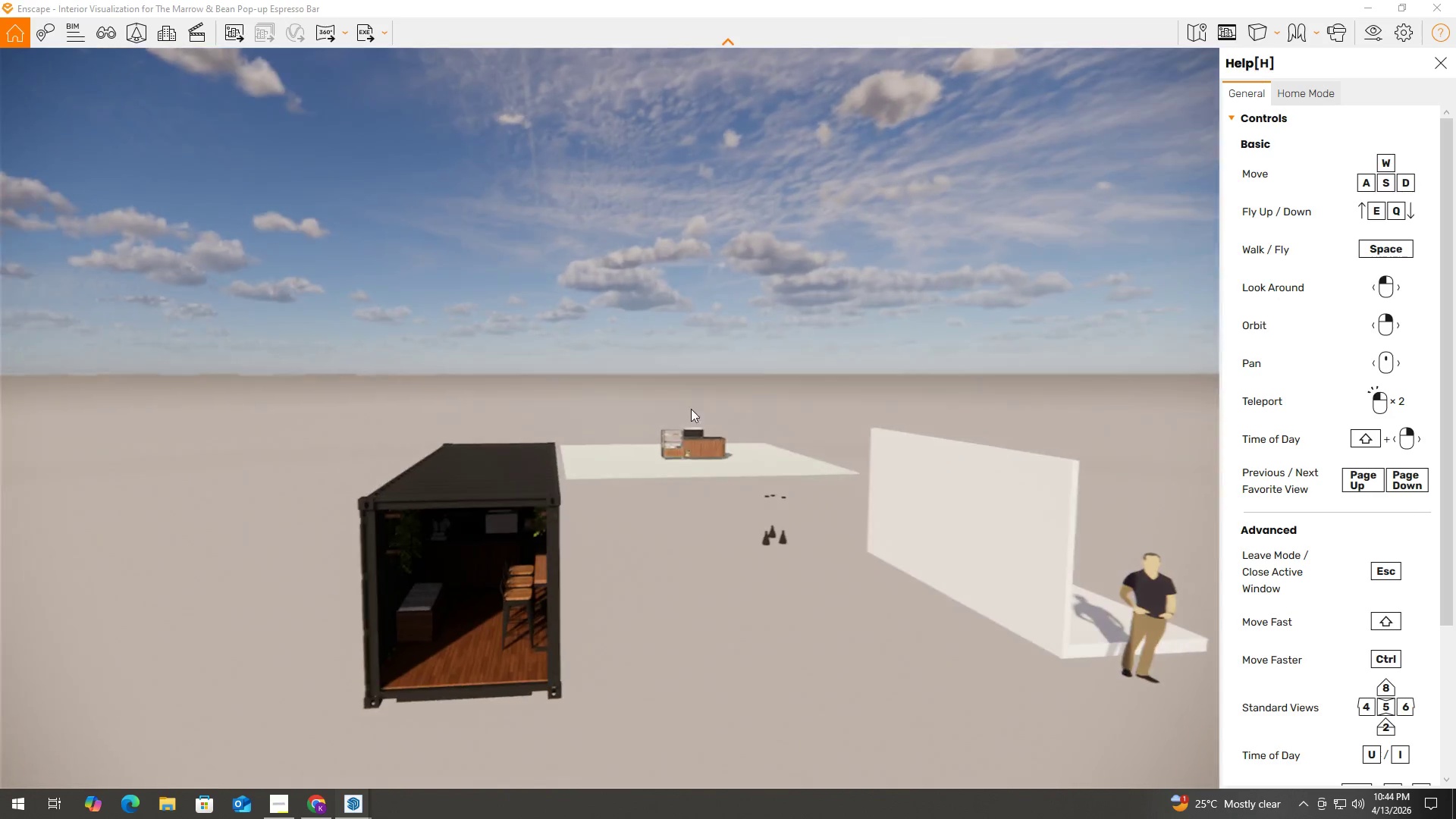 
hold_key(key=A, duration=0.77)
 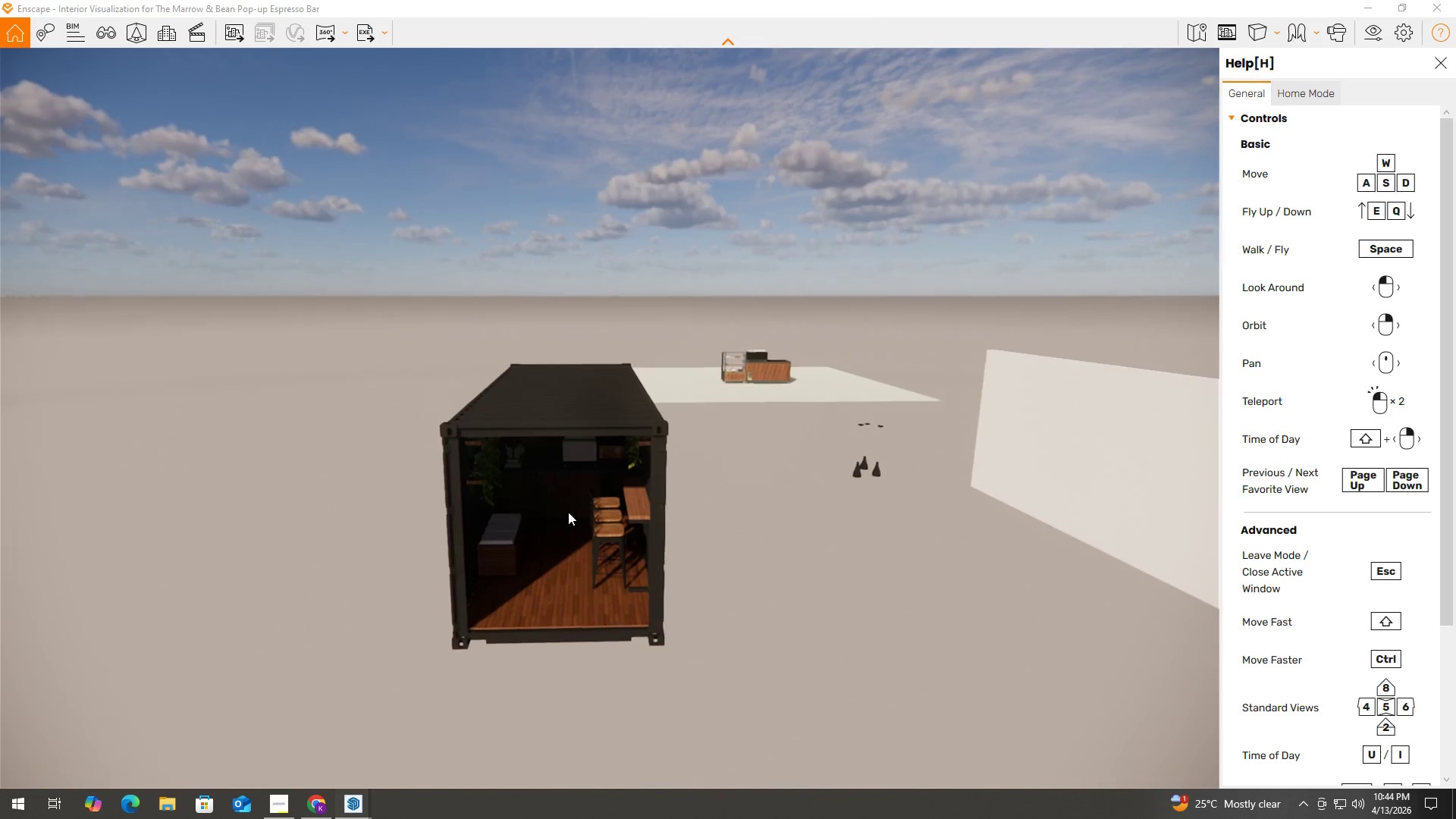 
hold_key(key=W, duration=2.98)
 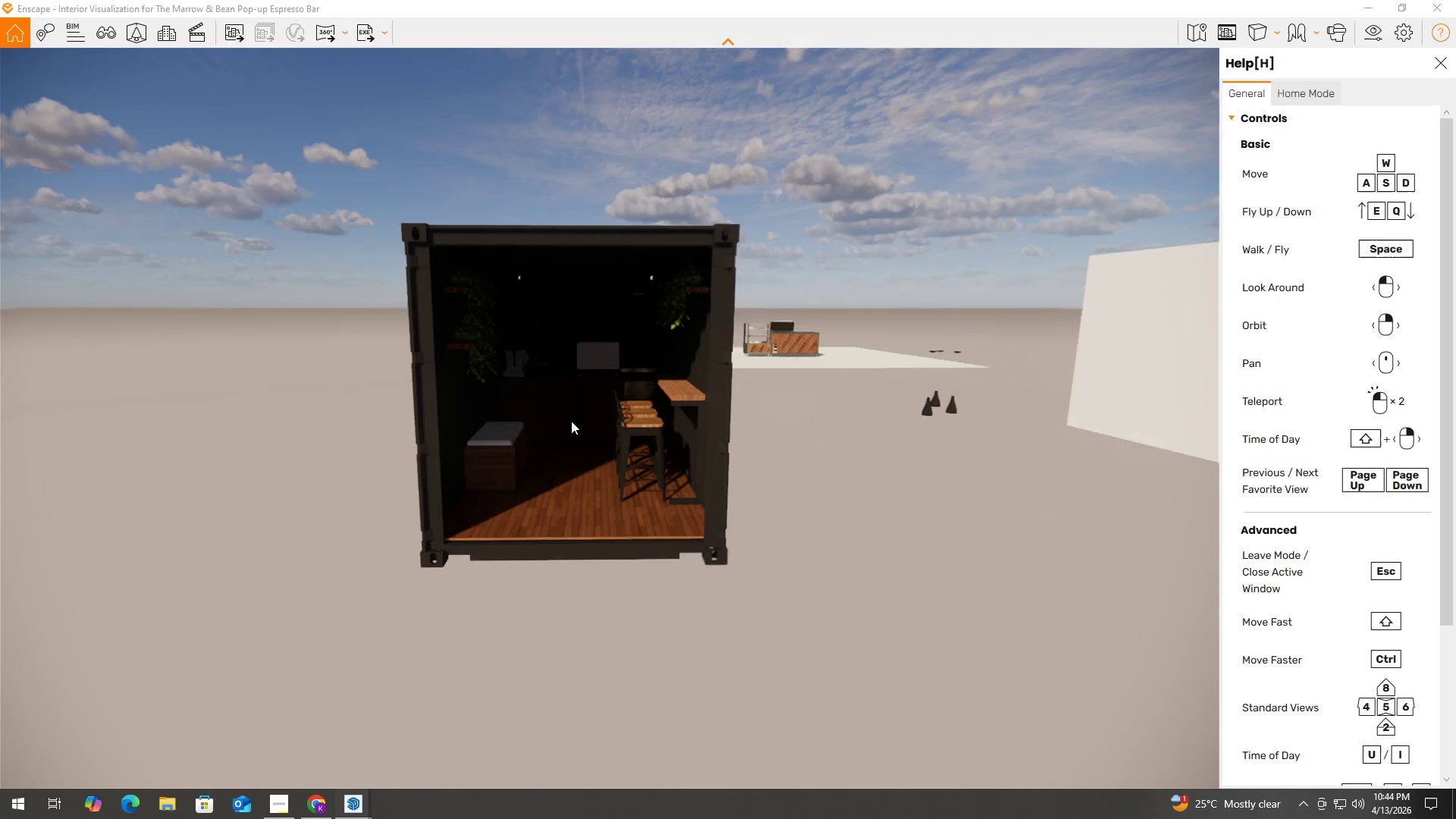 
hold_key(key=Q, duration=1.5)
 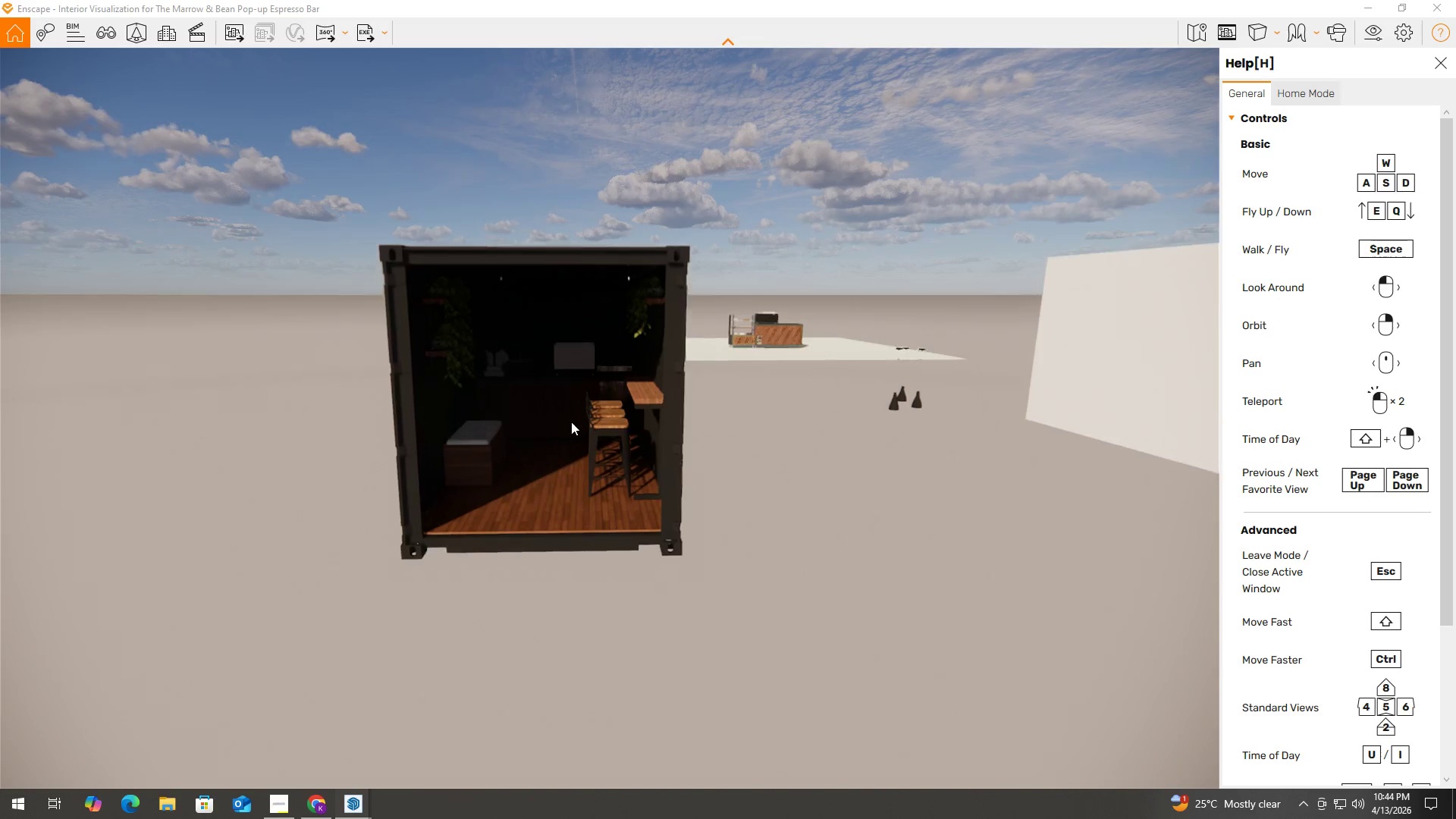 
type(qd)
 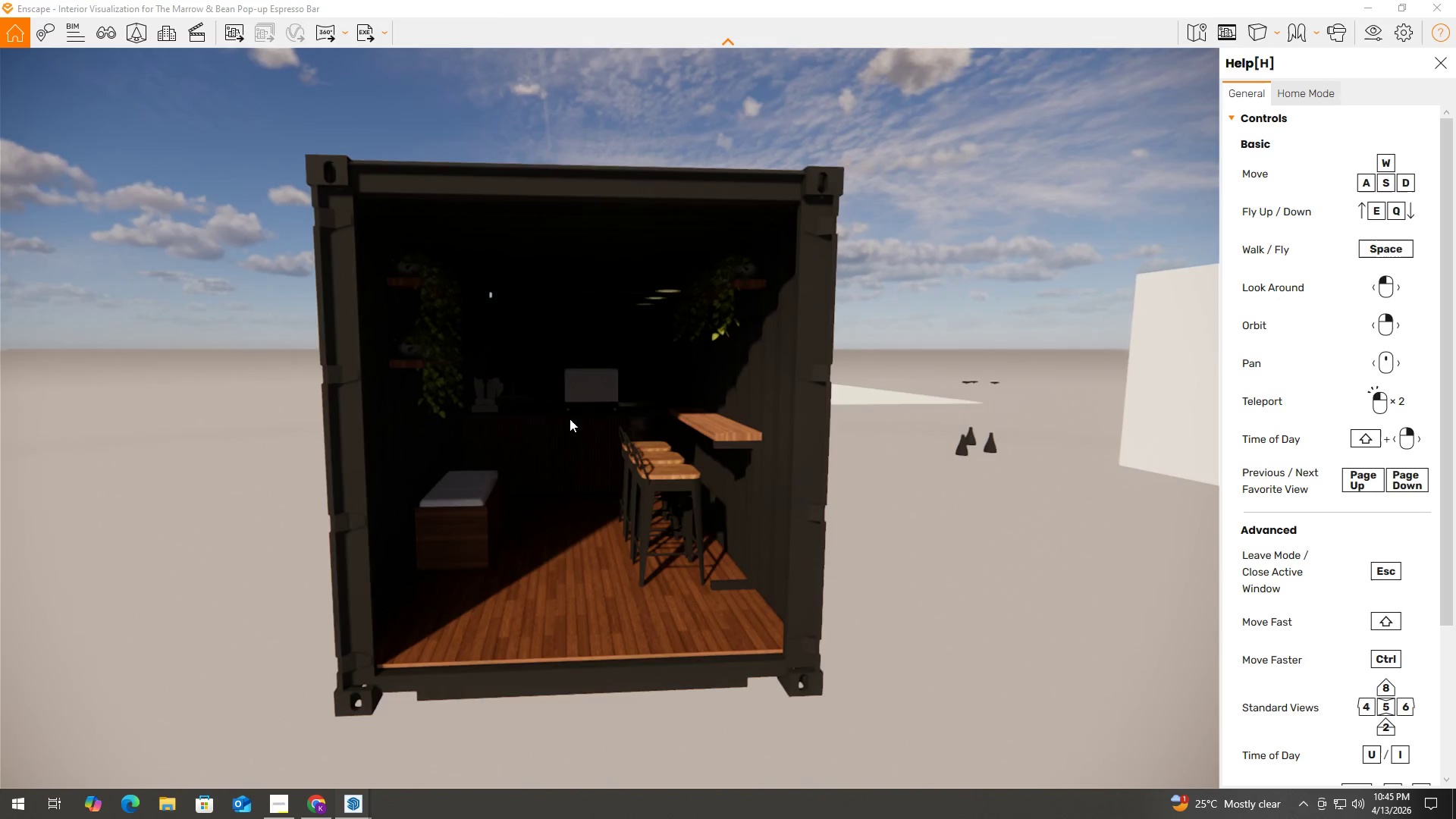 
hold_key(key=W, duration=1.97)
 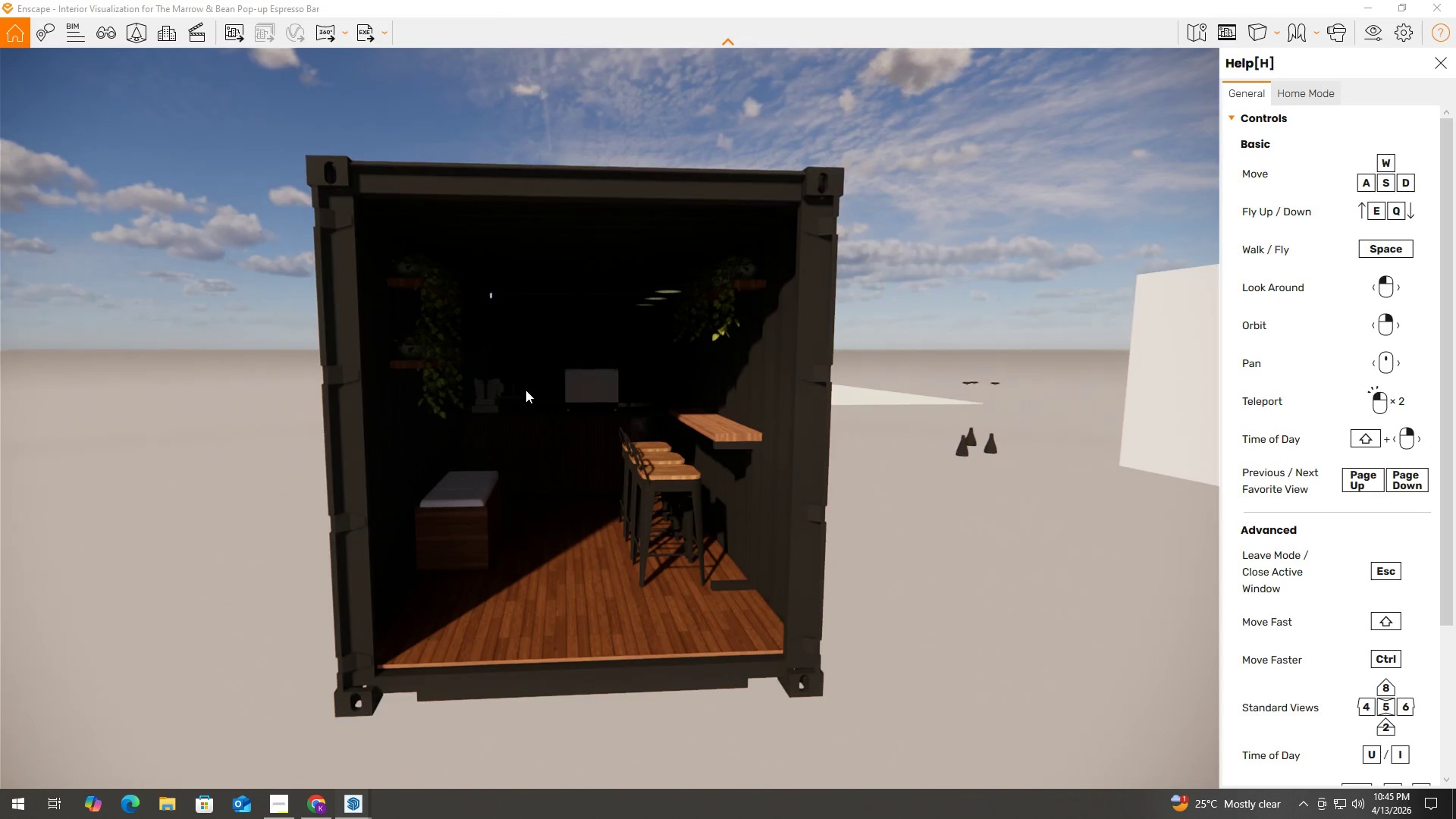 
hold_key(key=A, duration=0.86)
 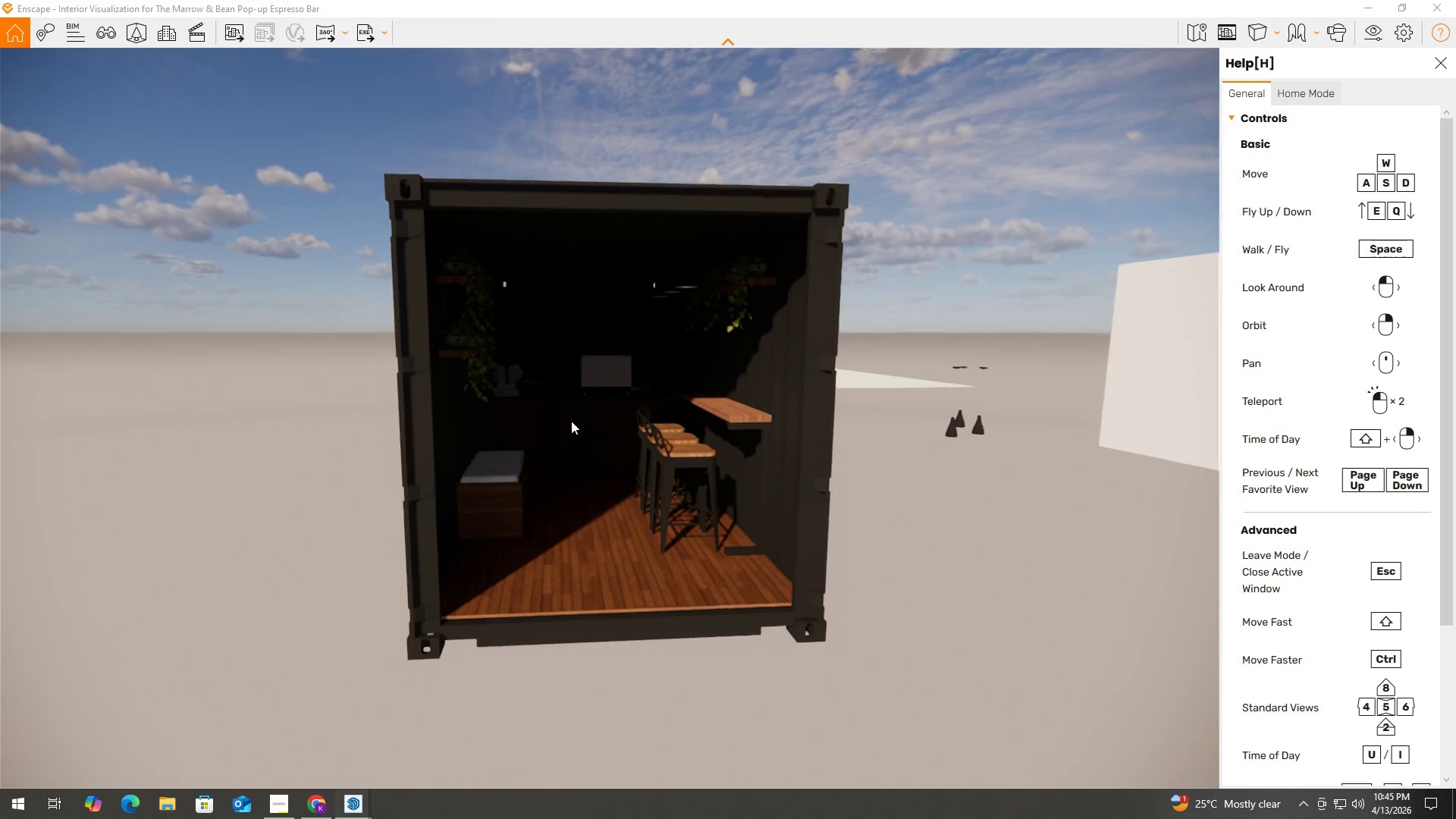 
left_click([571, 421])
 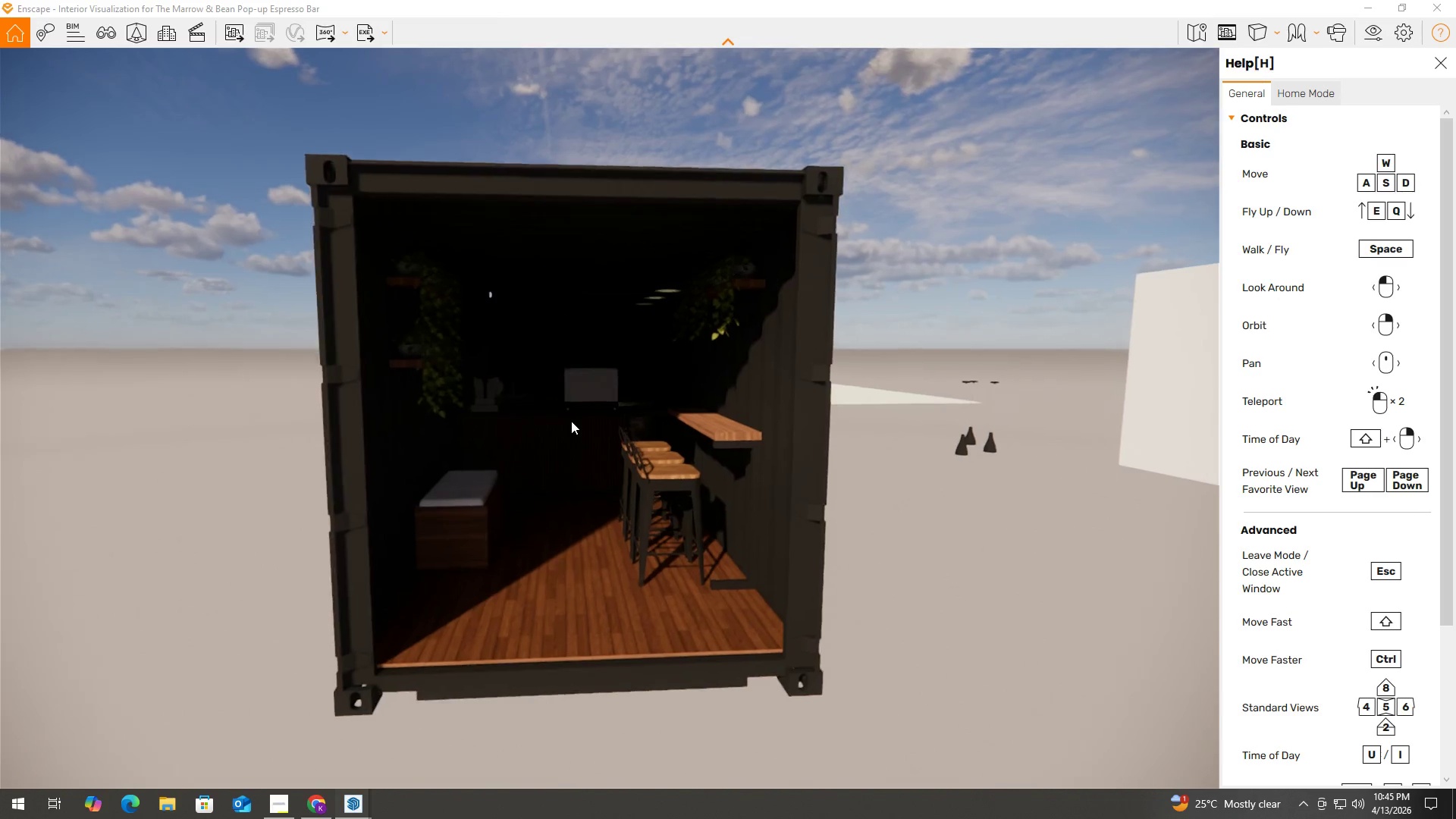 
hold_key(key=ShiftLeft, duration=0.66)
 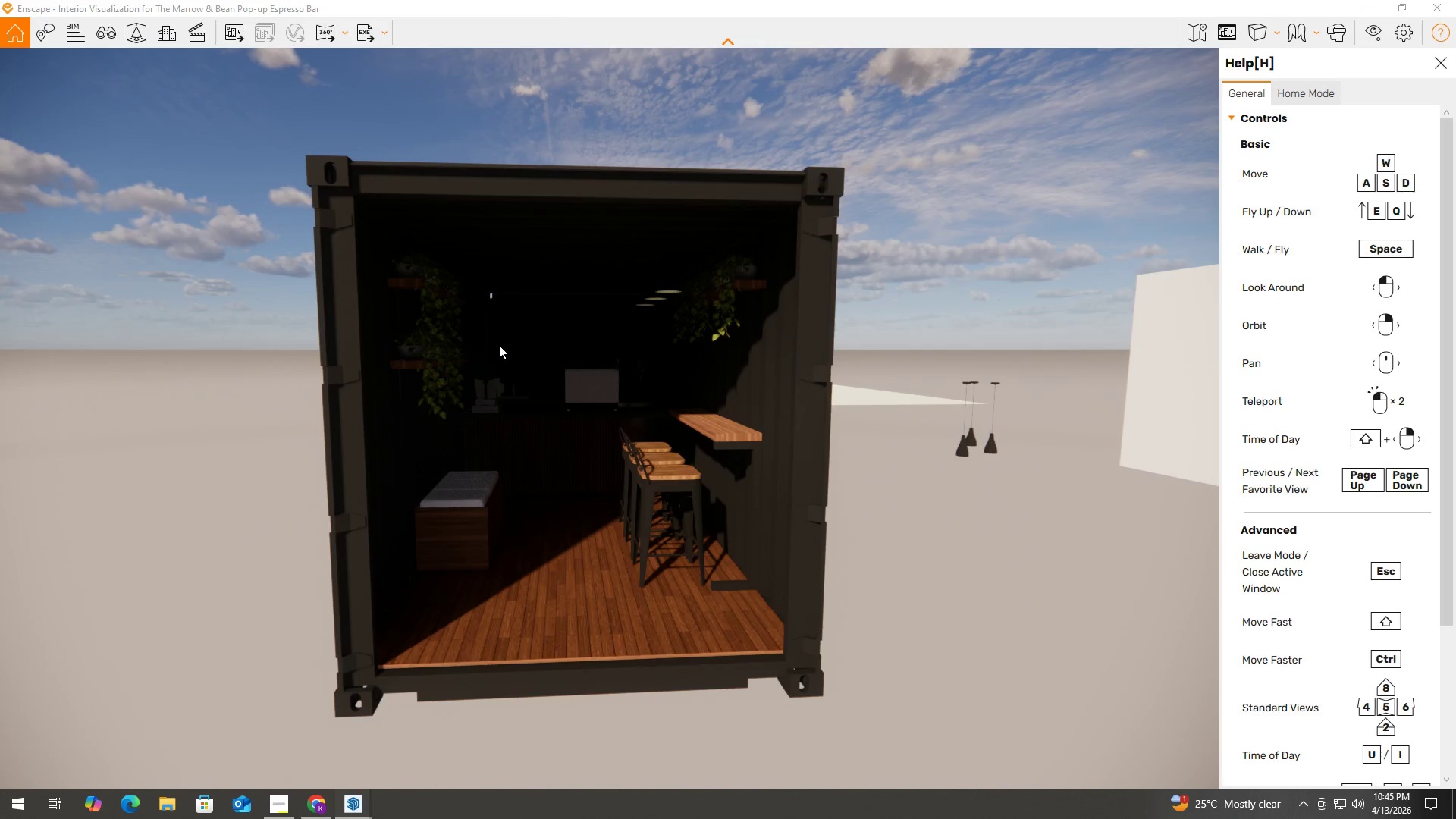 
hold_key(key=ShiftLeft, duration=1.5)
 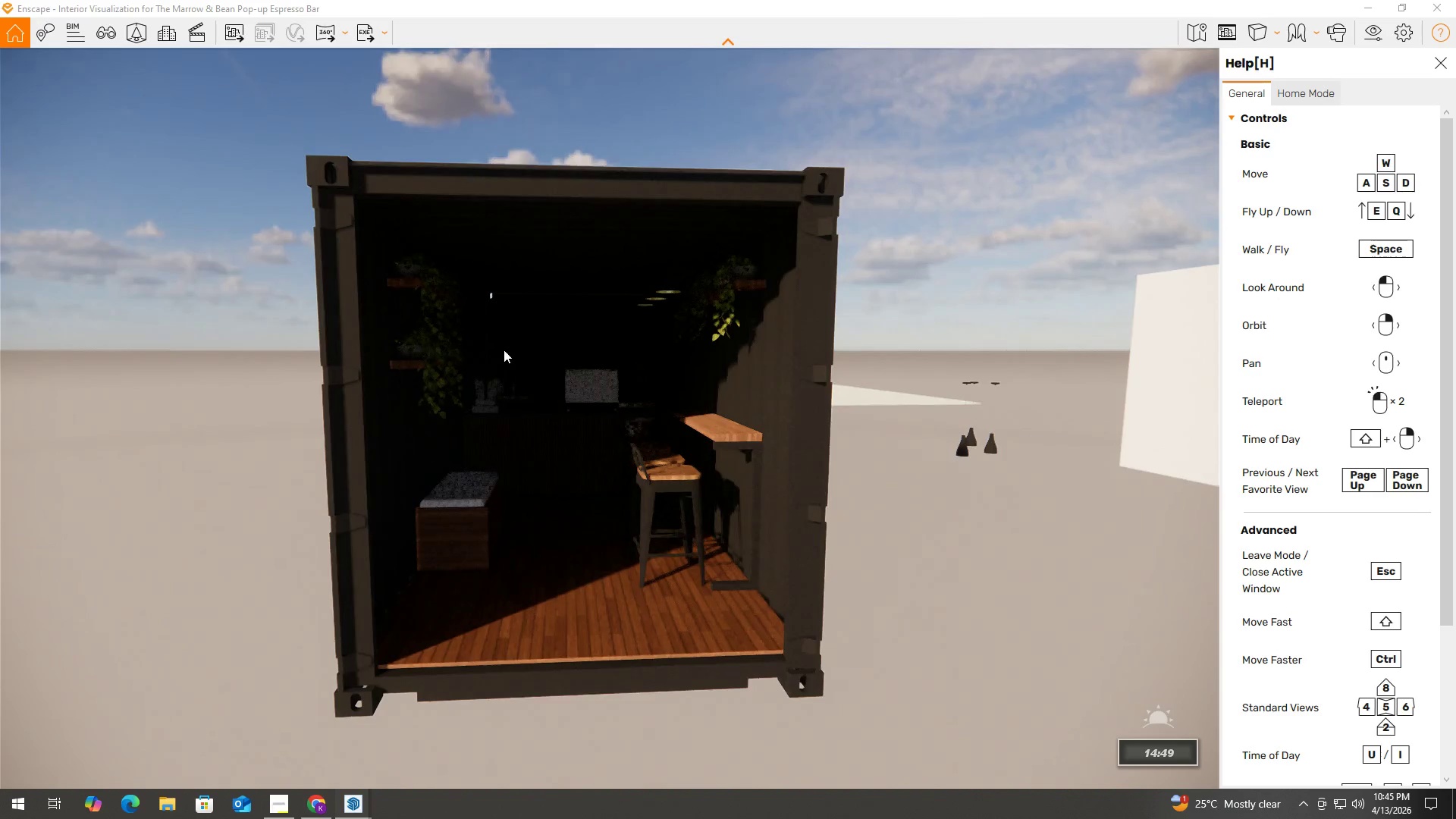 
hold_key(key=ShiftLeft, duration=1.52)
 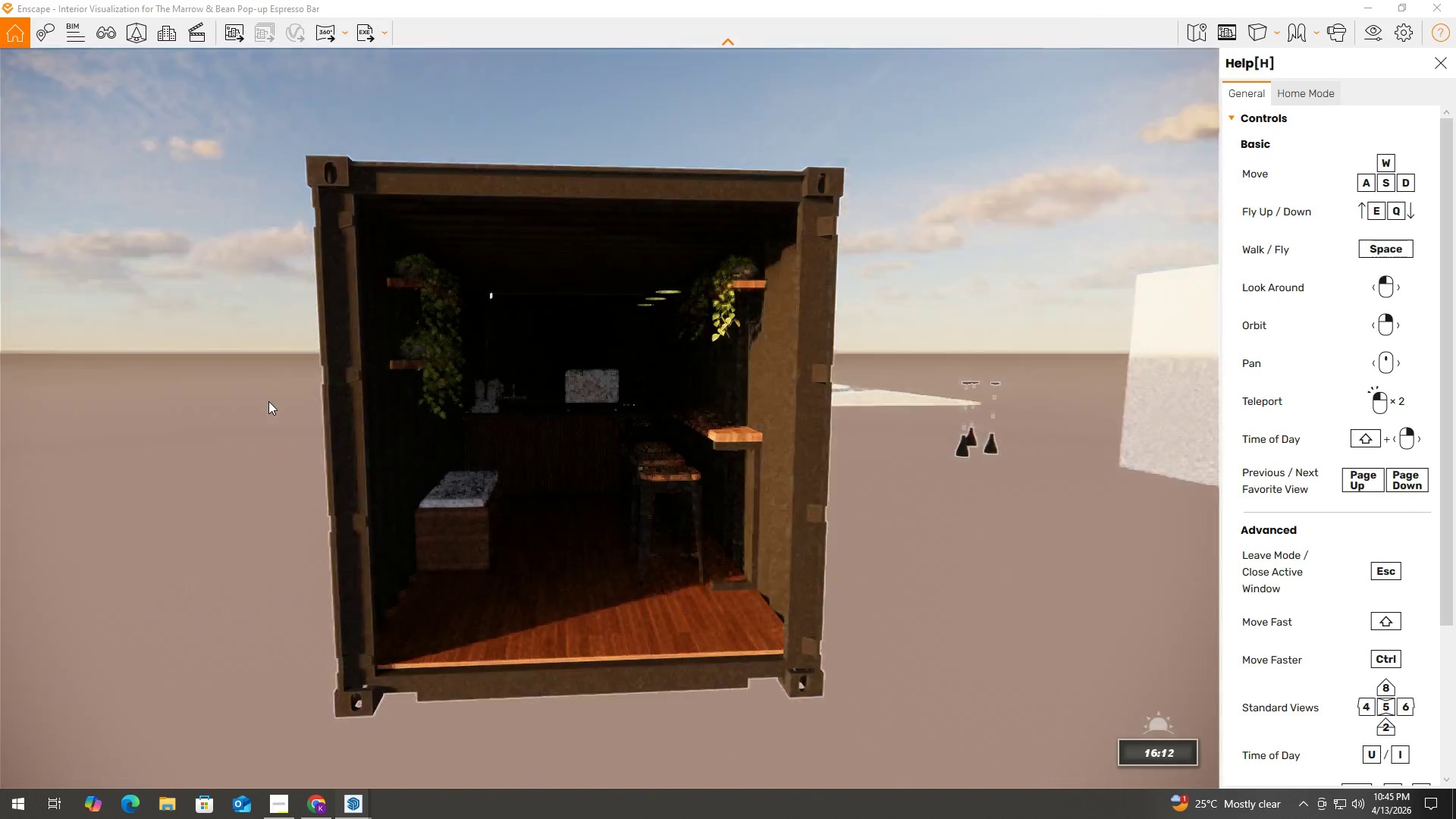 
hold_key(key=ShiftLeft, duration=1.51)
 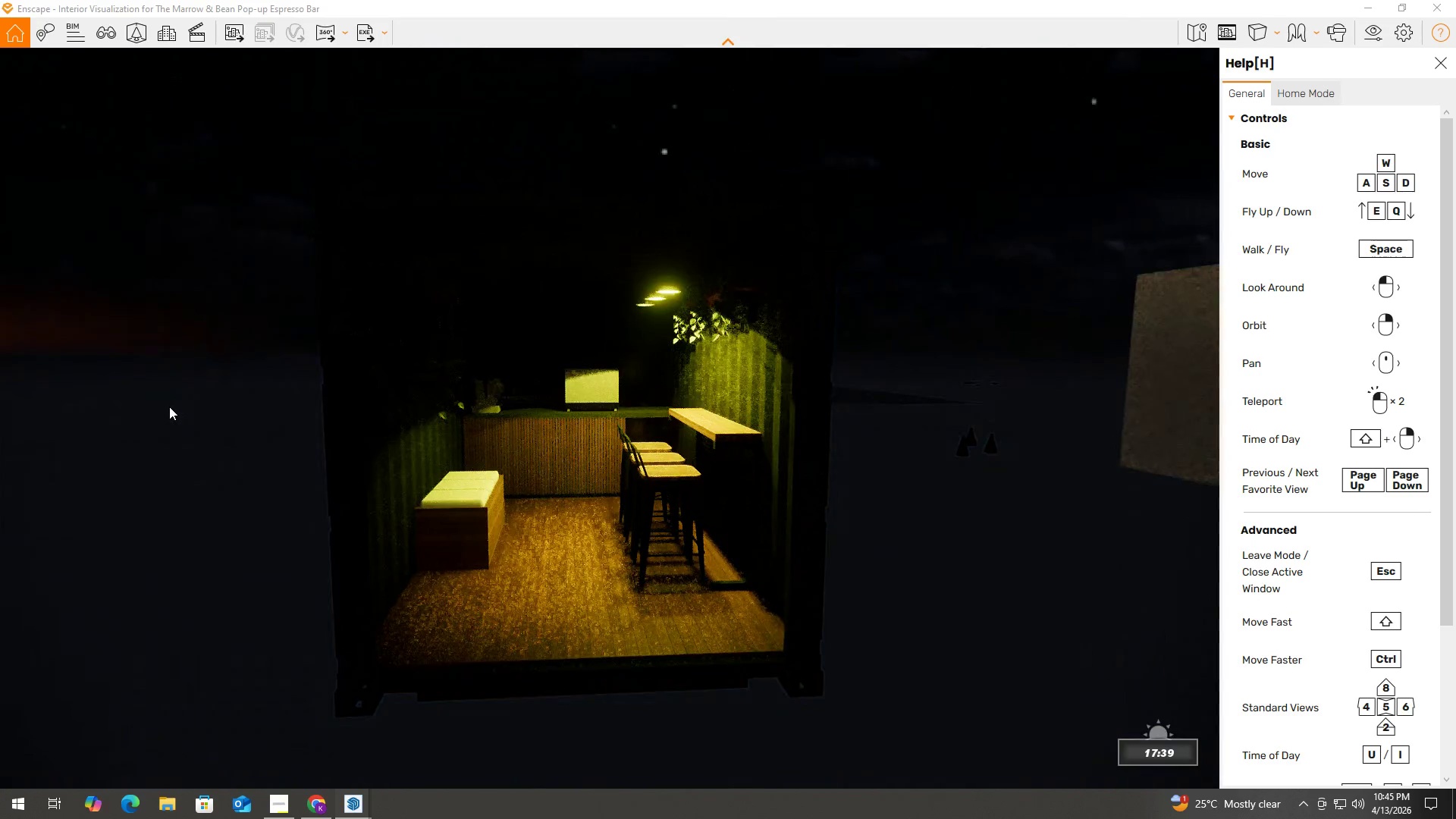 
hold_key(key=ShiftLeft, duration=1.53)
 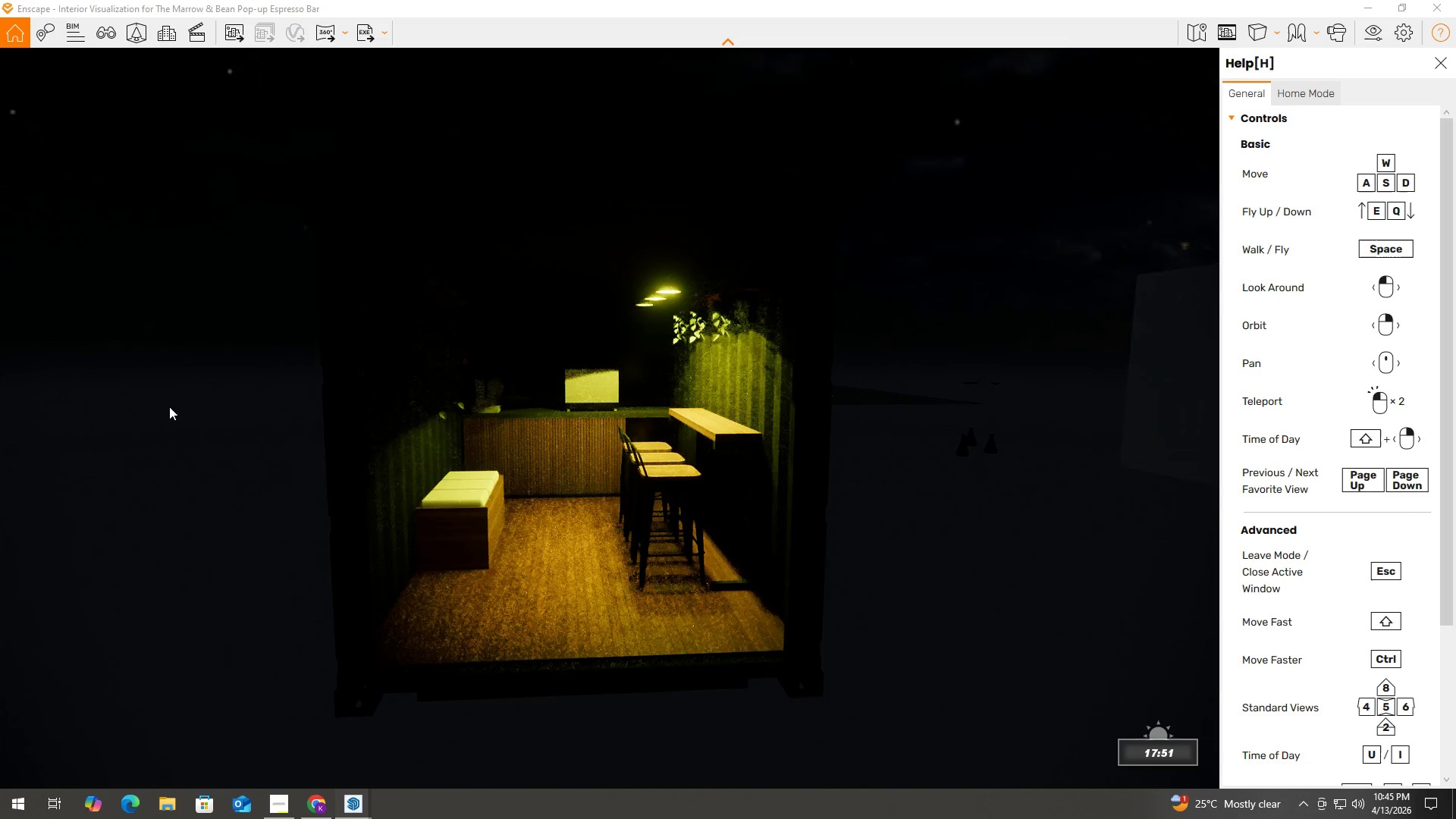 
hold_key(key=ShiftLeft, duration=1.51)
 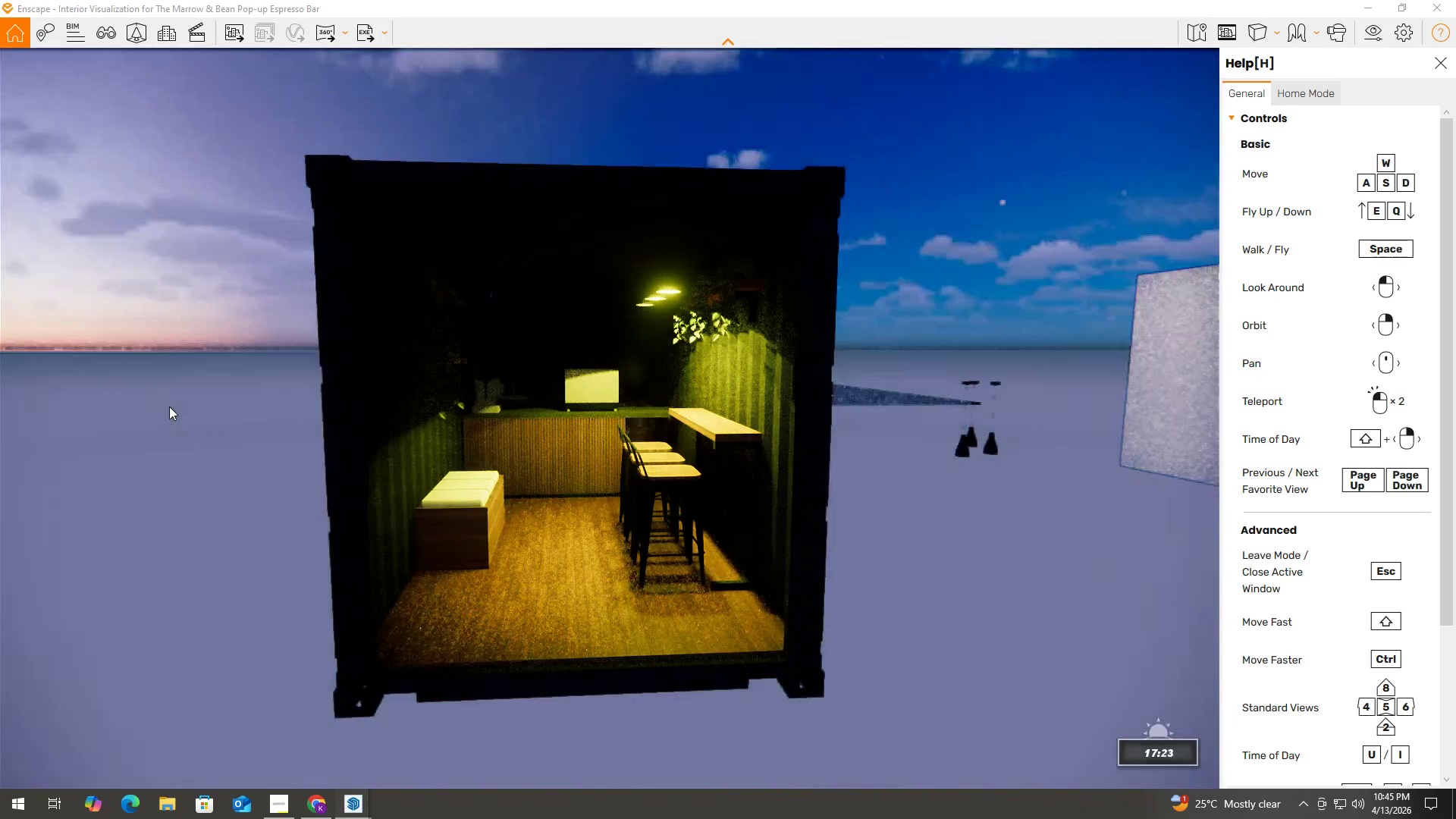 
hold_key(key=ShiftLeft, duration=1.52)
 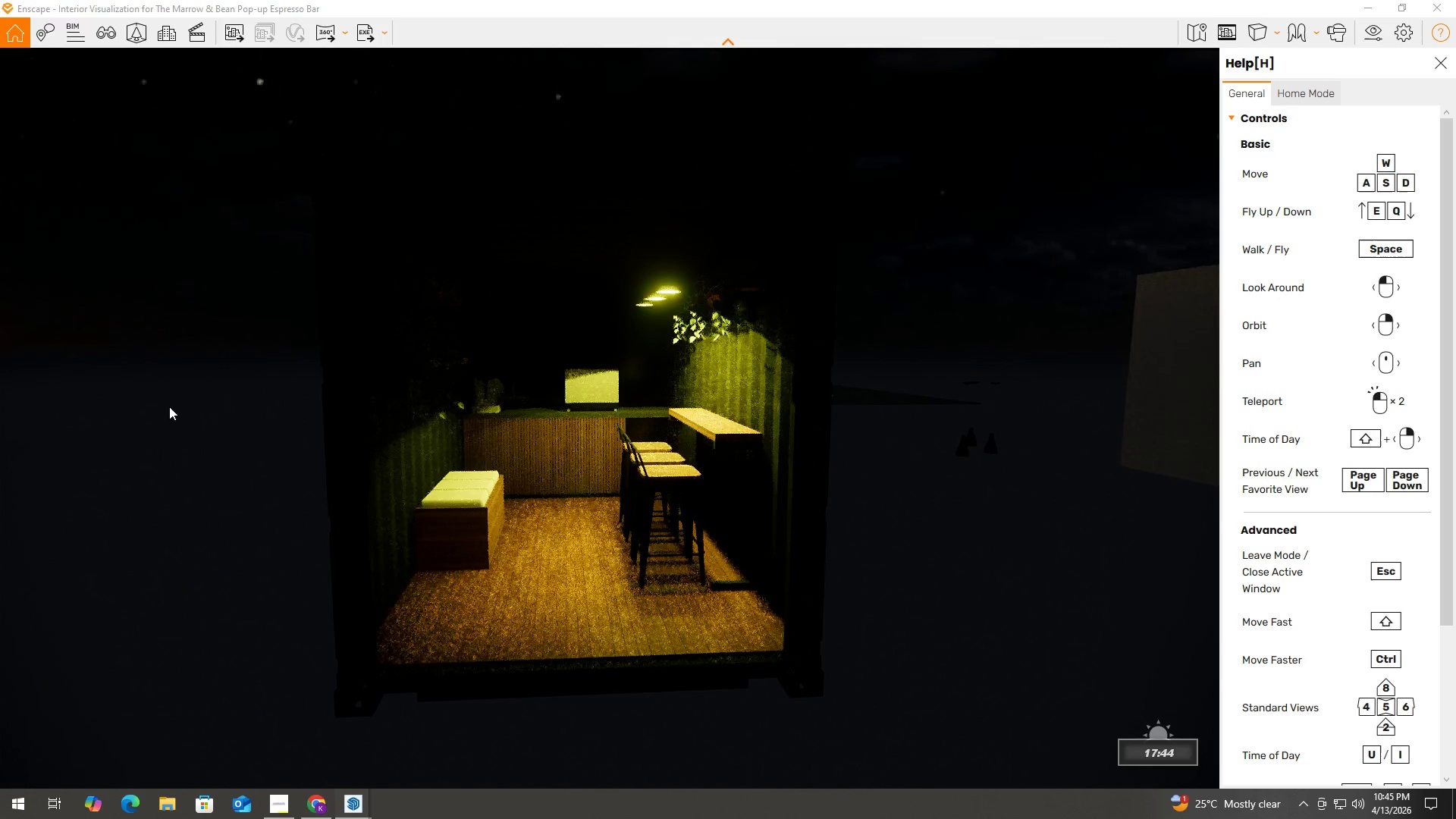 
hold_key(key=ShiftLeft, duration=0.84)
 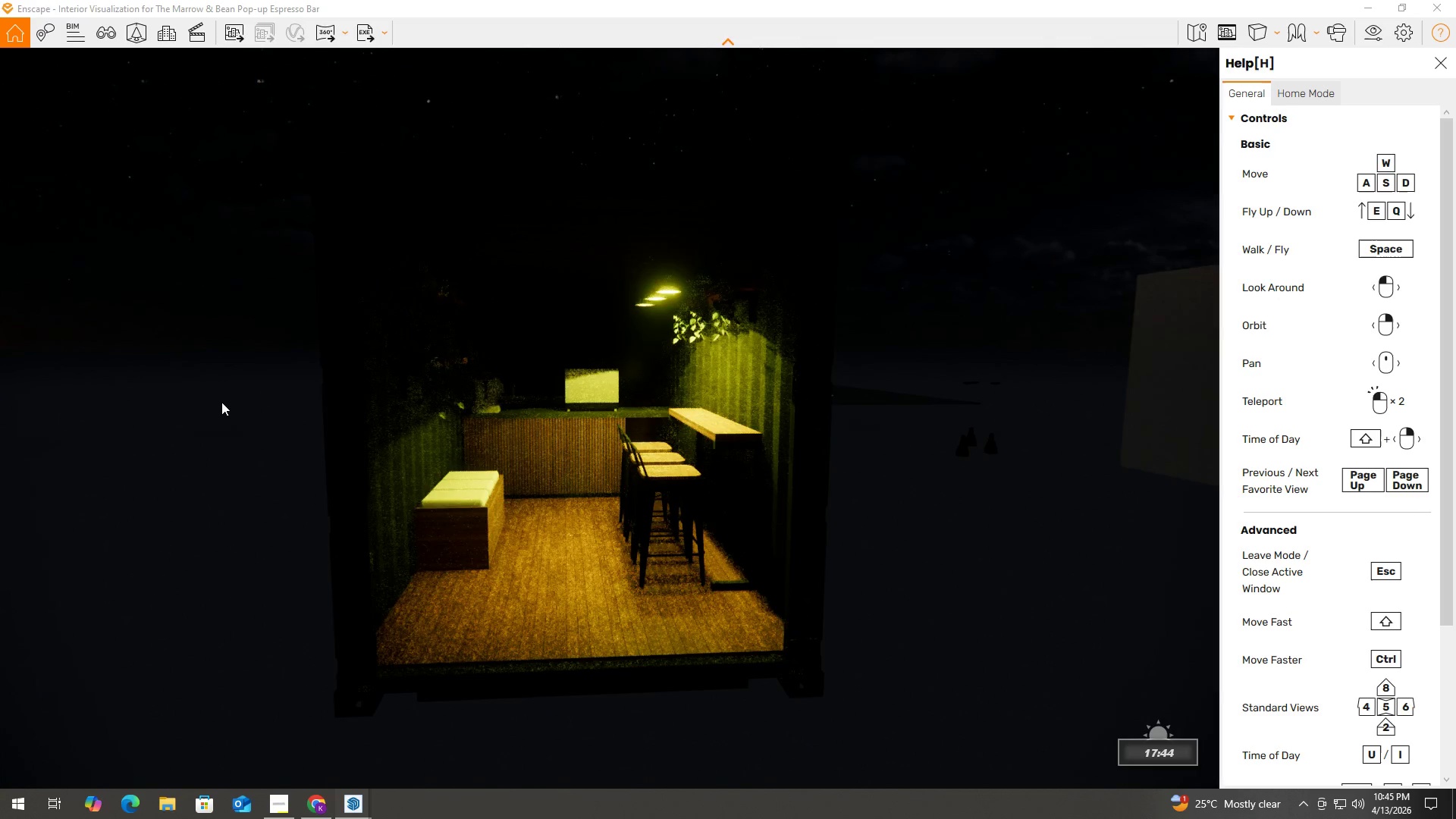 
hold_key(key=W, duration=3.44)
 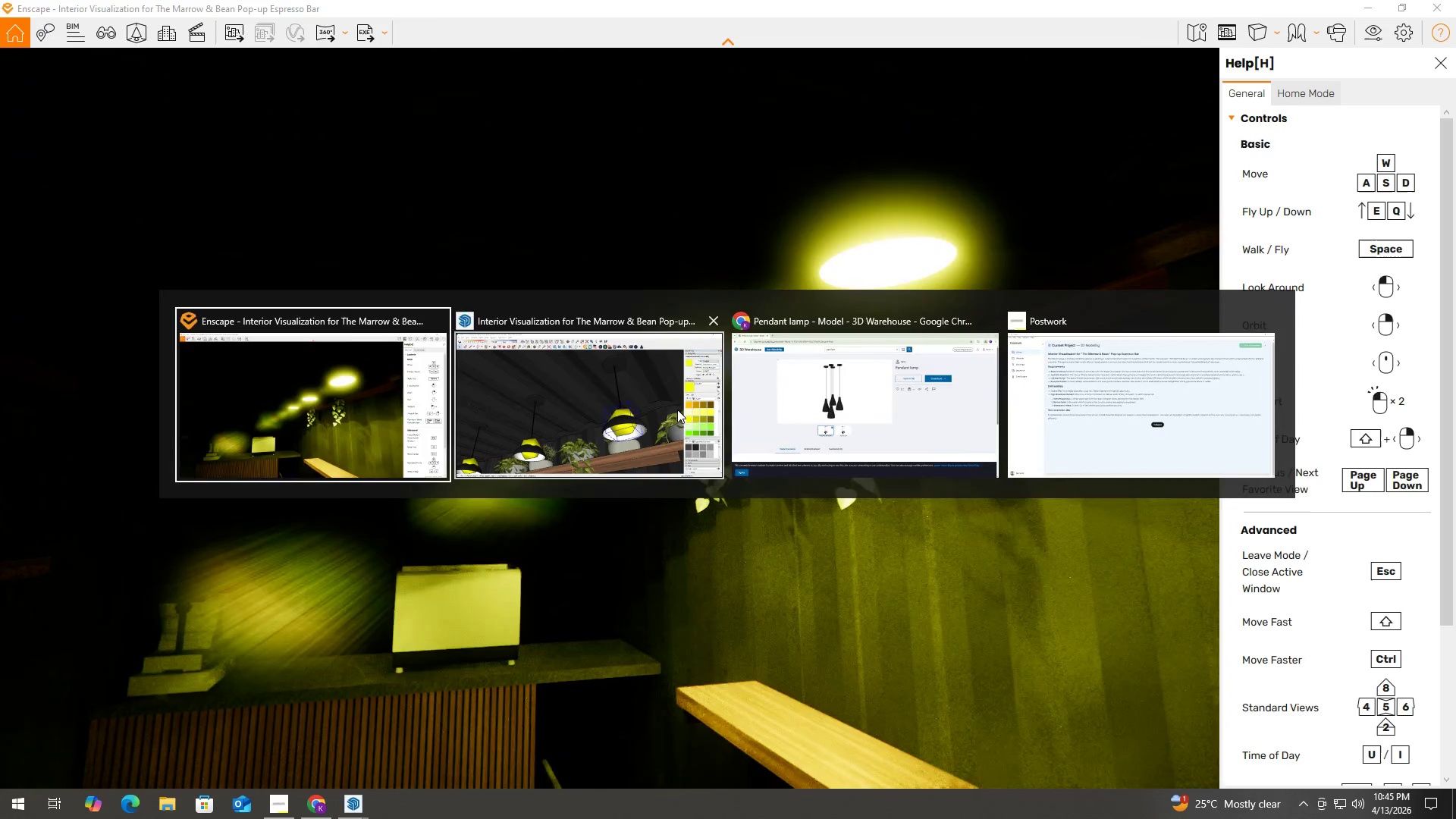 
hold_key(key=D, duration=0.31)
 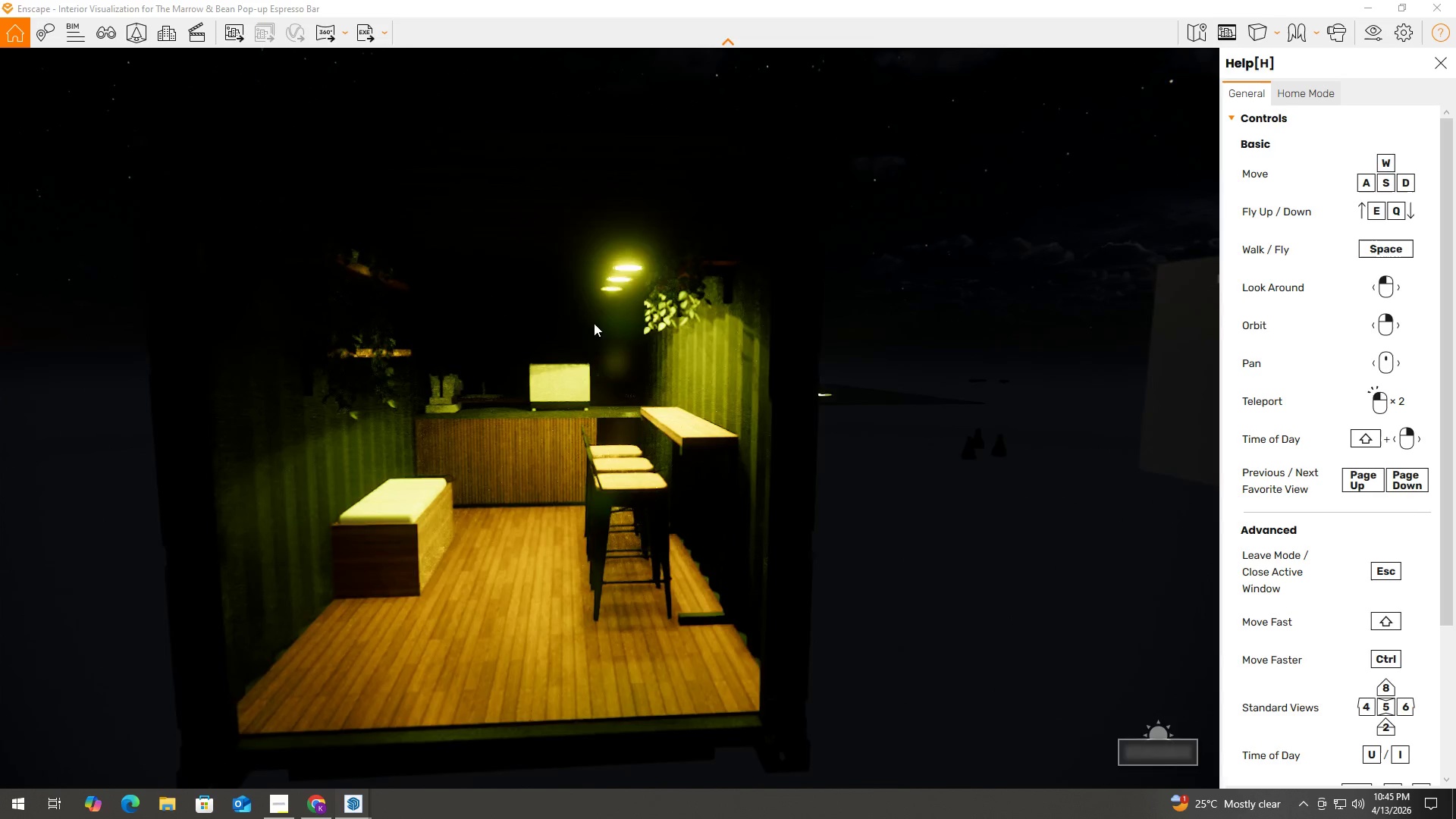 
type(aaa)
 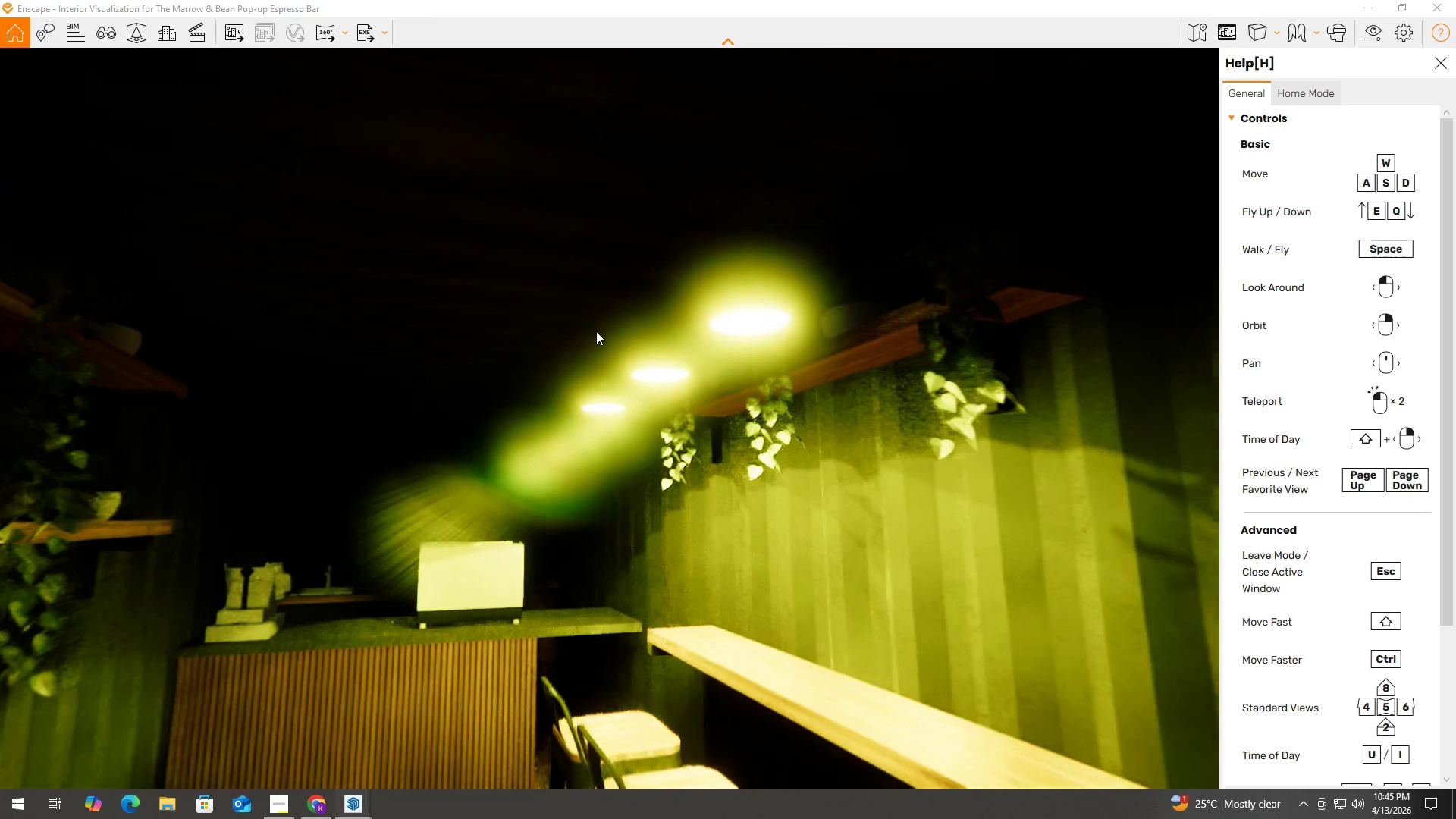 
key(A)
 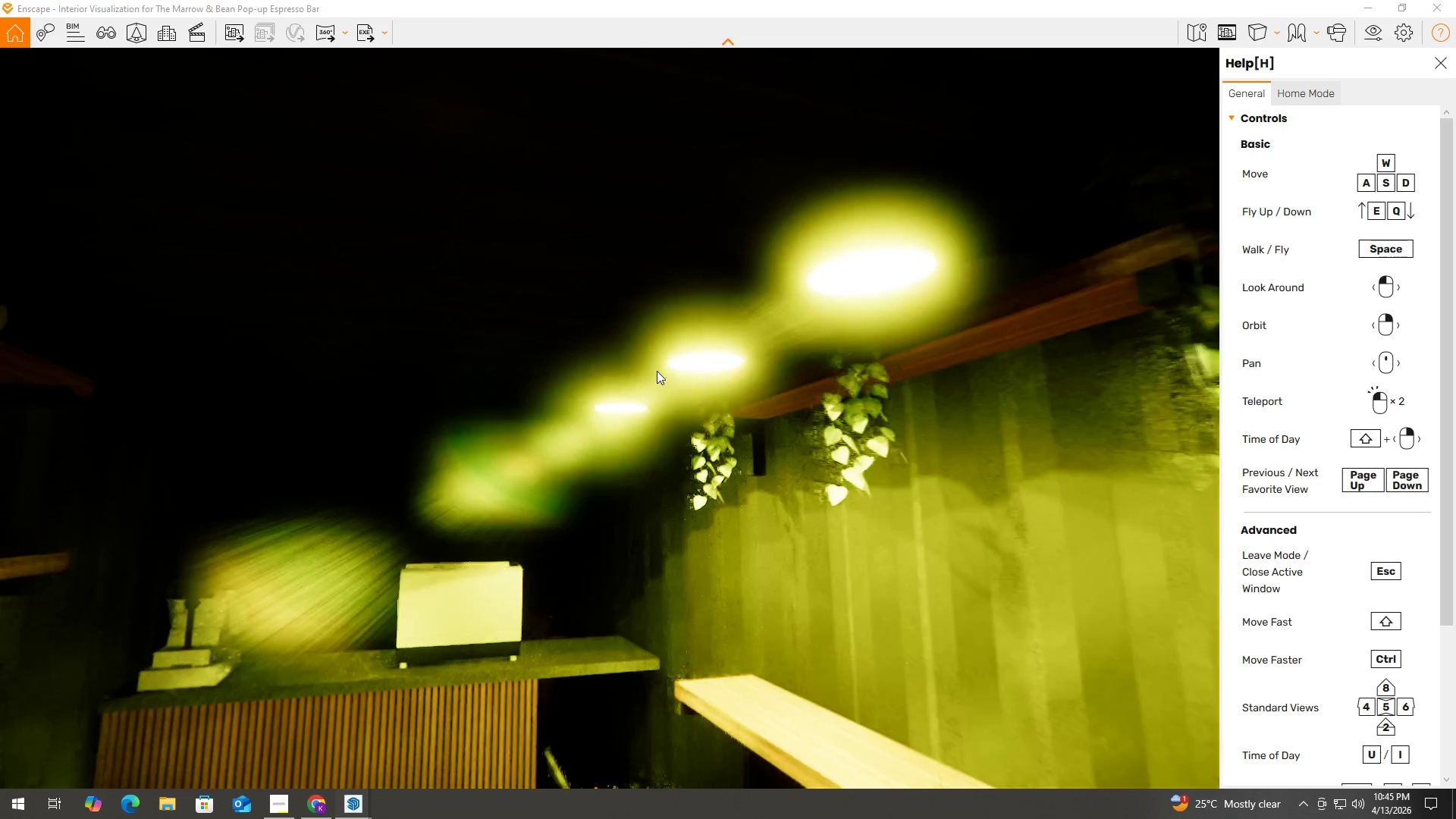 
key(Alt+Tab)
 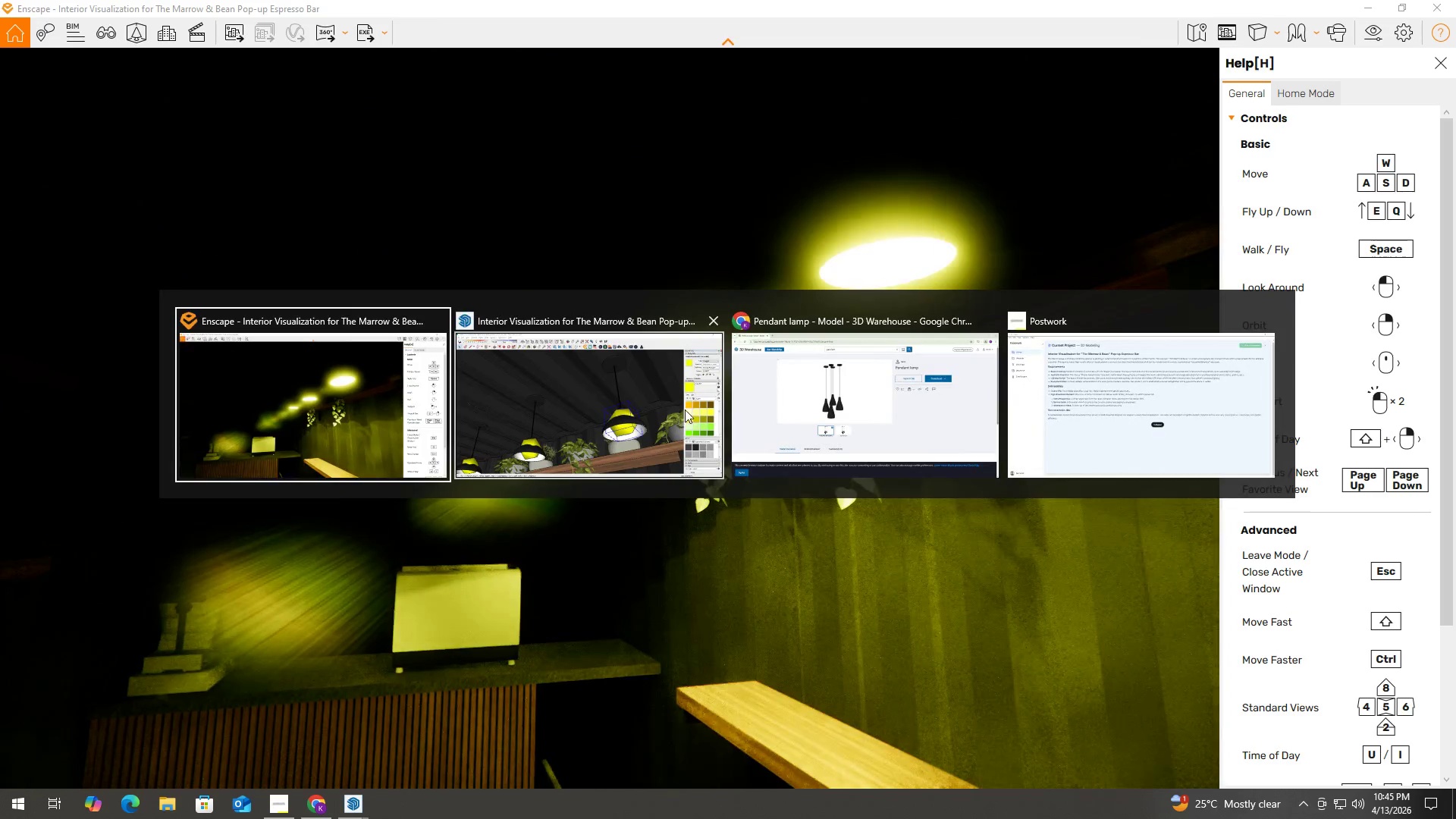 
left_click([649, 410])
 